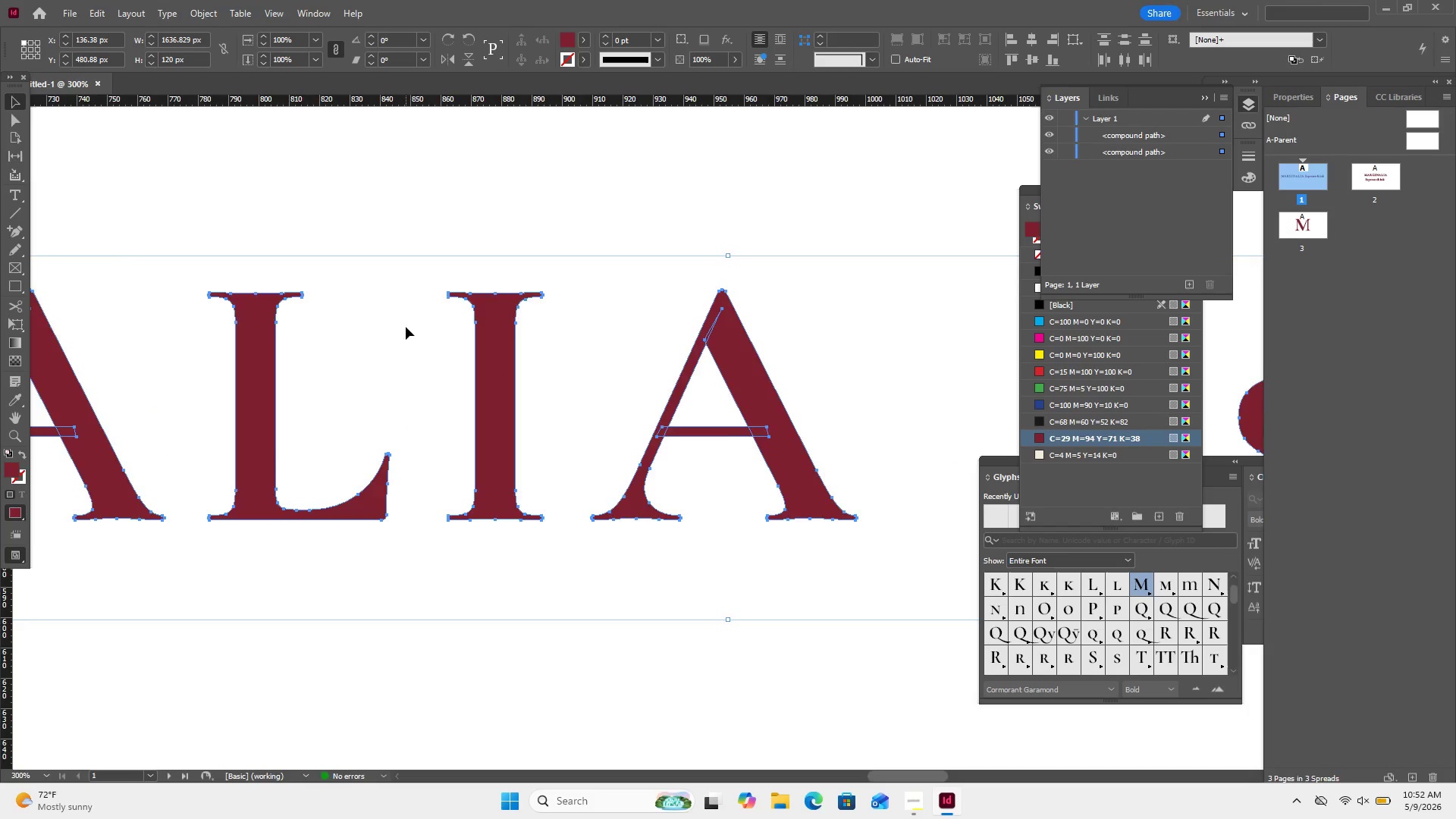 
key(Control+Equal)
 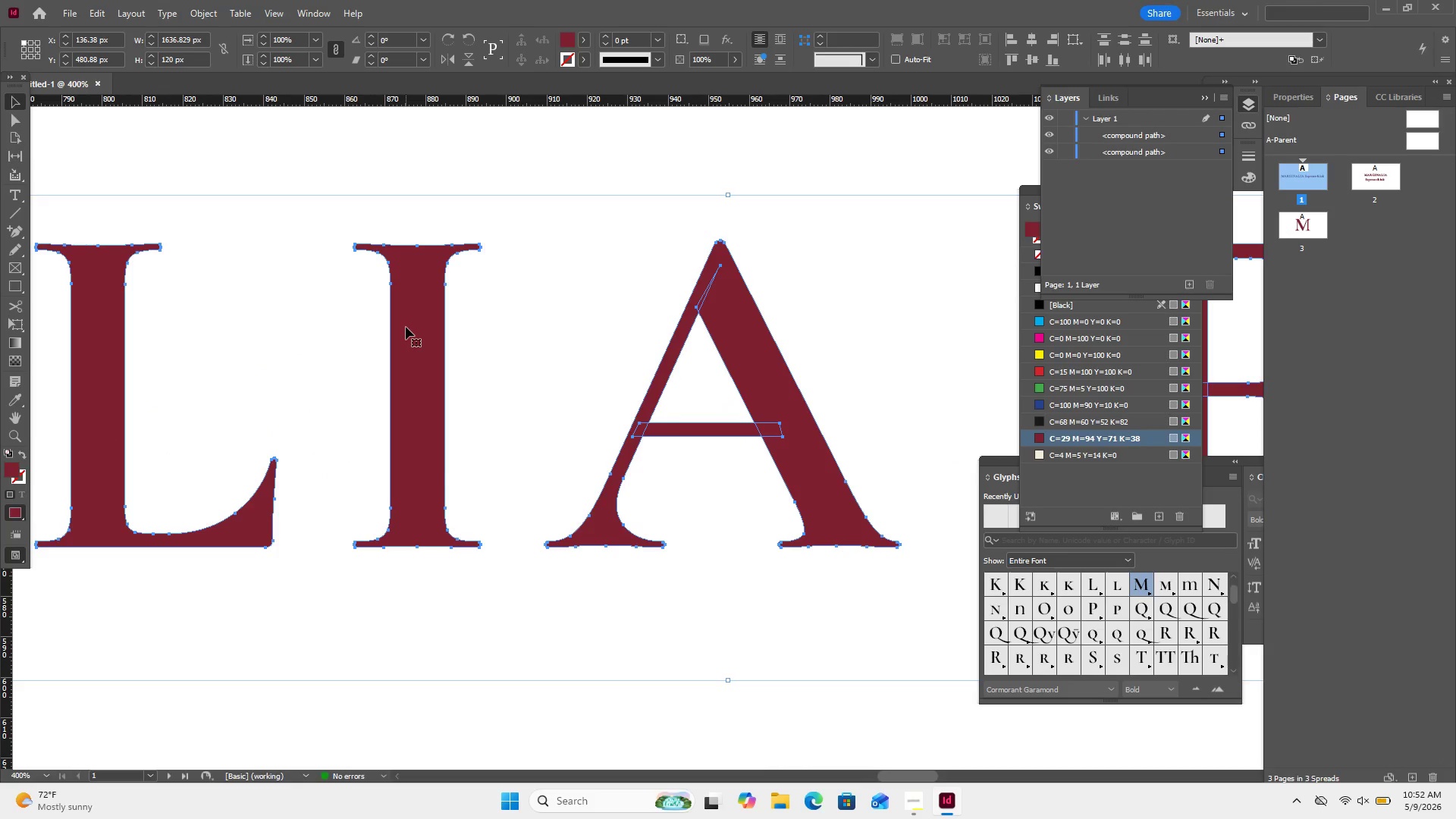 
scroll: coordinate [406, 327], scroll_direction: up, amount: 4.0
 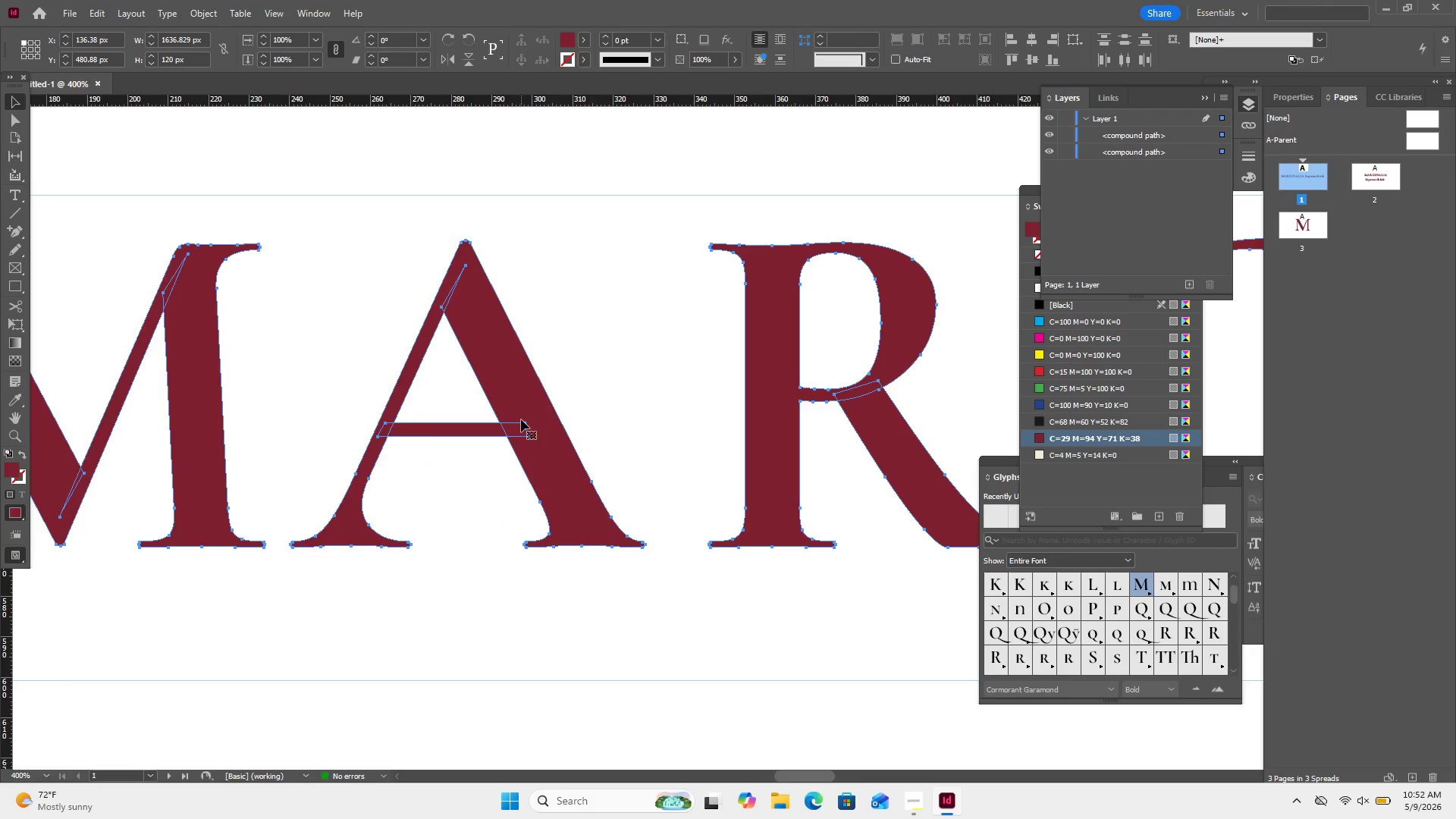 
left_click_drag(start_coordinate=[526, 425], to_coordinate=[533, 405])
 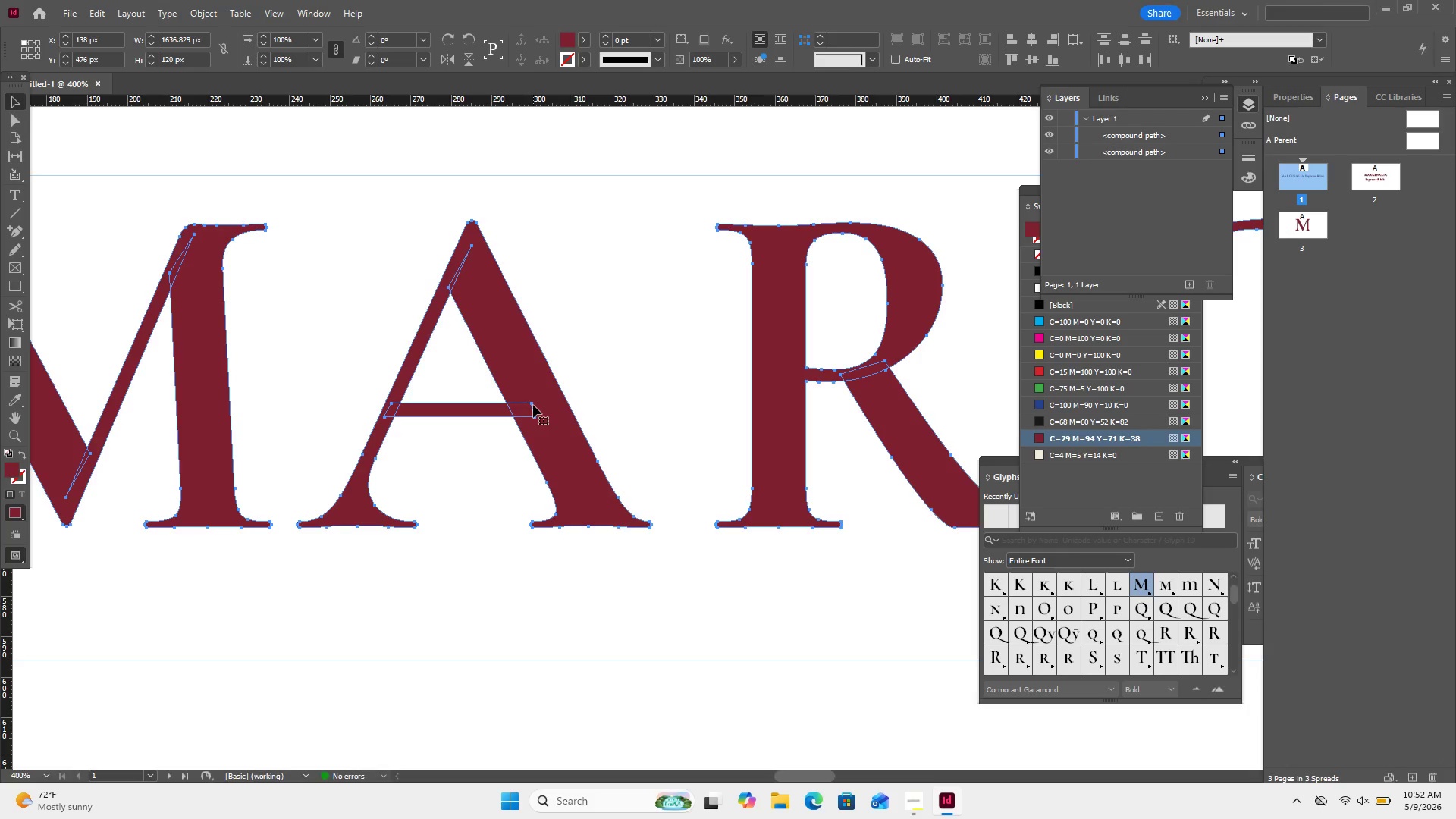 
key(Control+Z)
 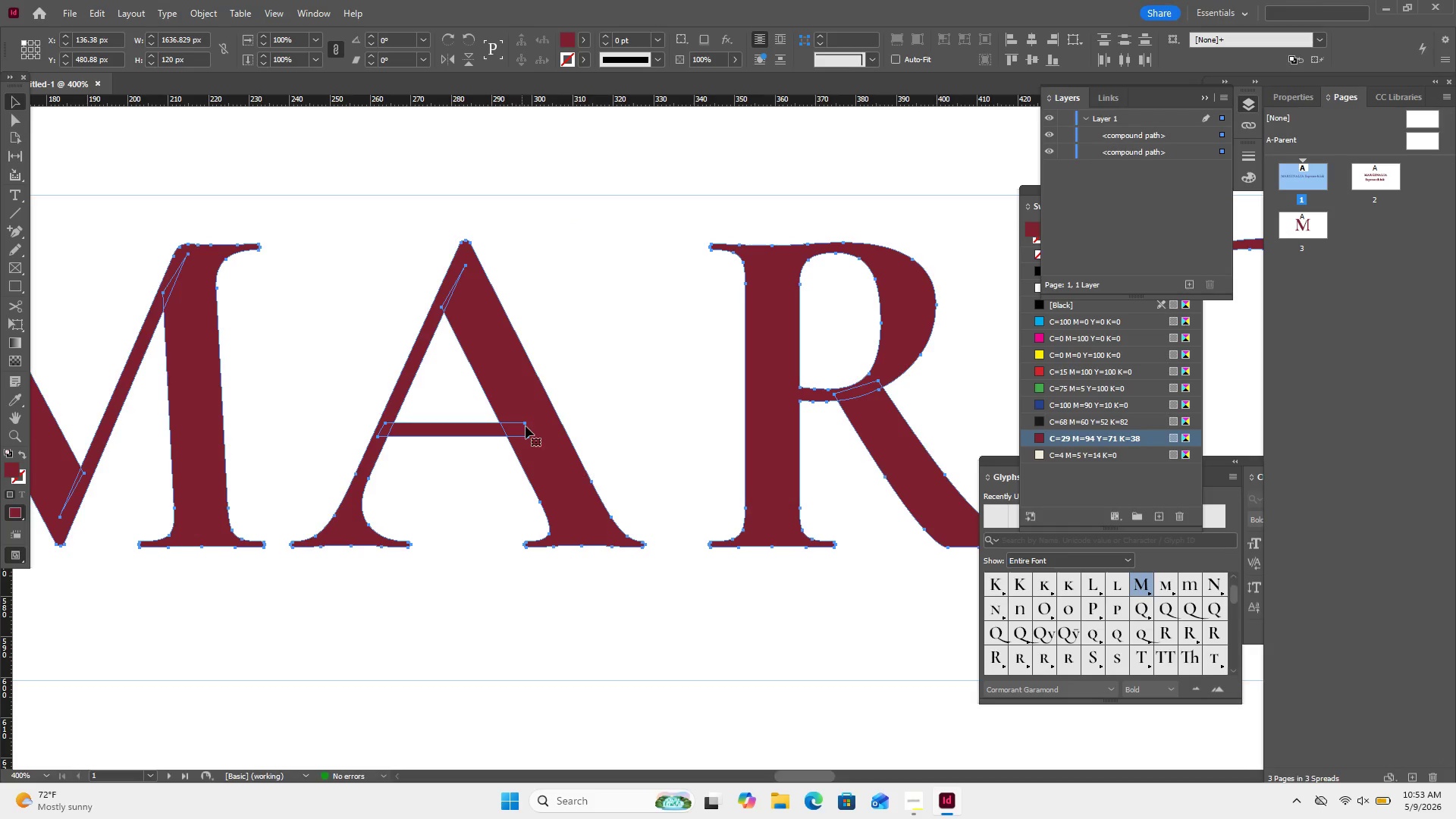 
wait(5.7)
 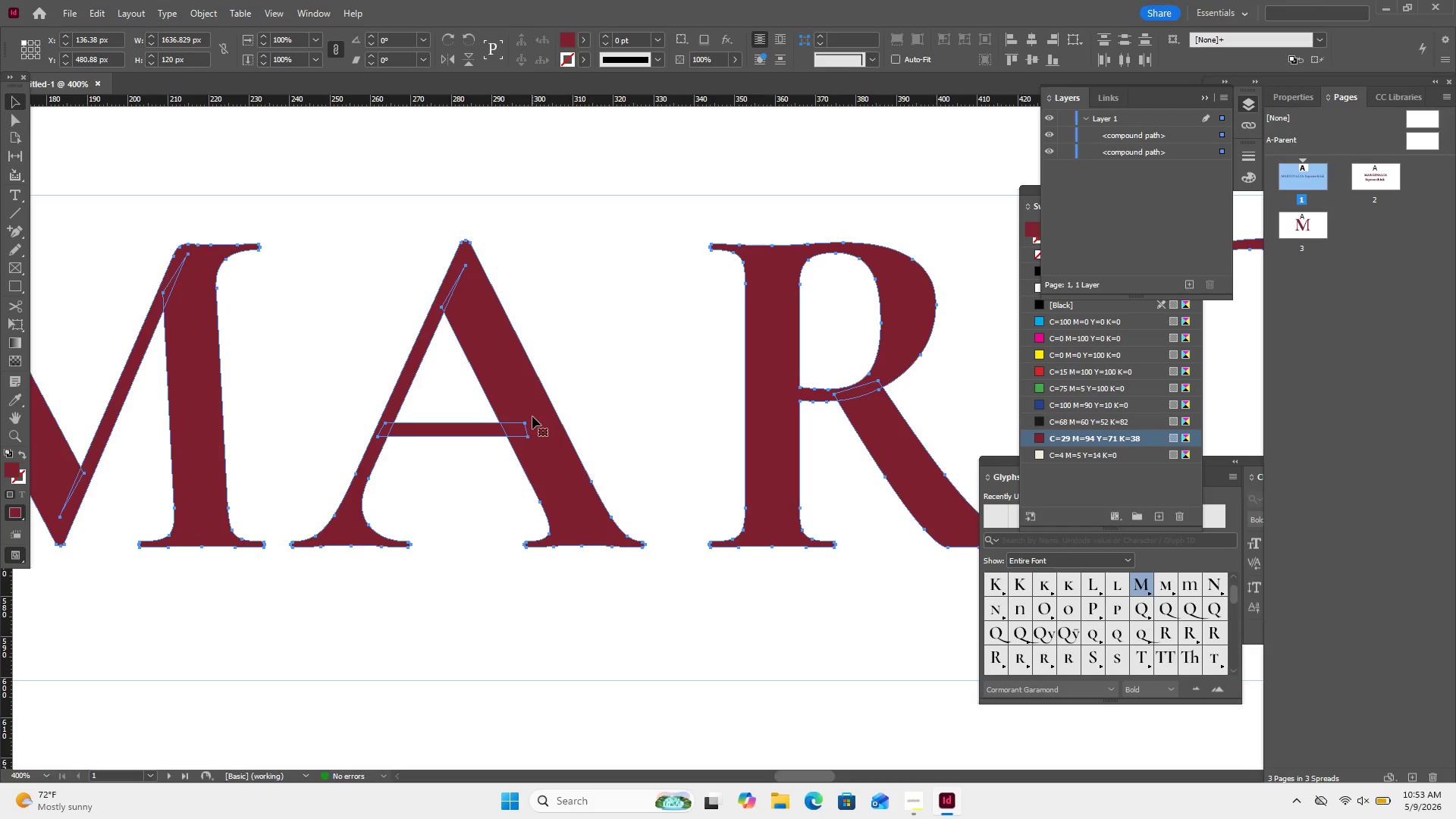 
left_click([526, 423])
 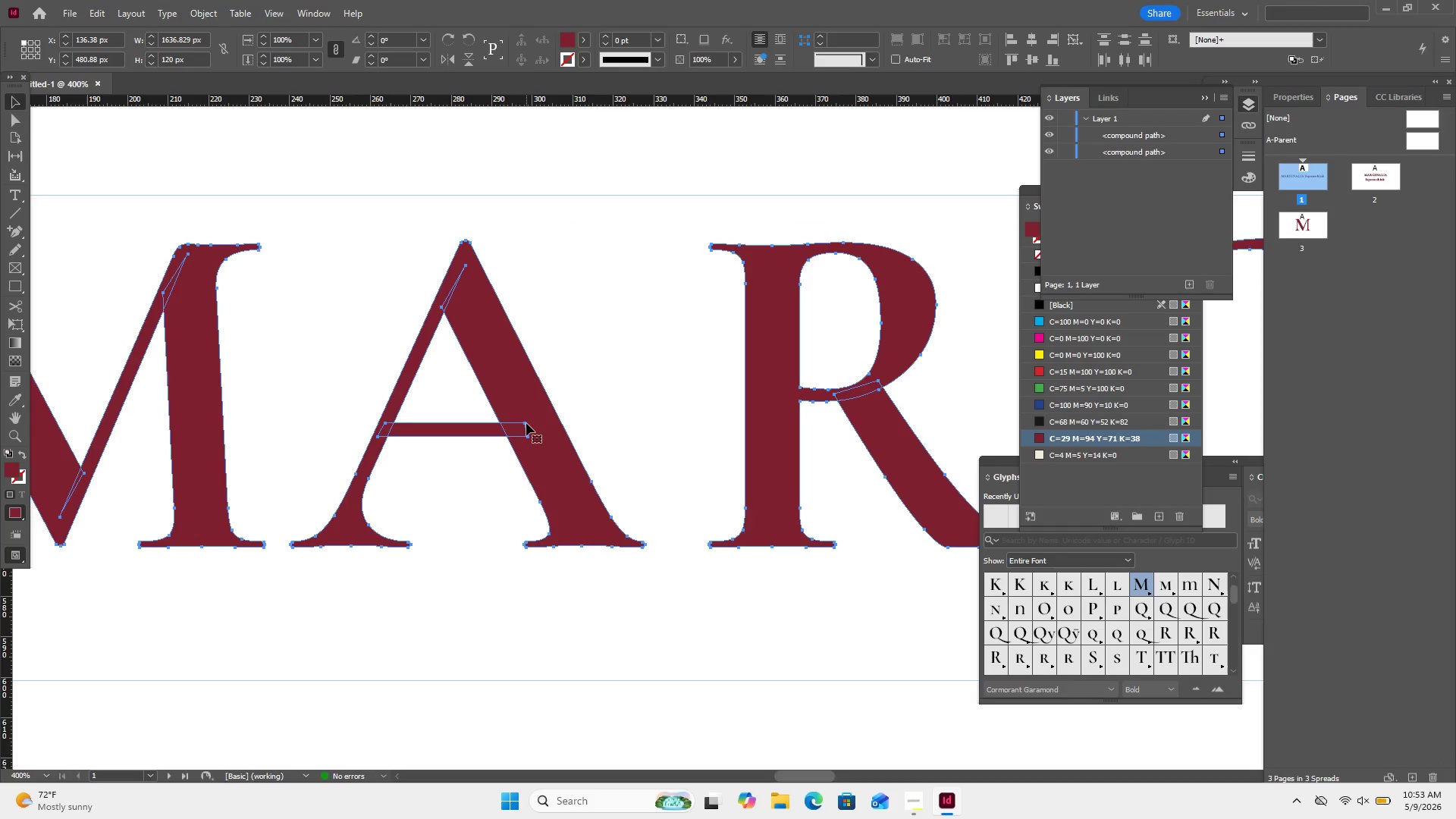 
double_click([526, 423])
 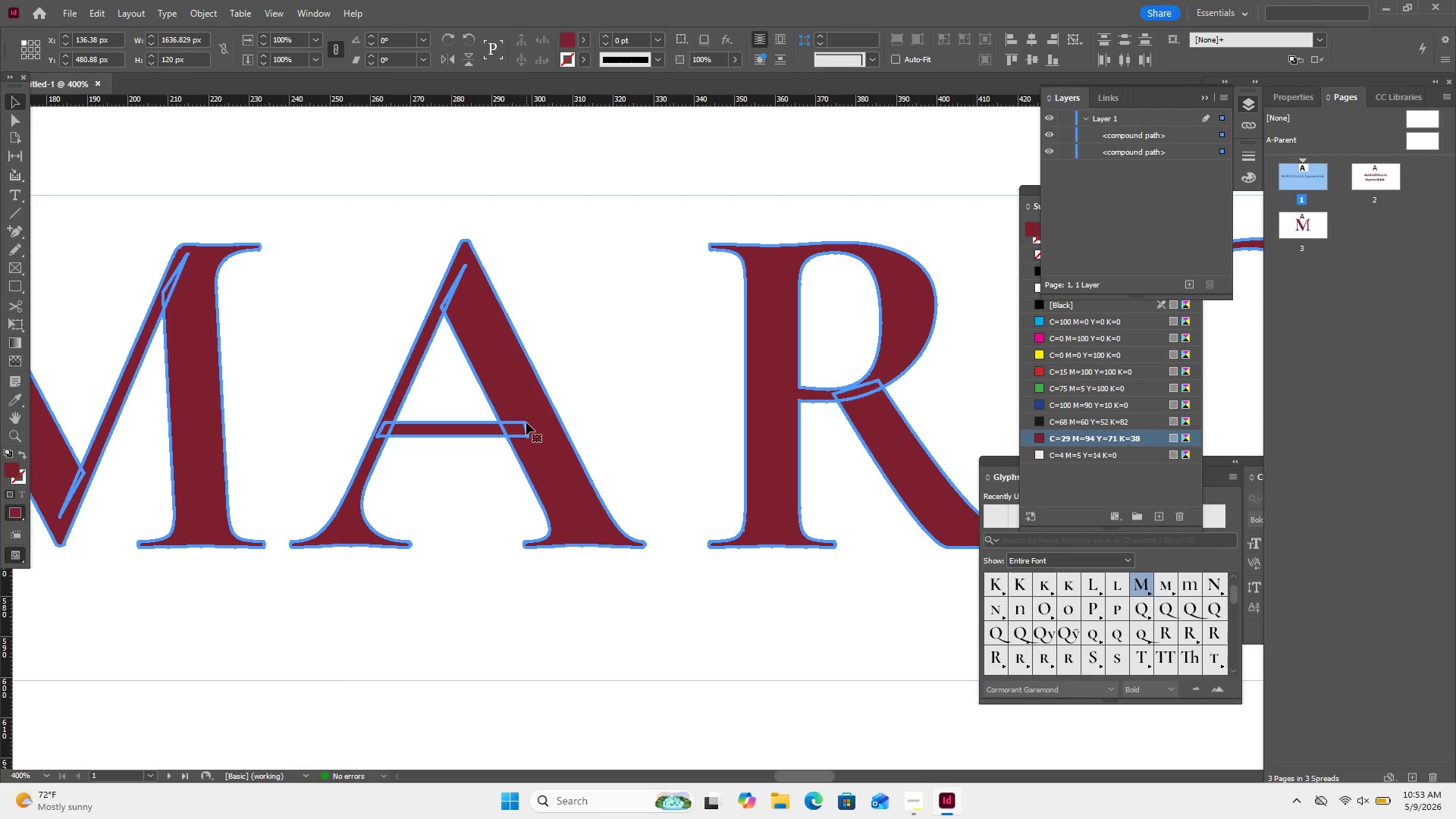 
left_click([526, 422])
 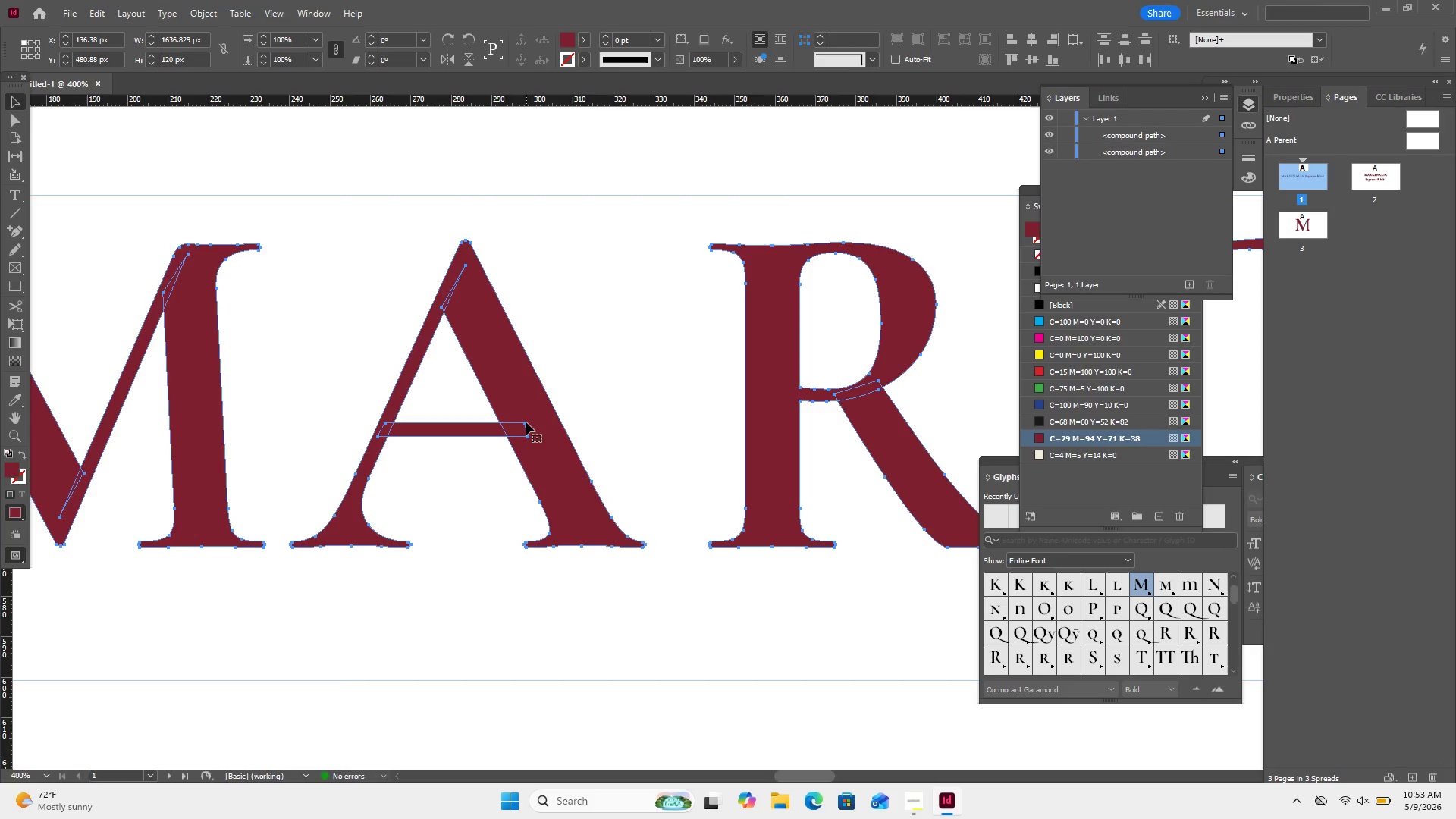 
key(Control+Equal)
 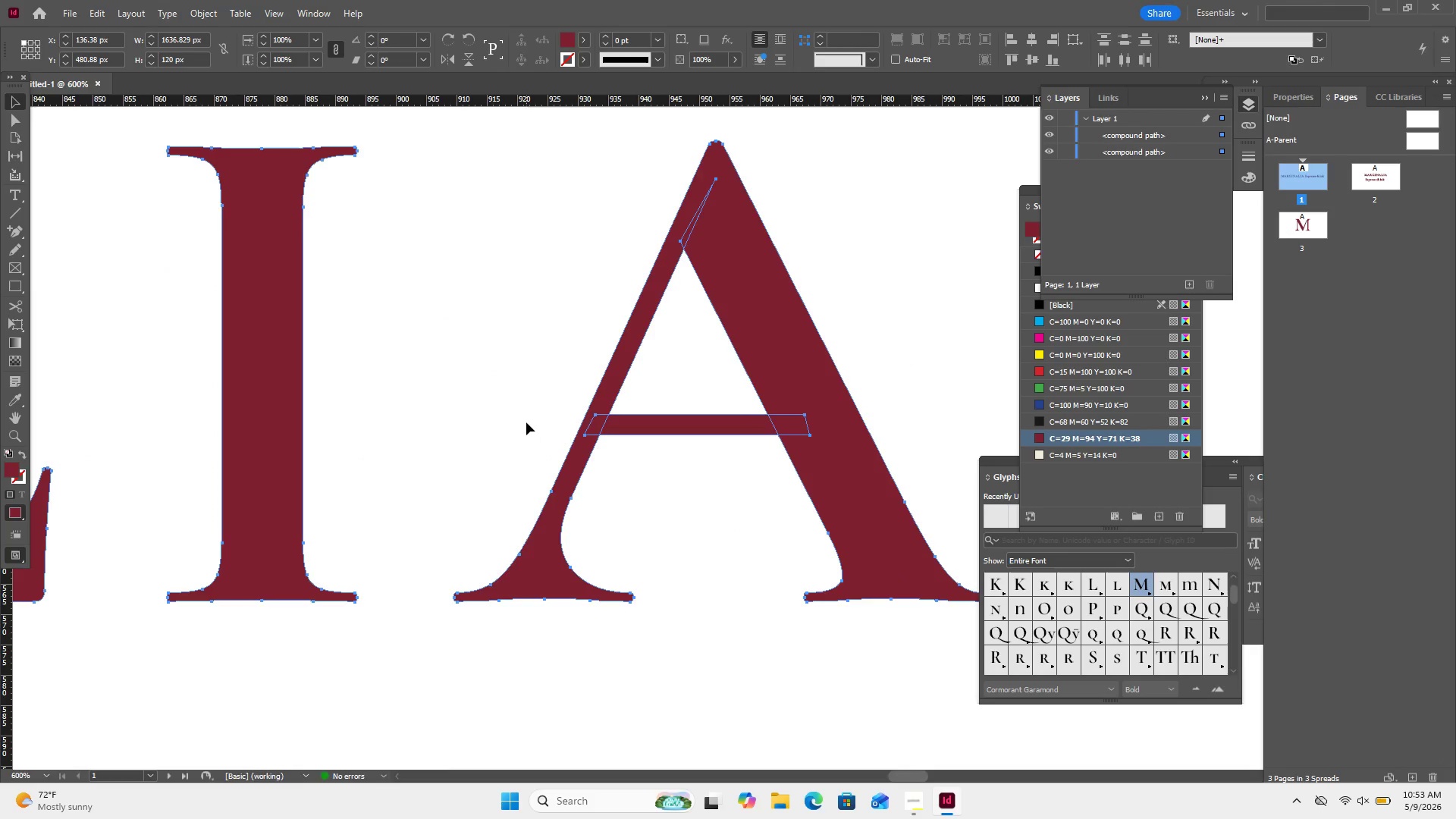 
scroll: coordinate [526, 422], scroll_direction: up, amount: 3.0
 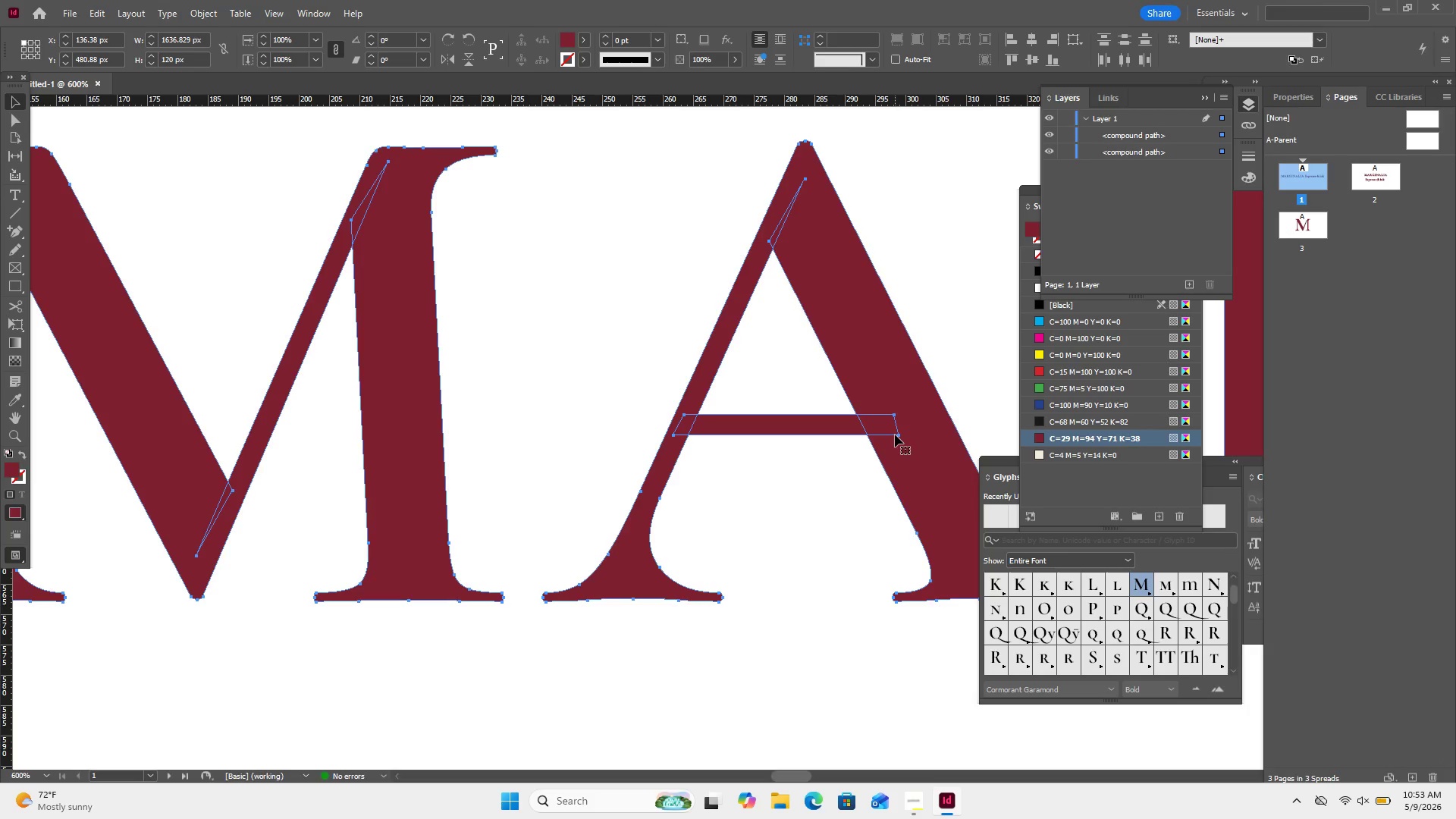 
left_click([897, 431])
 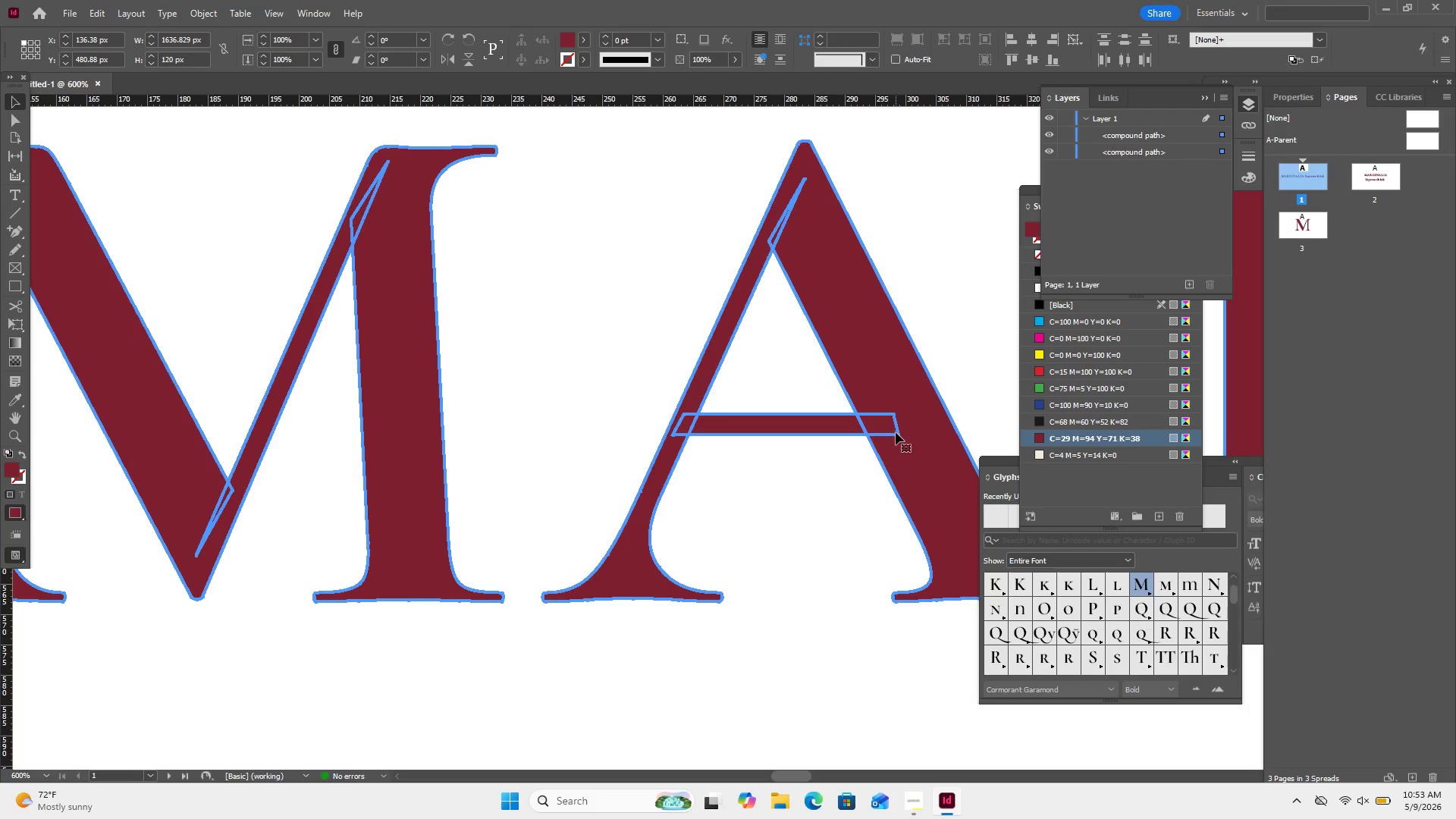 
double_click([896, 431])
 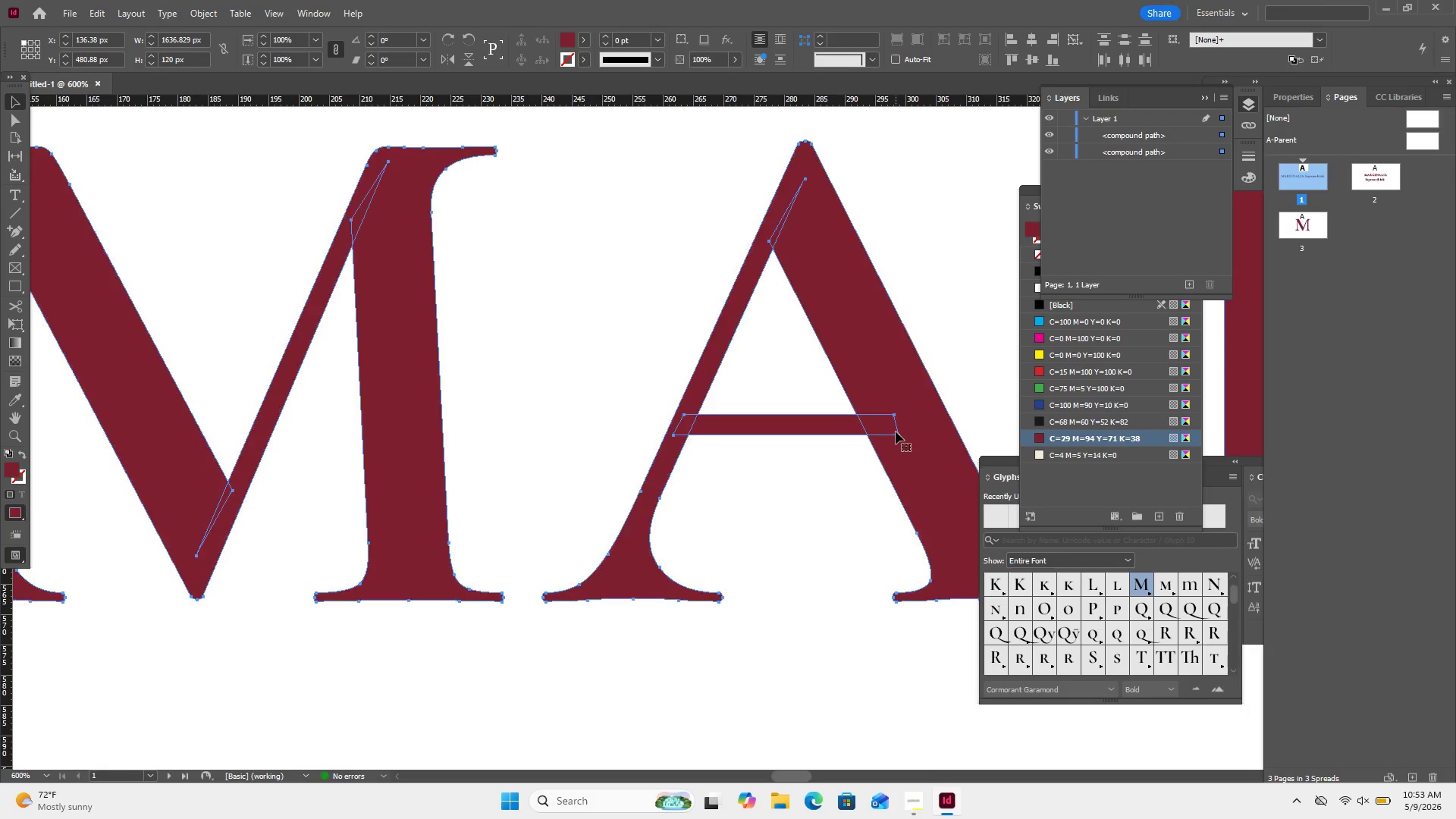 
double_click([896, 431])
 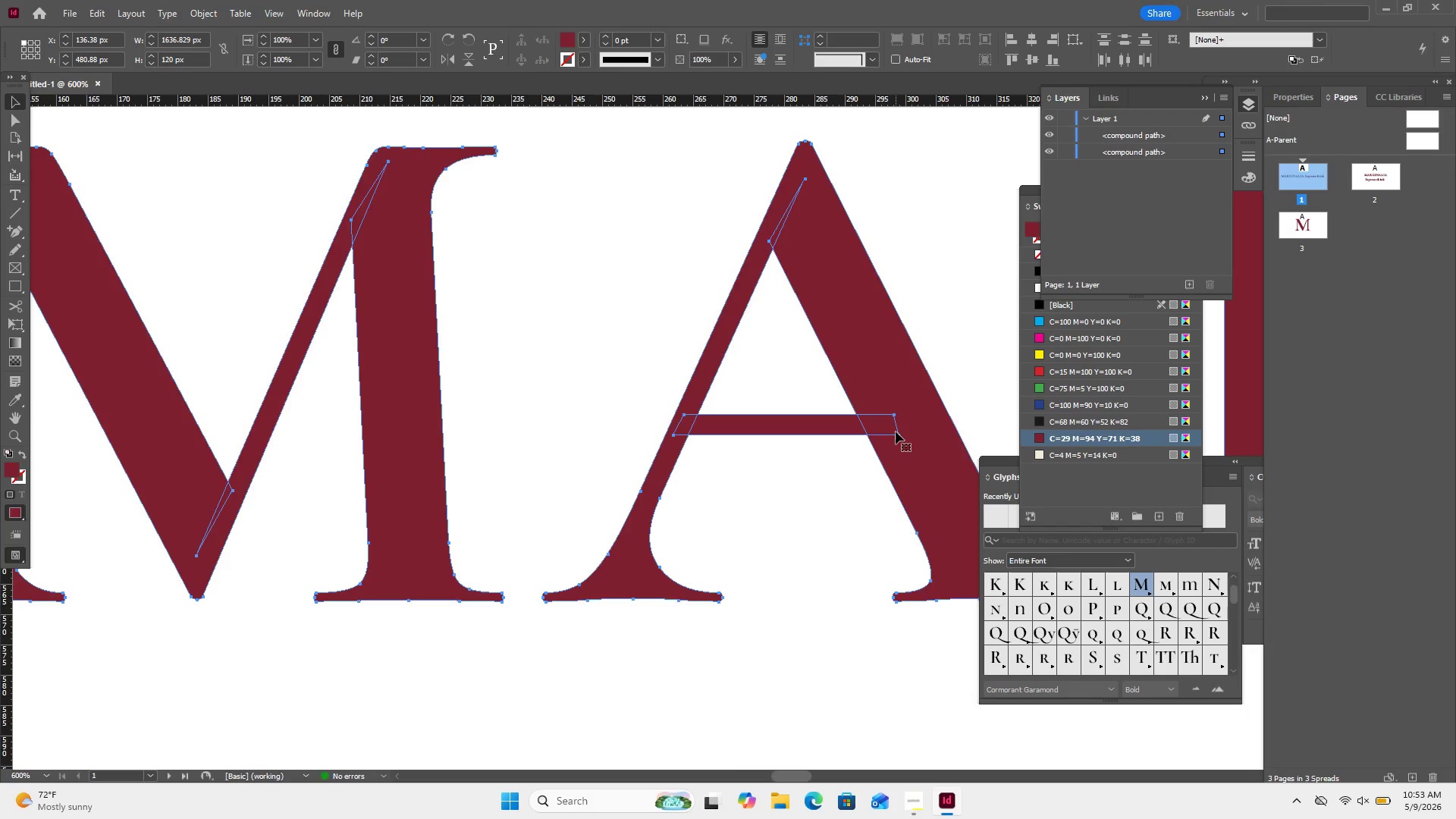 
left_click([896, 431])
 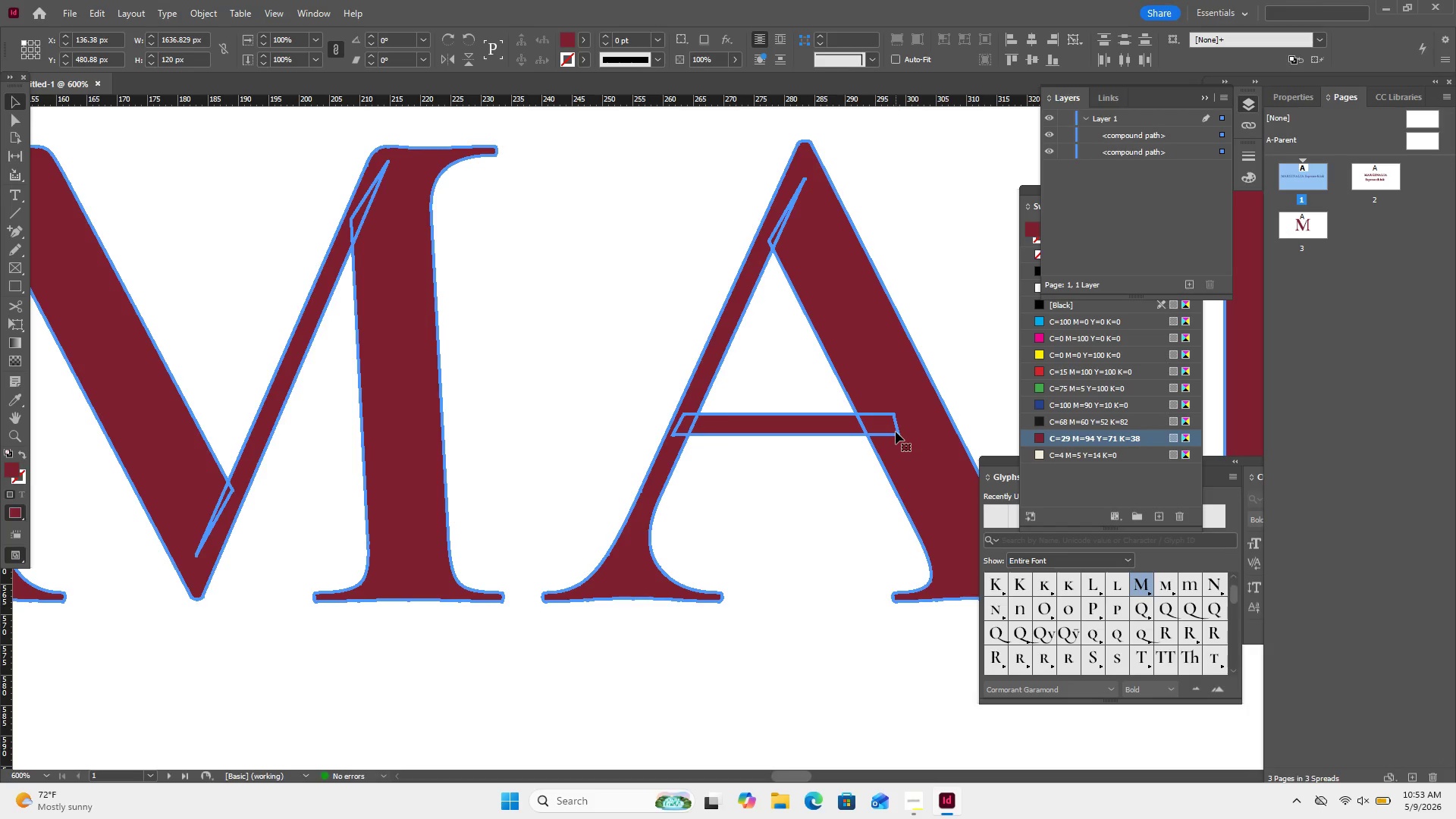 
double_click([896, 431])
 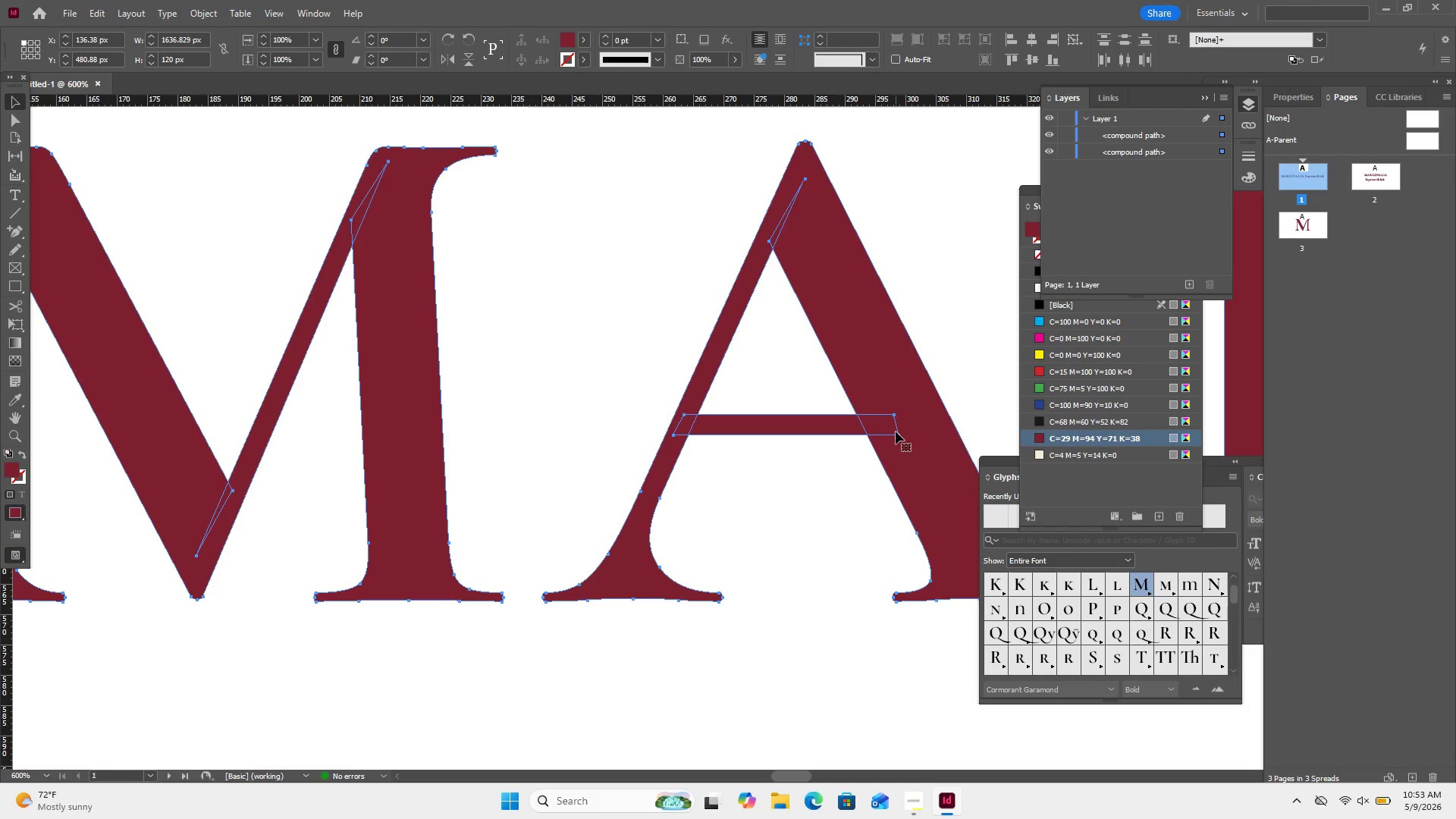 
double_click([896, 431])
 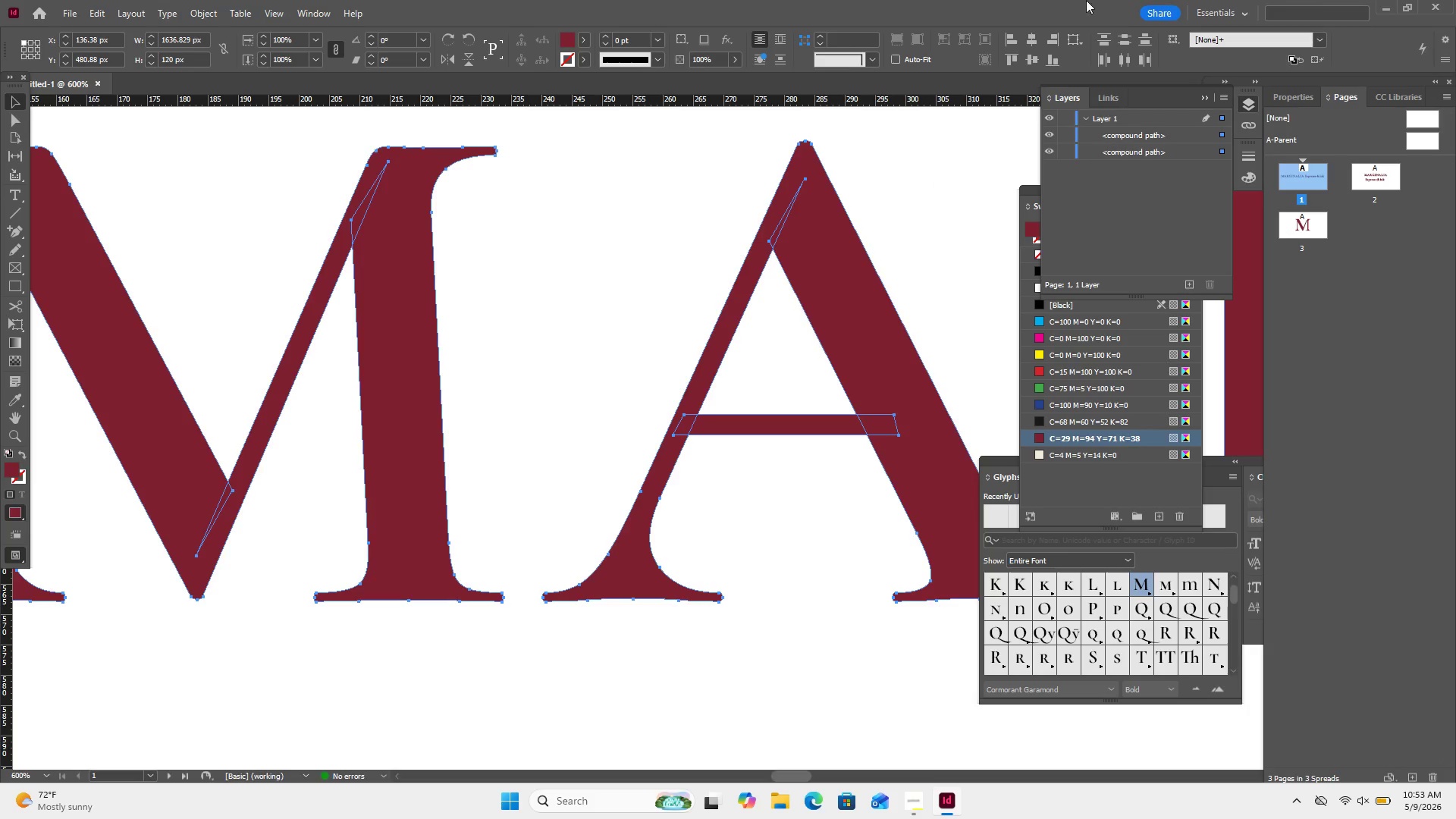 
double_click([855, 303])
 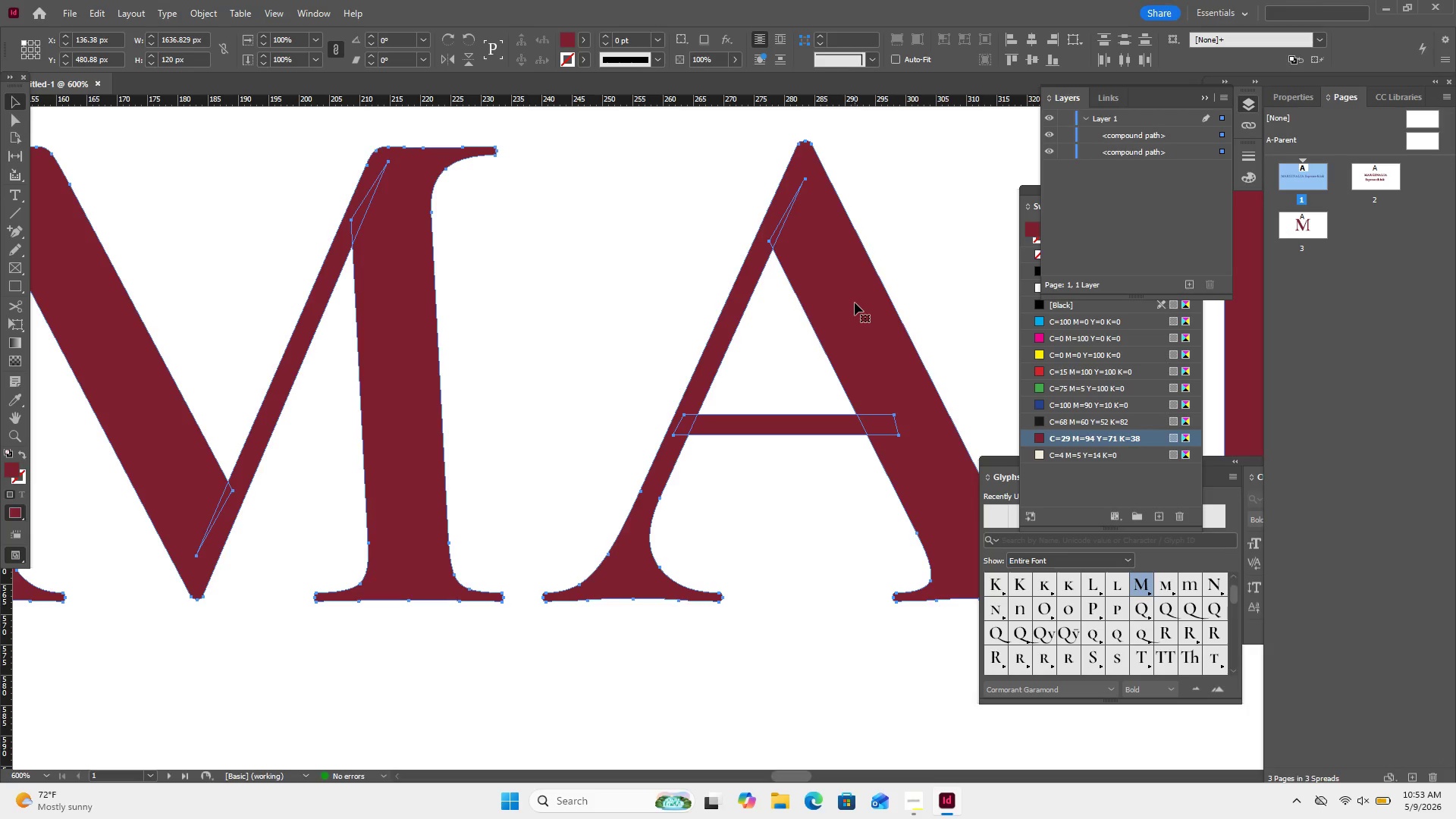 
left_click([855, 303])
 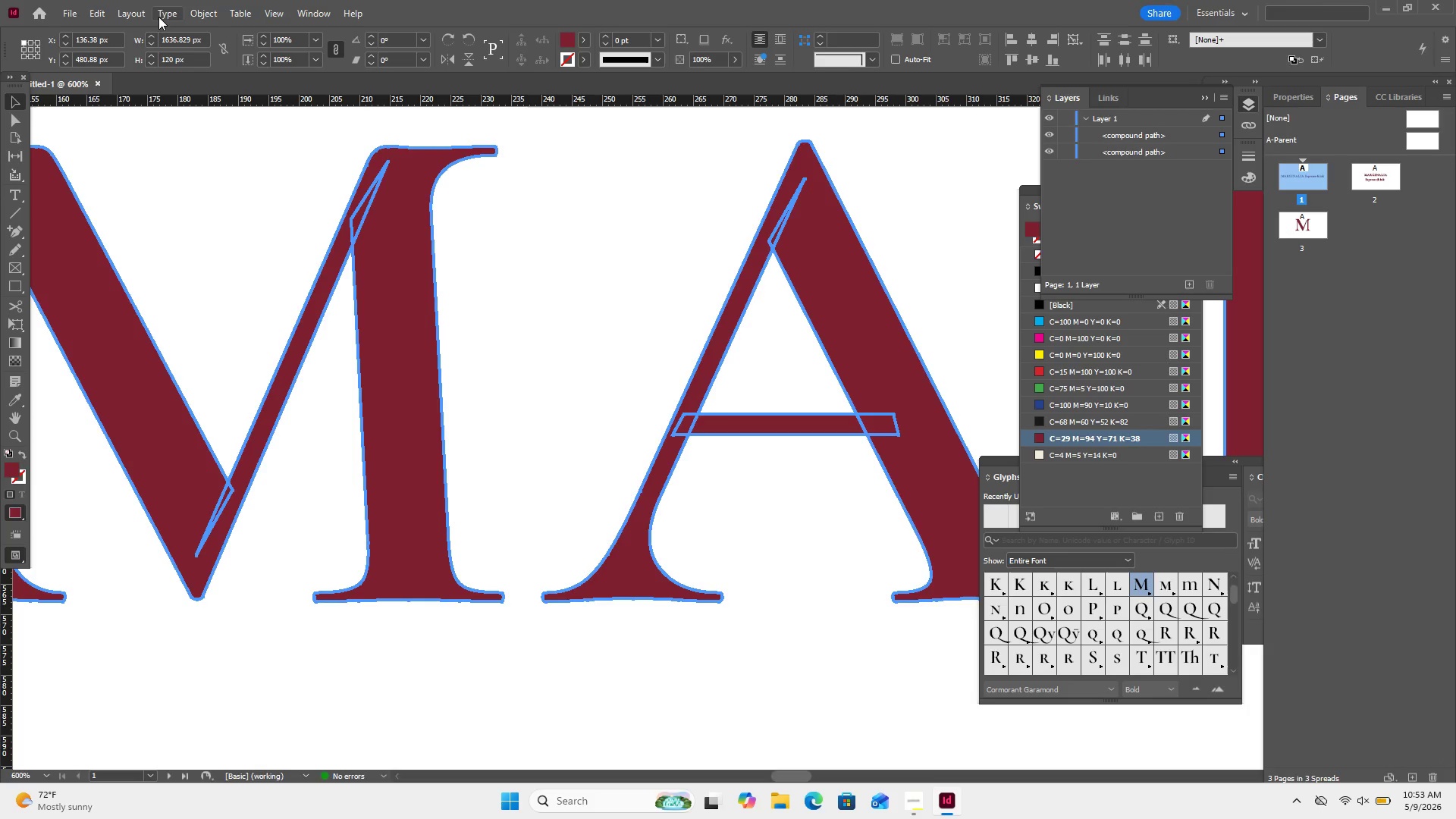 
left_click([162, 13])
 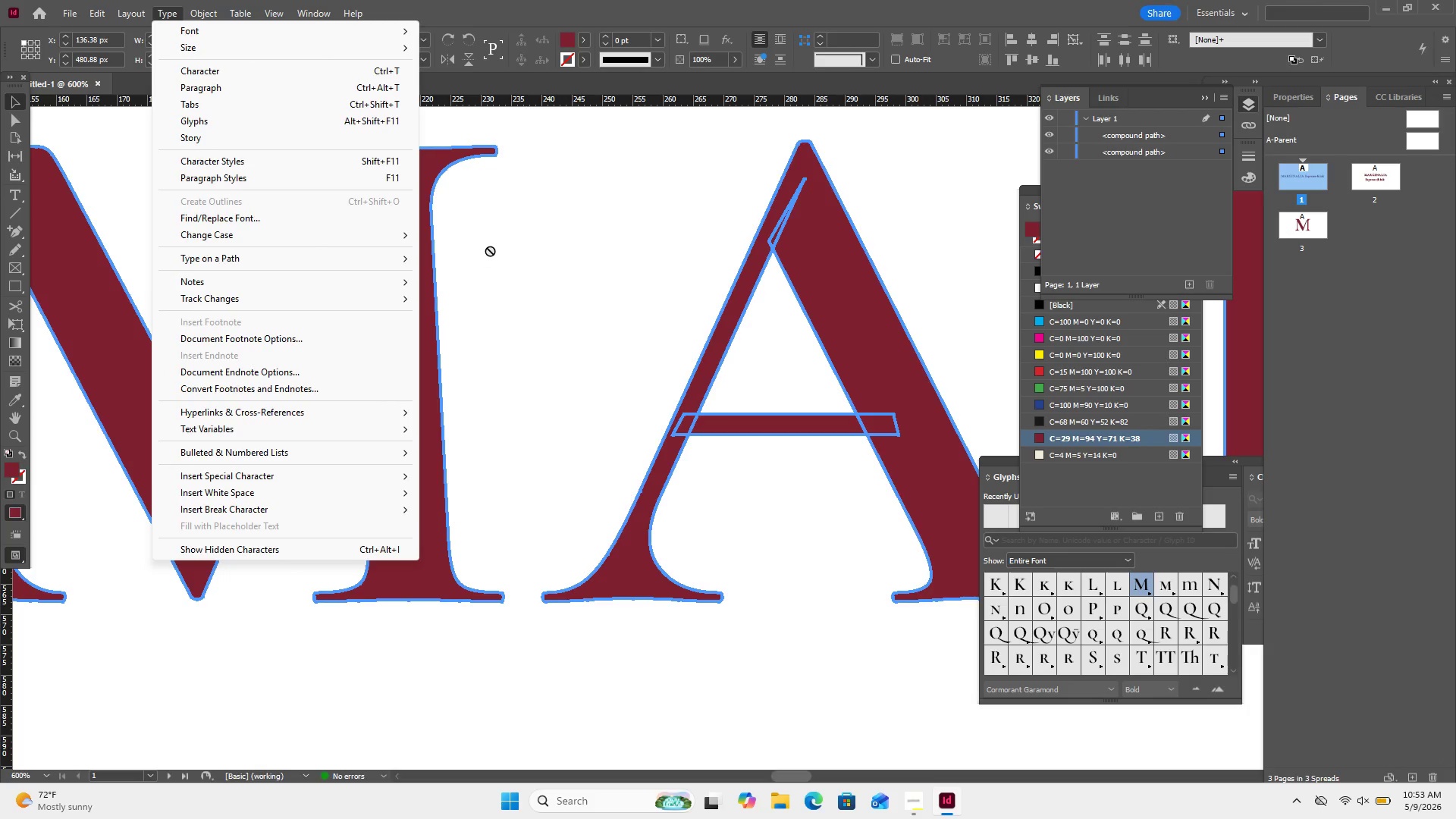 
left_click([495, 246])
 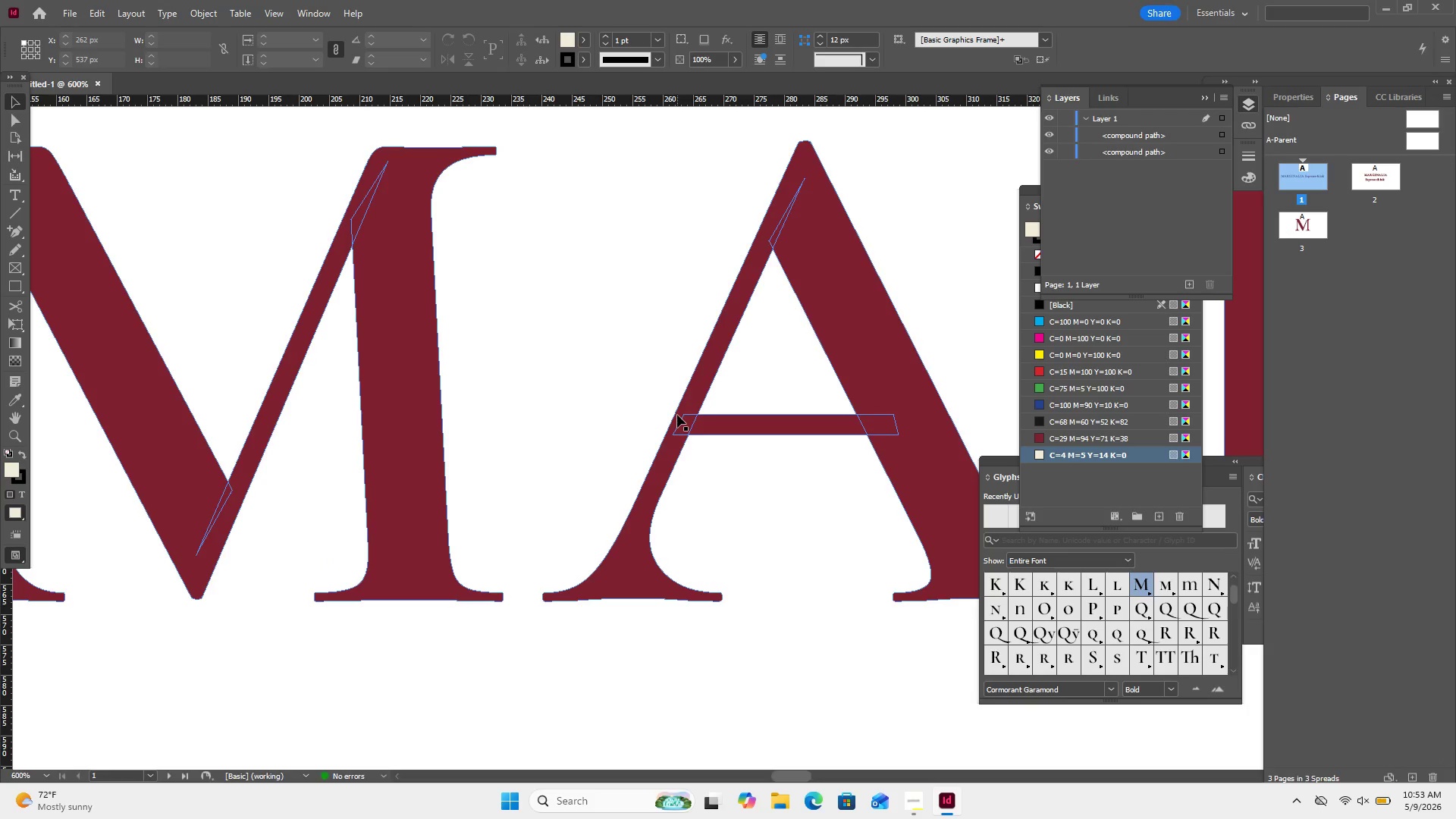 
left_click([677, 415])
 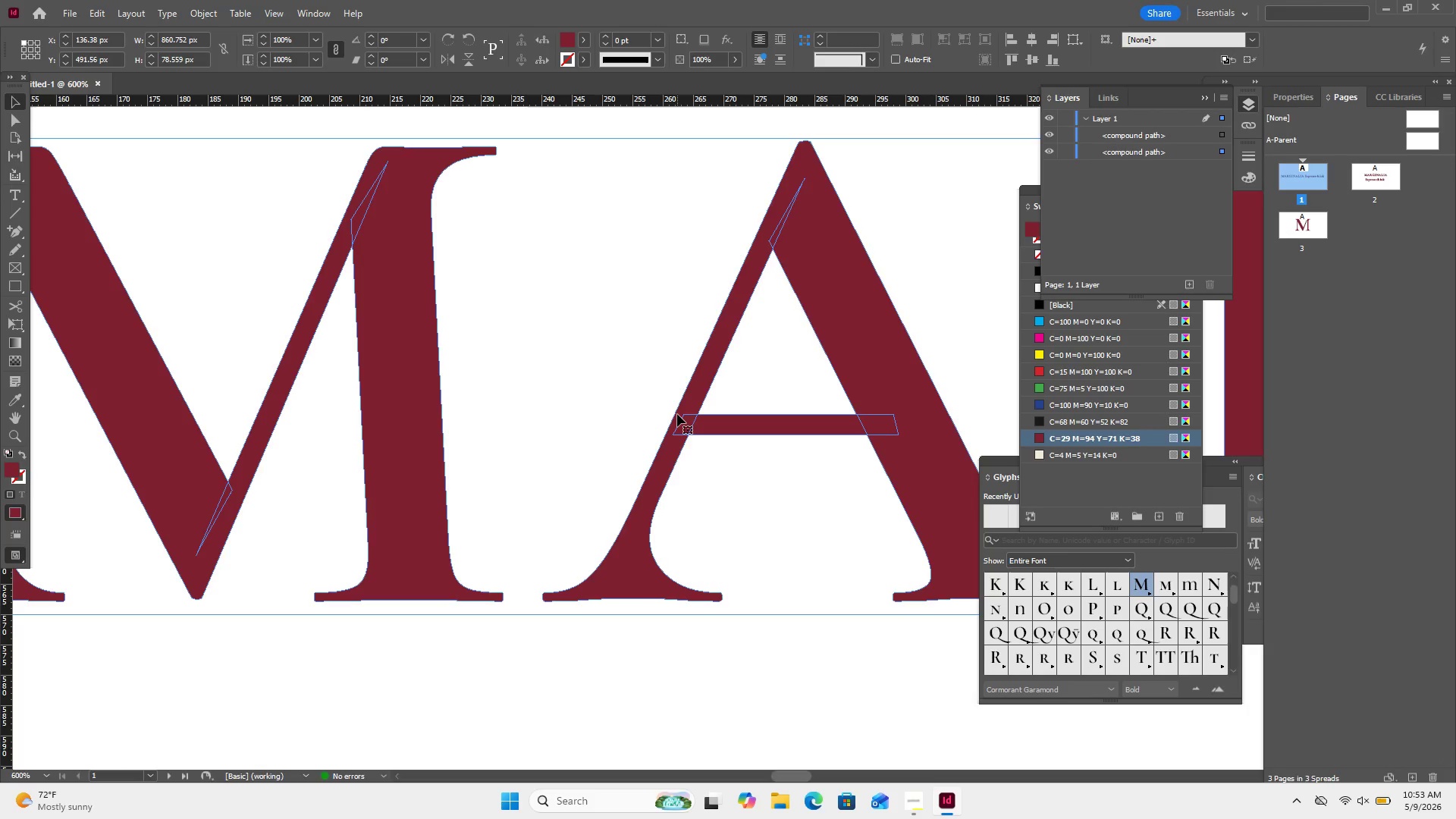 
double_click([677, 414])
 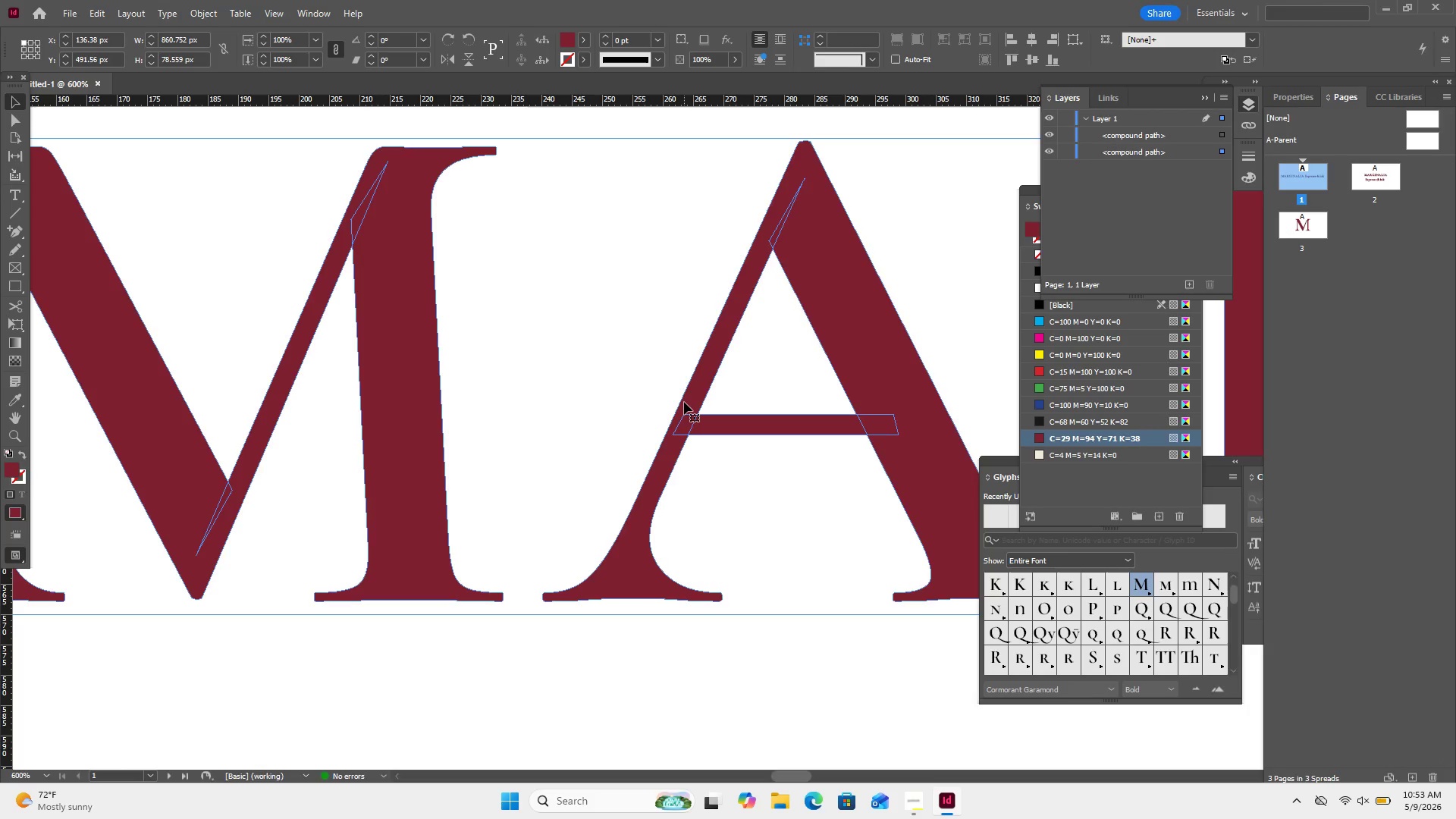 
double_click([684, 402])
 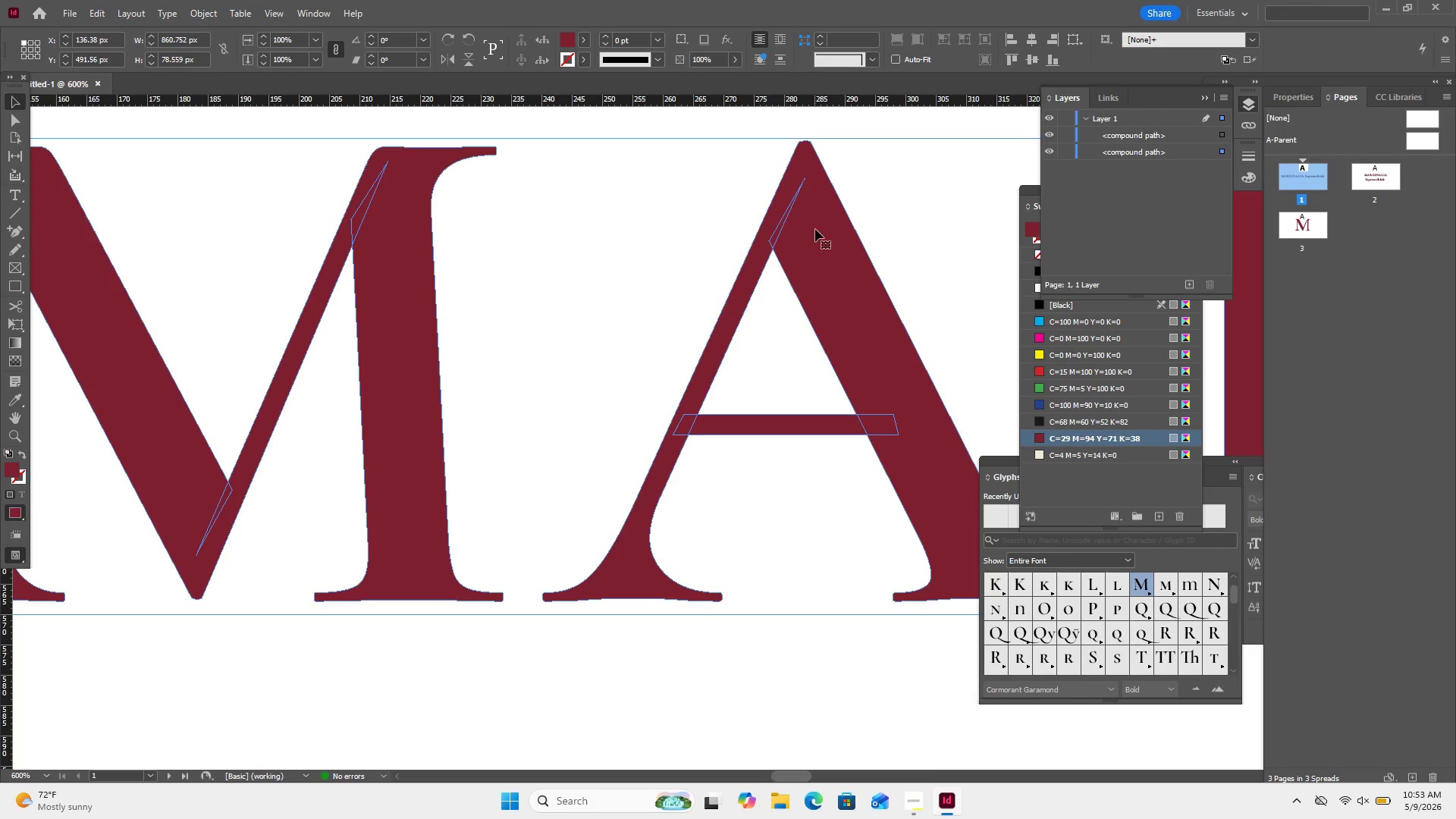 
double_click([810, 238])
 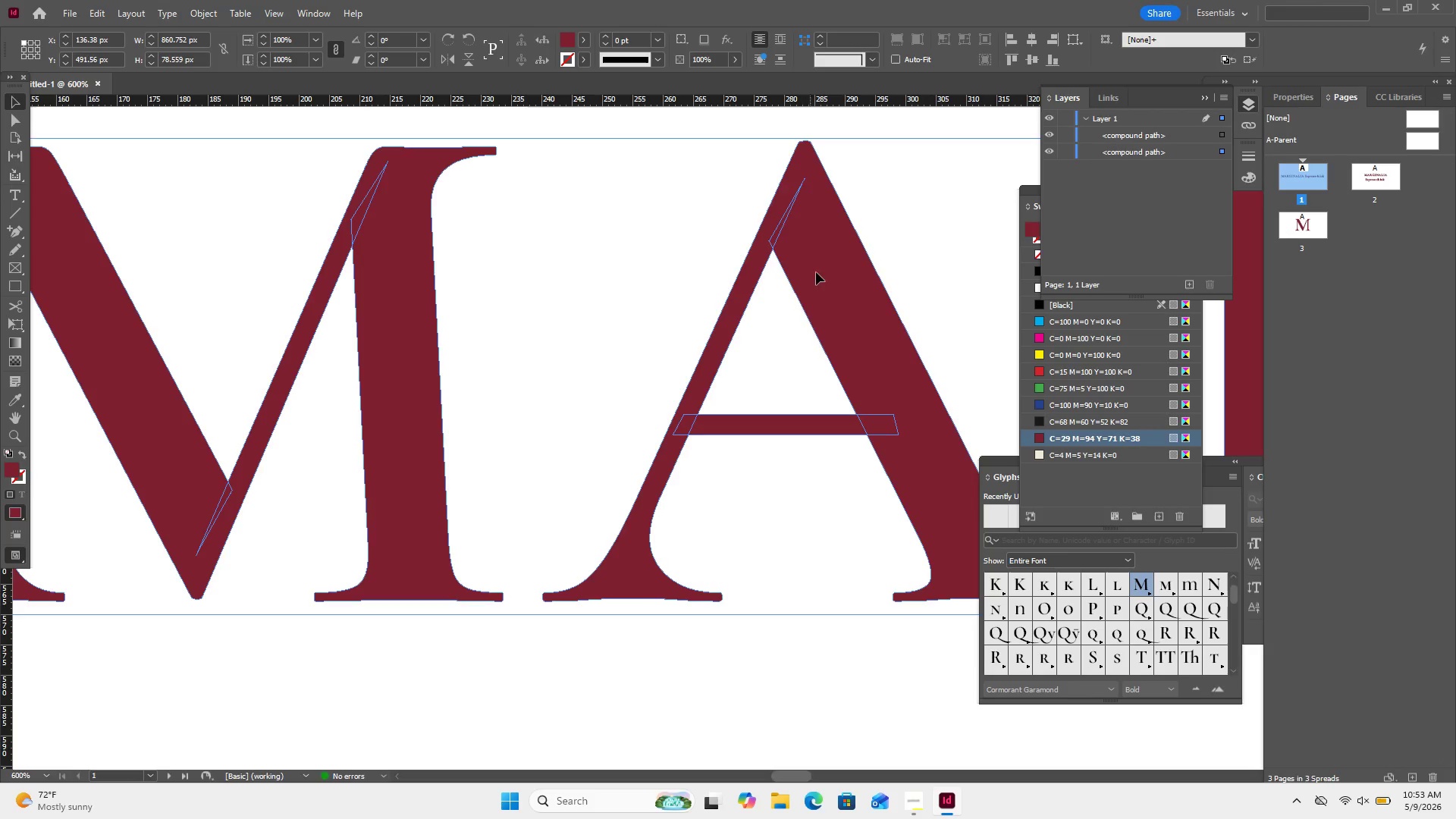 
left_click_drag(start_coordinate=[812, 251], to_coordinate=[820, 323])
 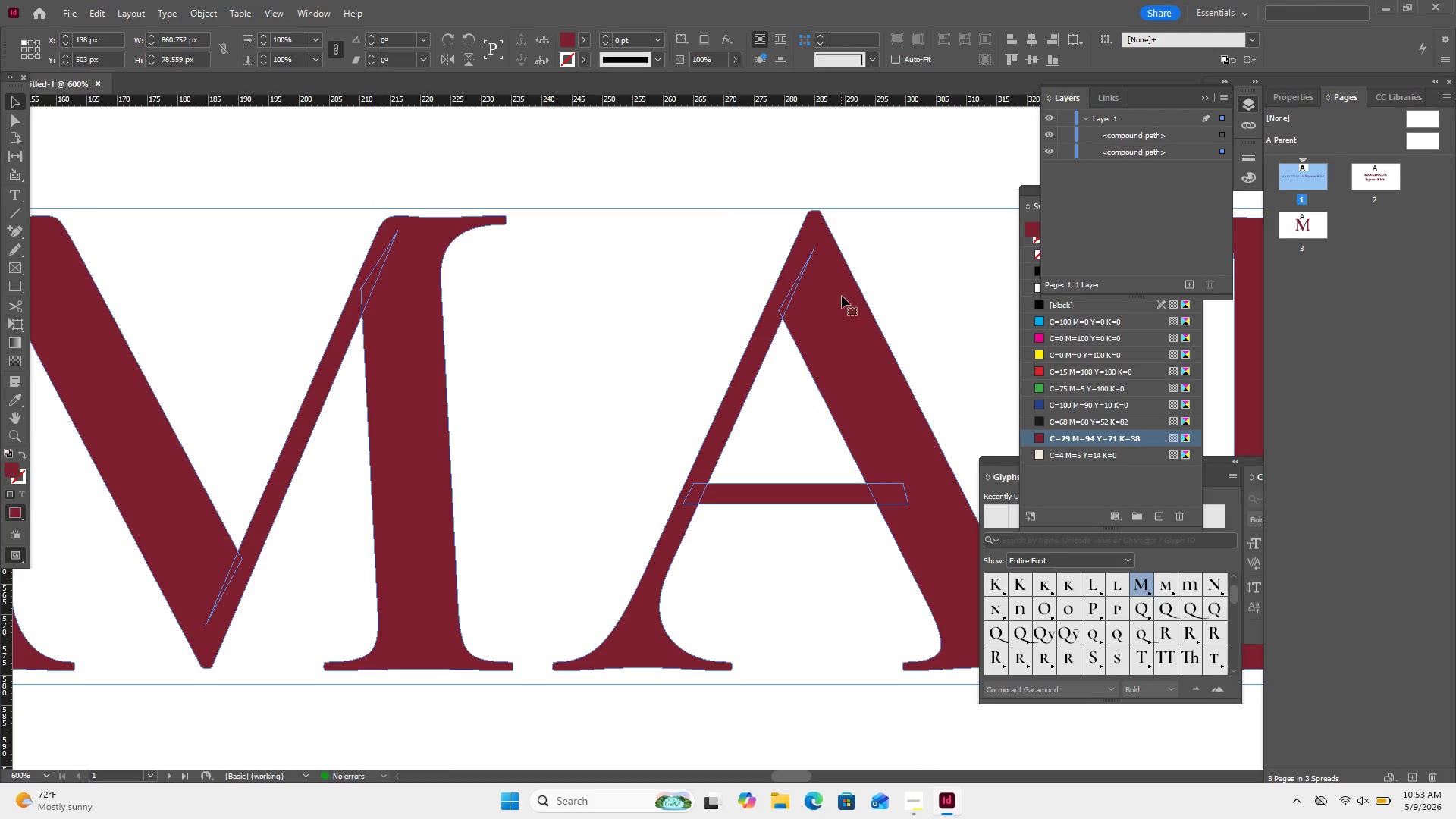 
key(Control+Z)
 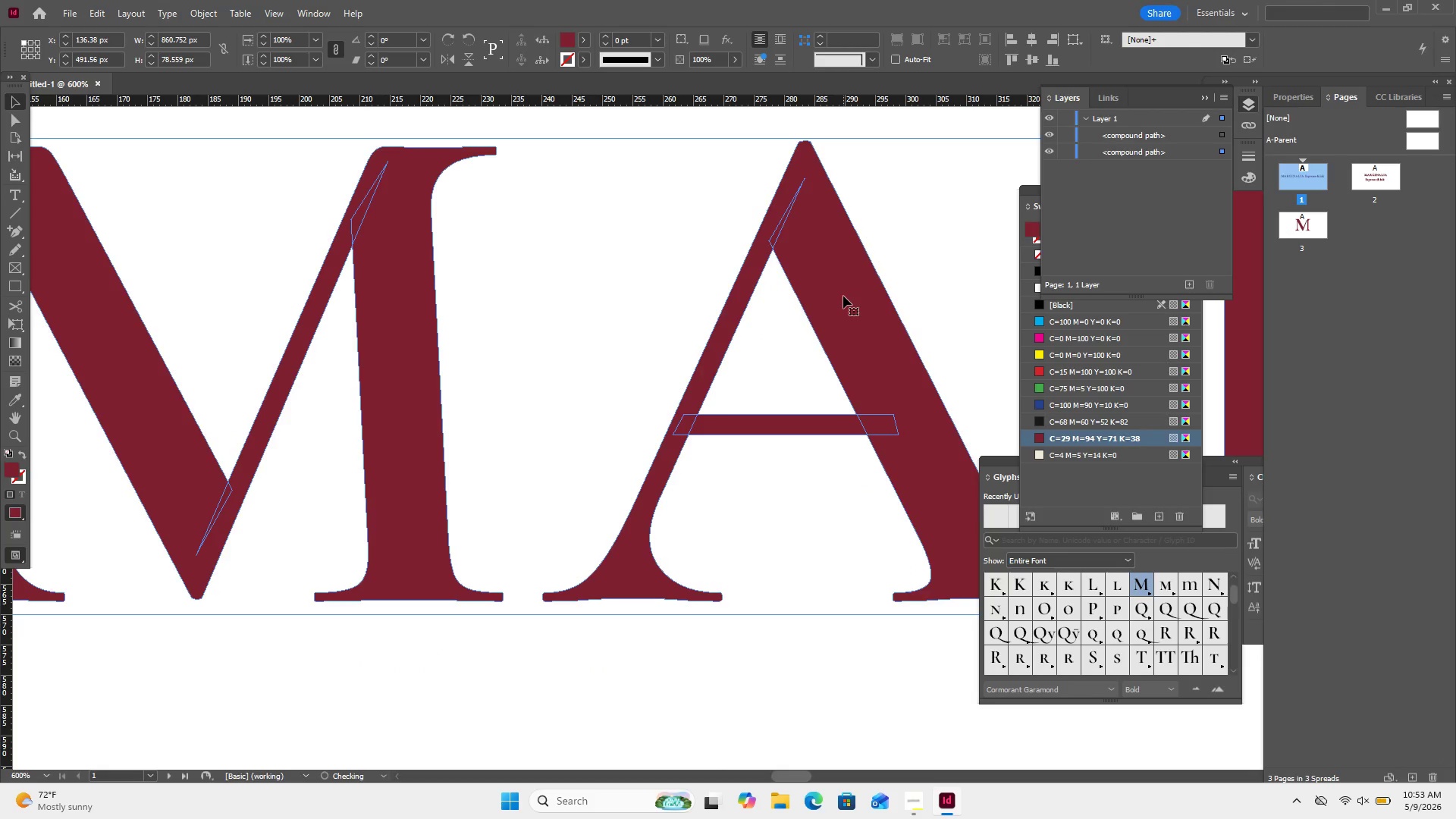 
key(Control+Z)
 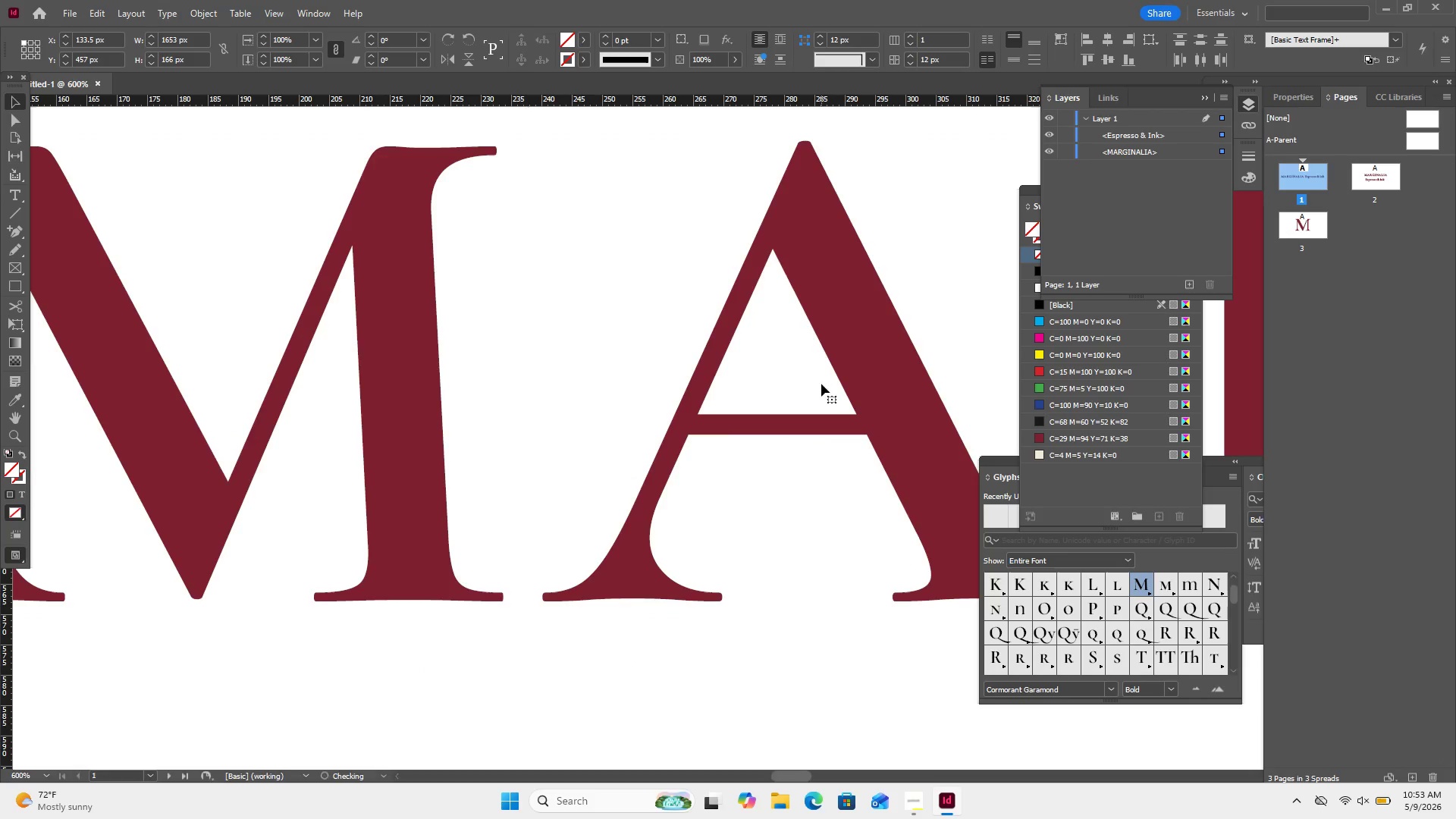 
double_click([828, 391])
 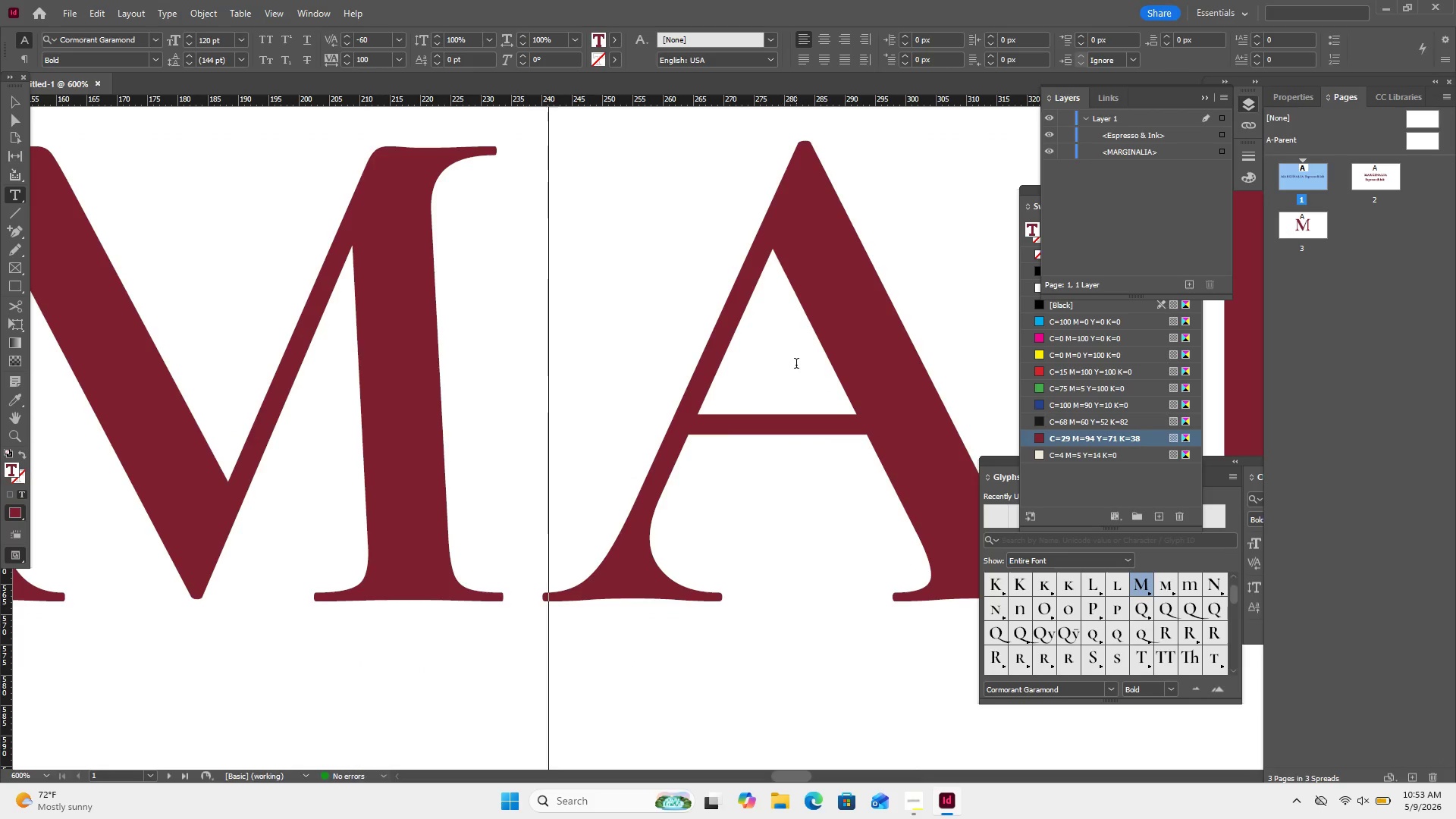 
key(Control+Minus)
 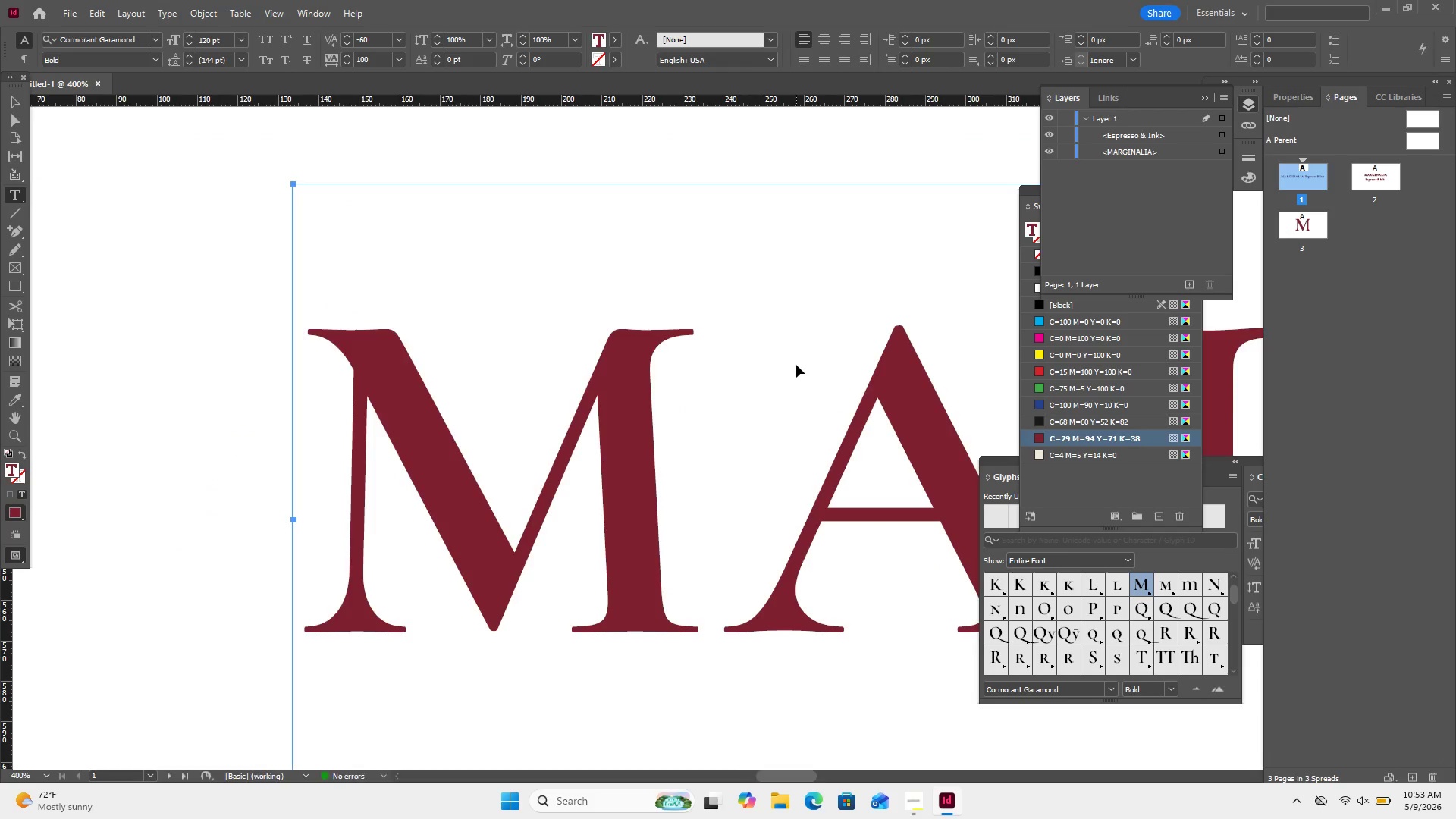 
key(Control+Minus)
 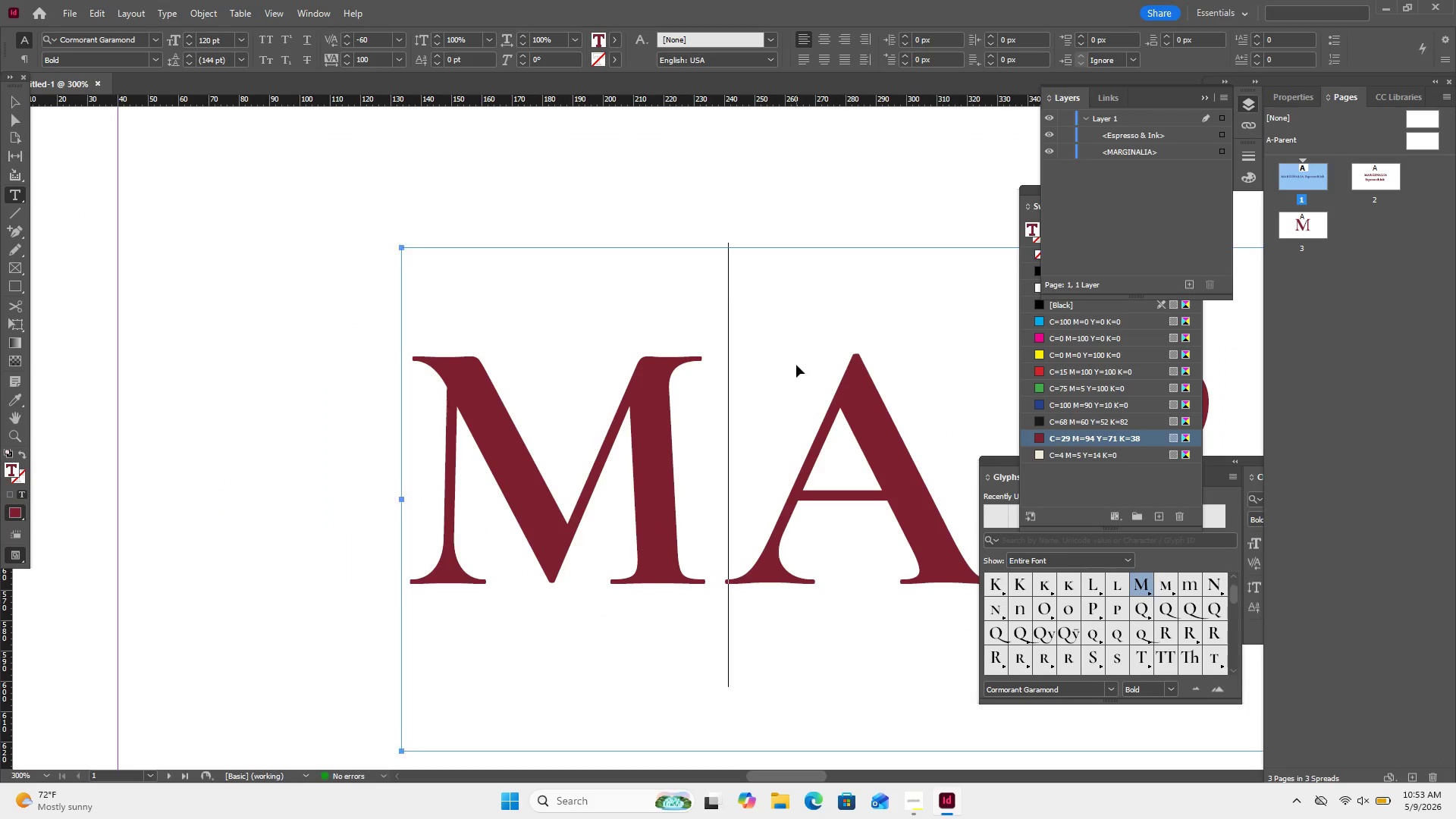 
key(Control+Minus)
 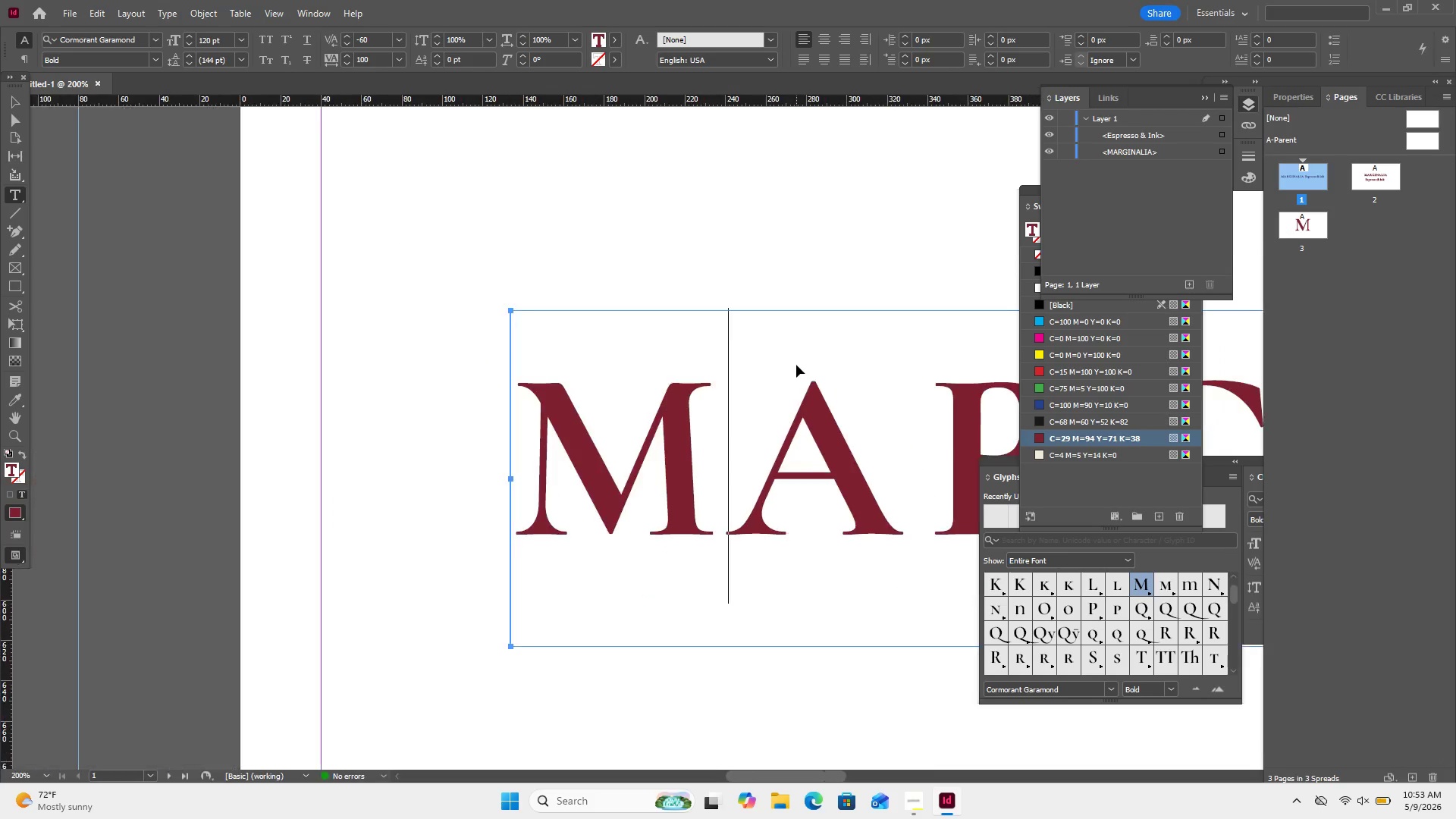 
key(Control+Minus)
 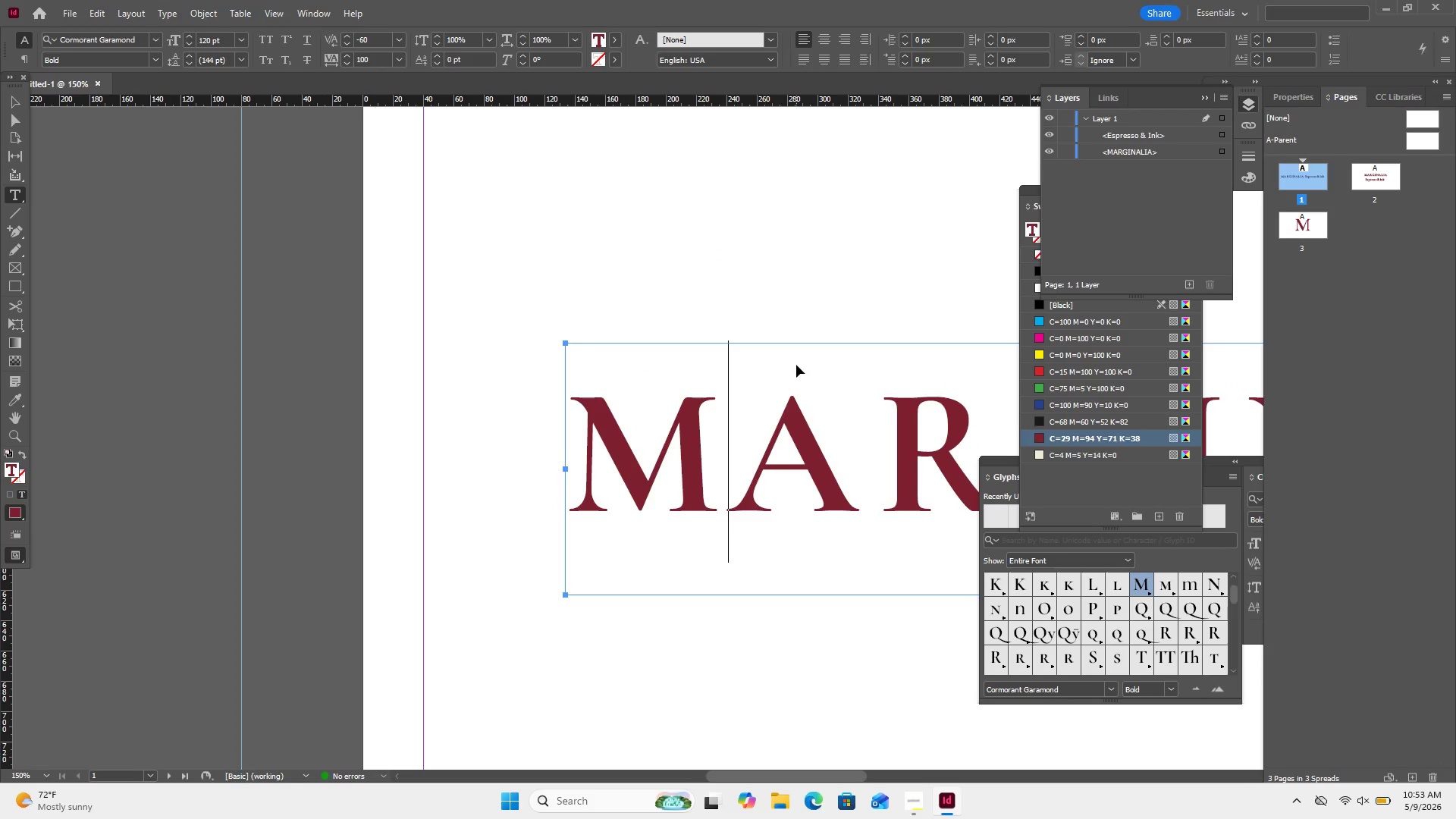 
key(Control+Minus)
 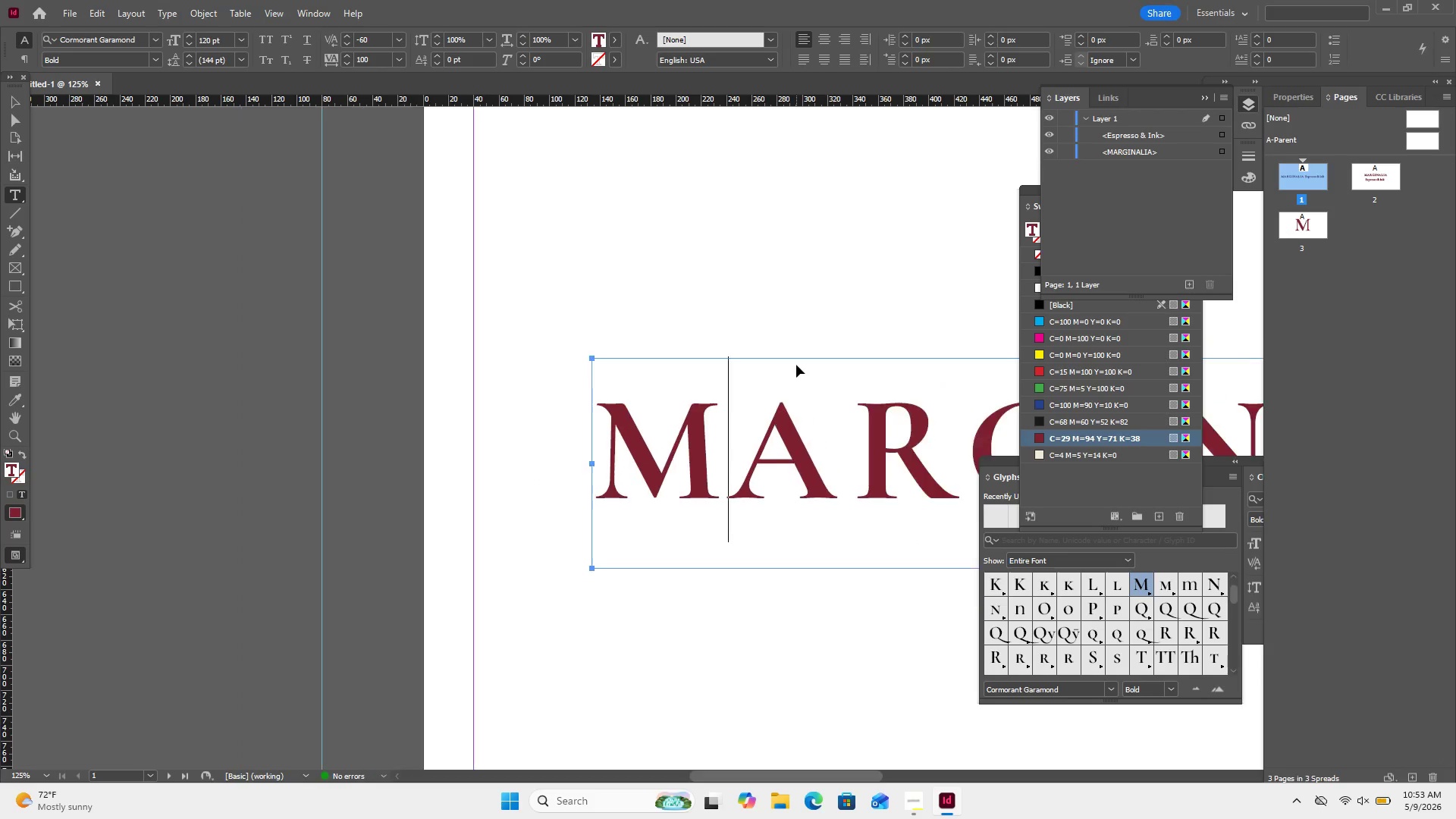 
key(Control+Minus)
 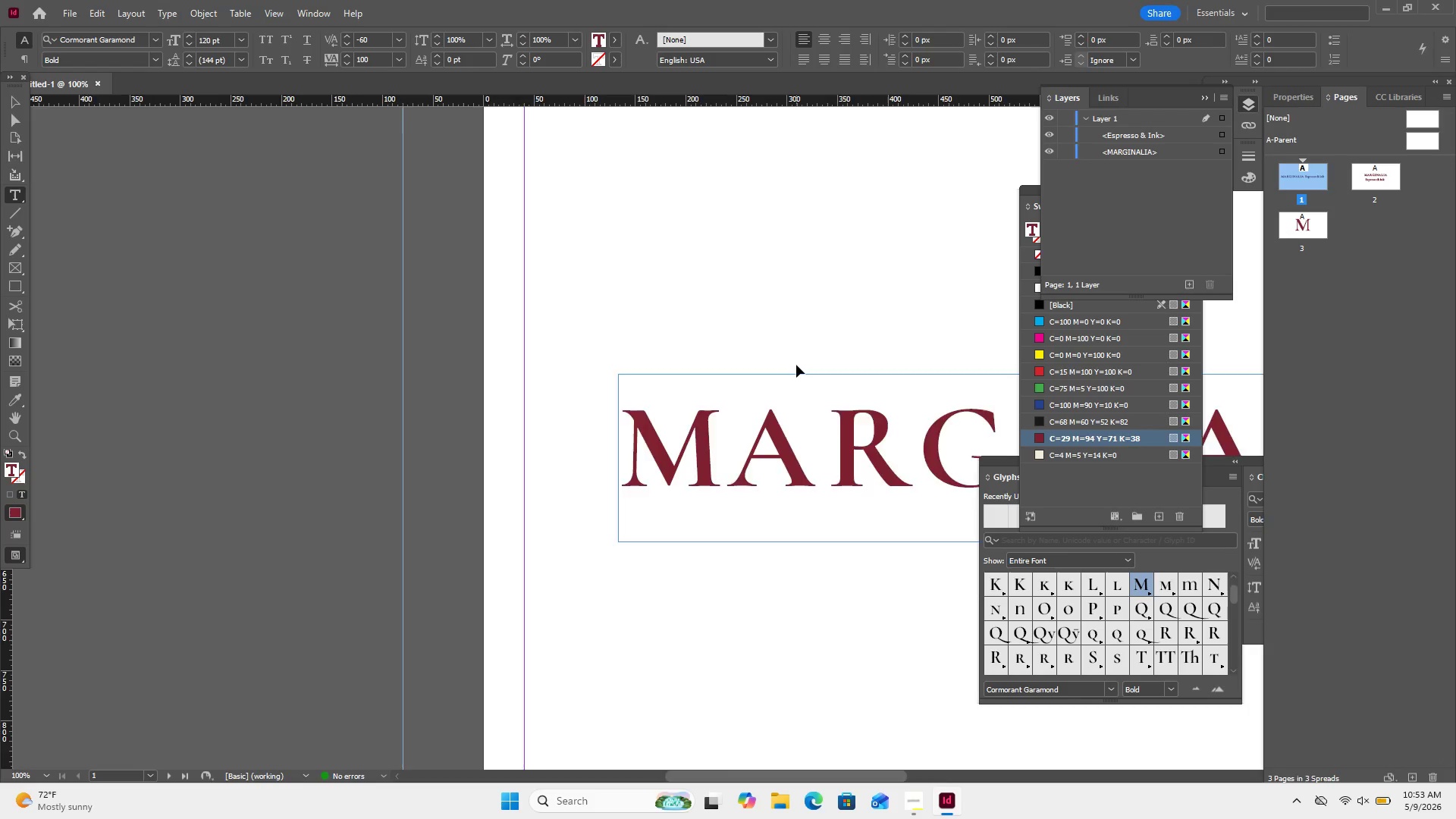 
key(Control+Minus)
 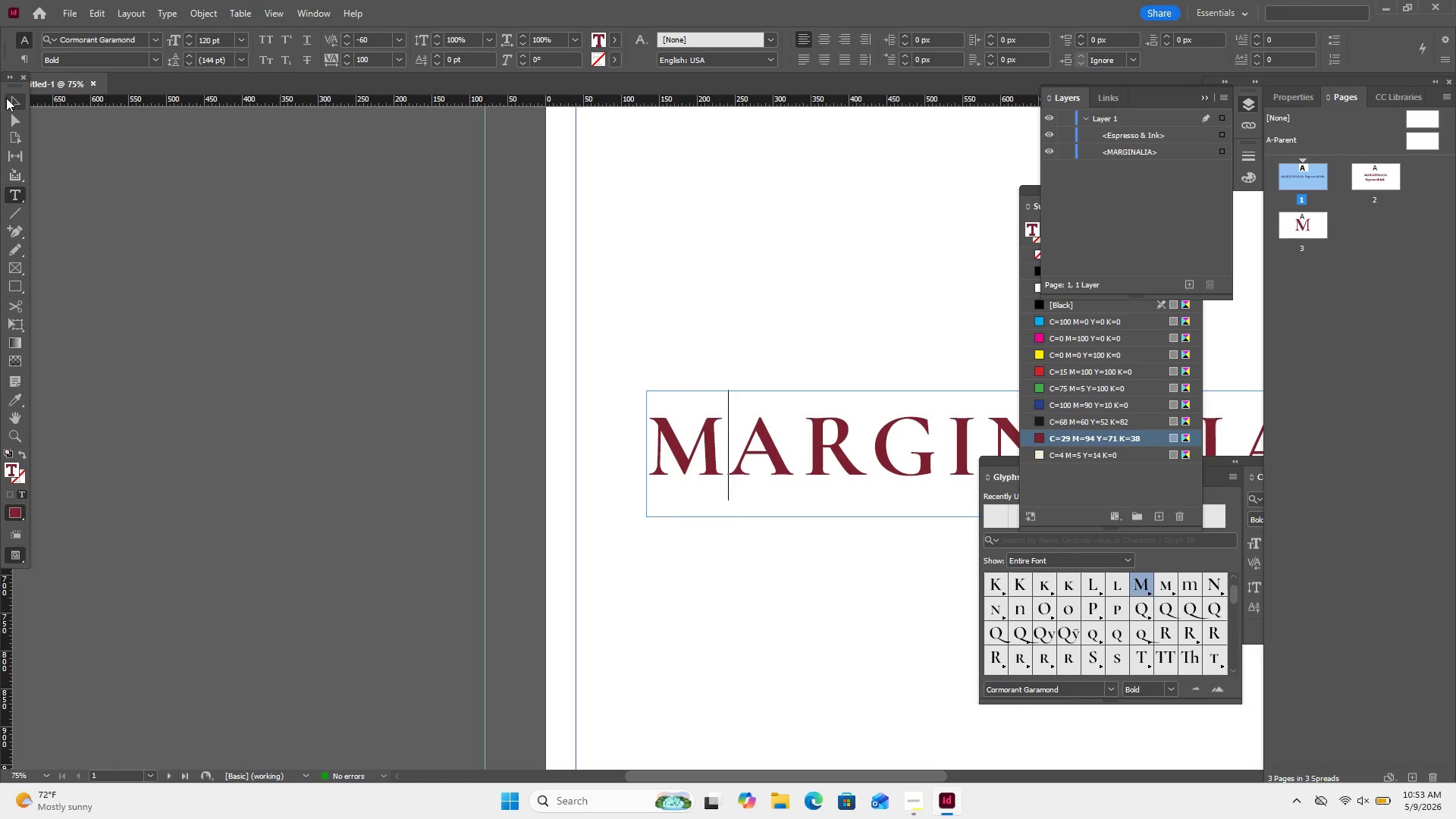 
left_click([6, 98])
 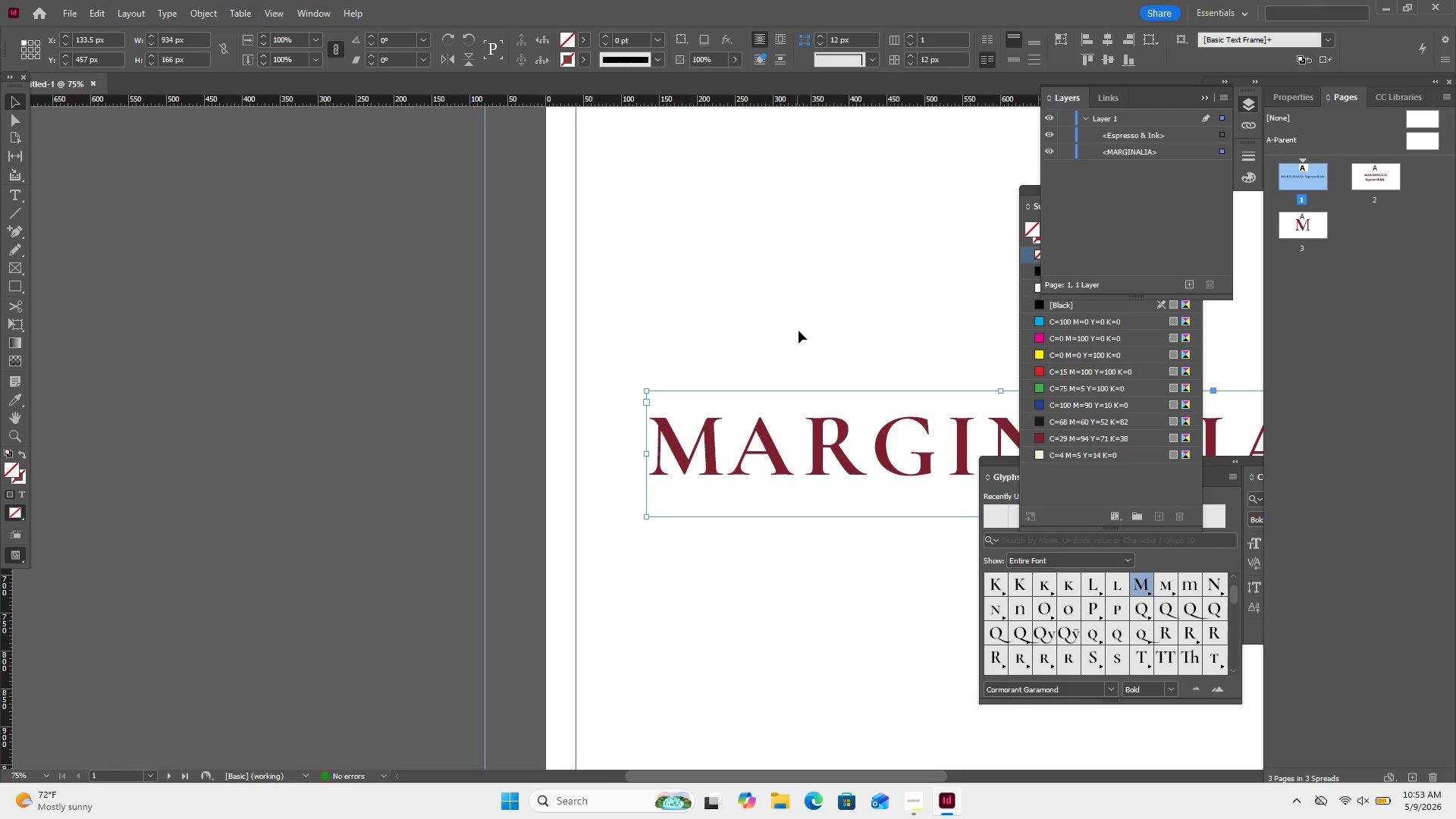 
scroll: coordinate [733, 330], scroll_direction: none, amount: 0.0
 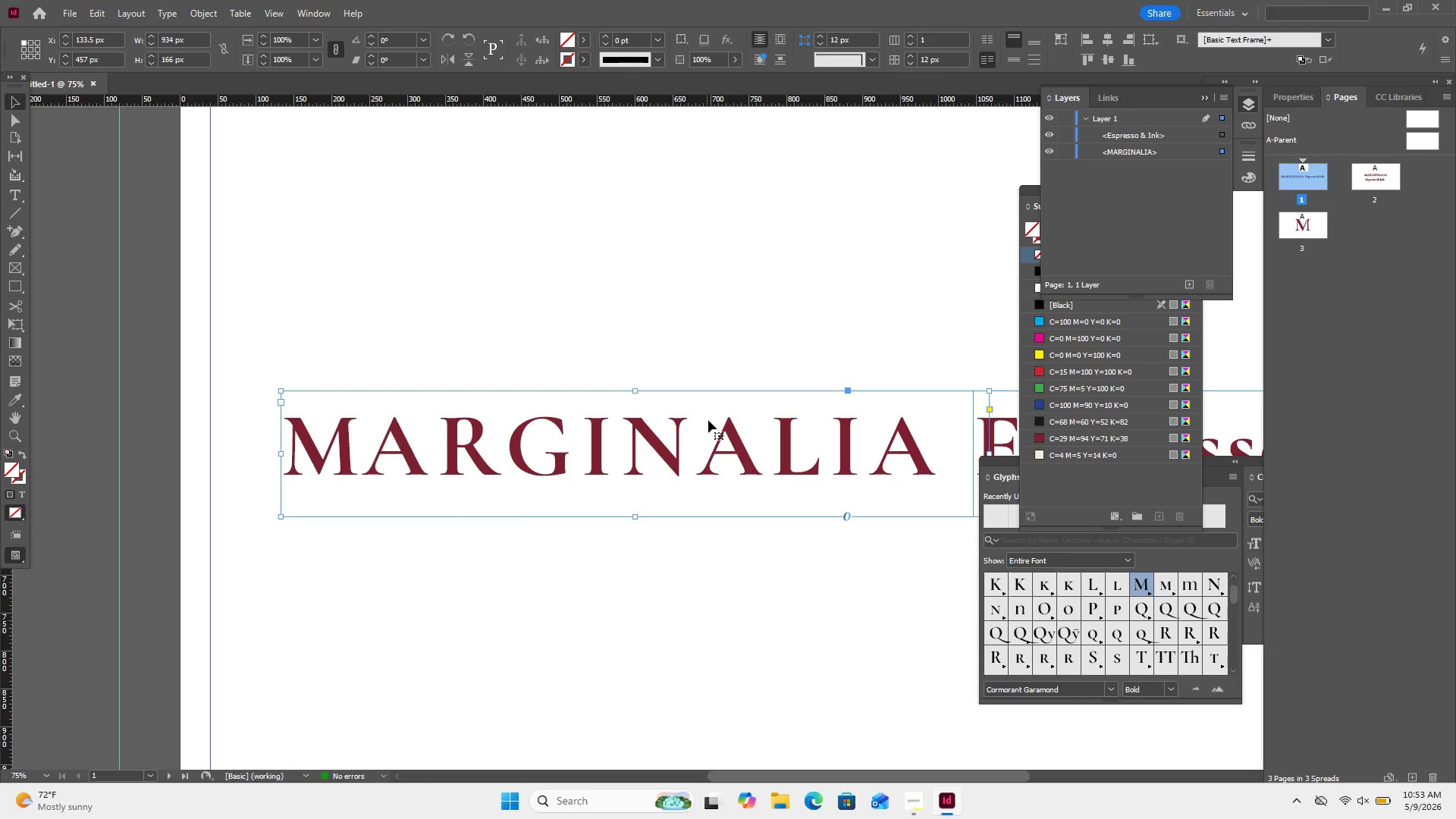 
left_click_drag(start_coordinate=[708, 420], to_coordinate=[709, 412])
 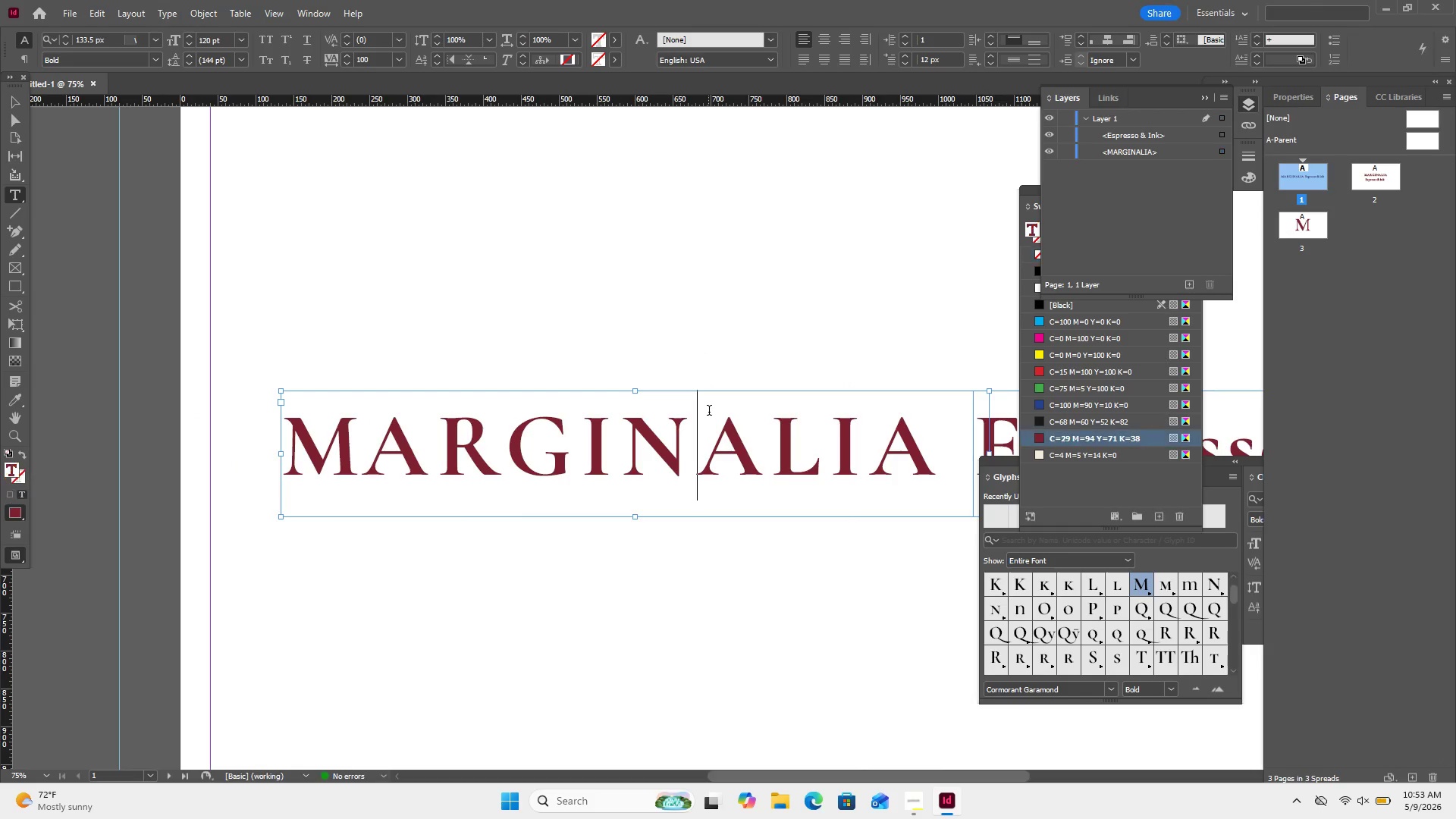 
triple_click([709, 412])
 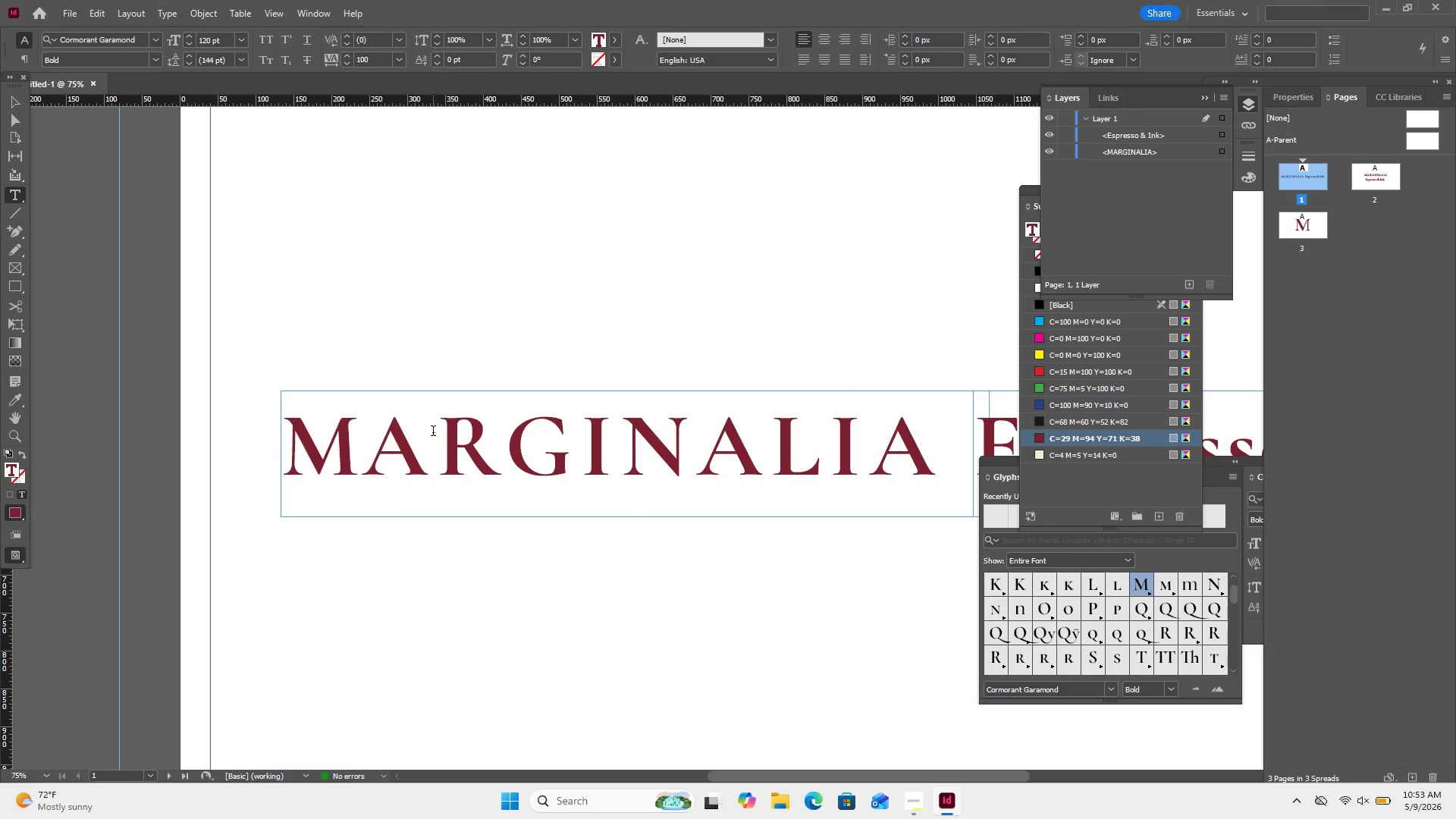 
wait(5.58)
 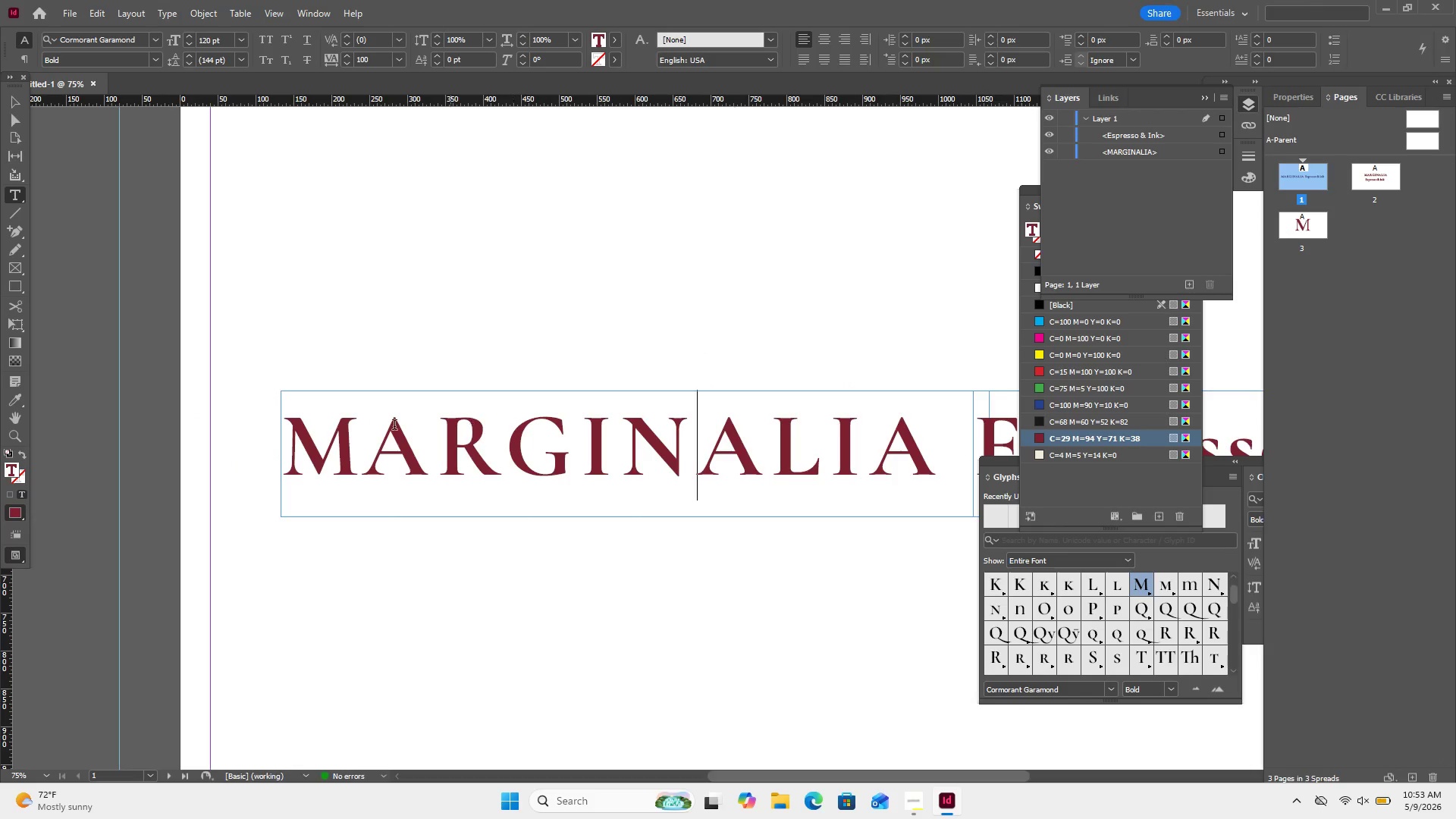 
left_click_drag(start_coordinate=[430, 436], to_coordinate=[382, 450])
 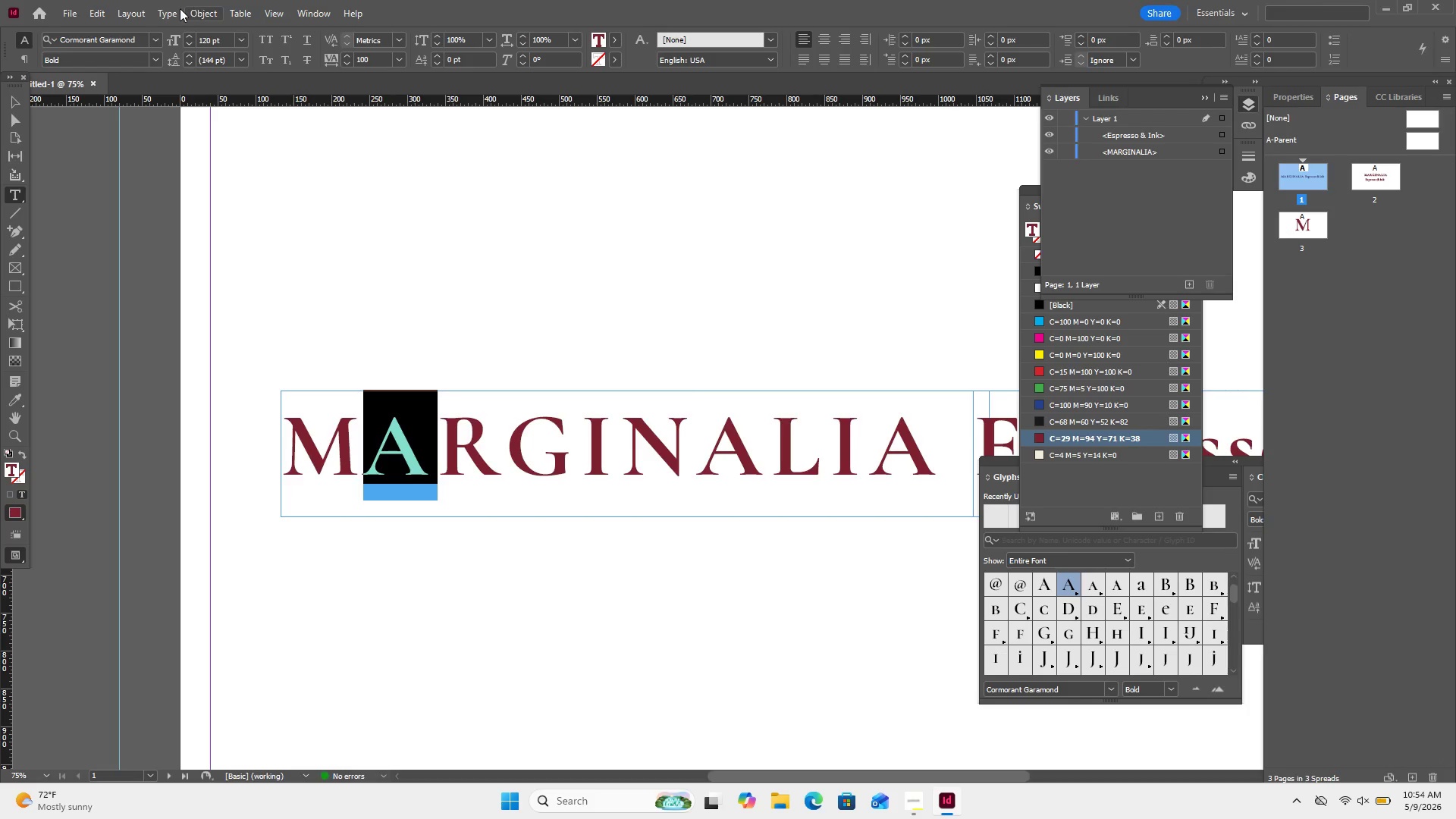 
left_click([178, 9])
 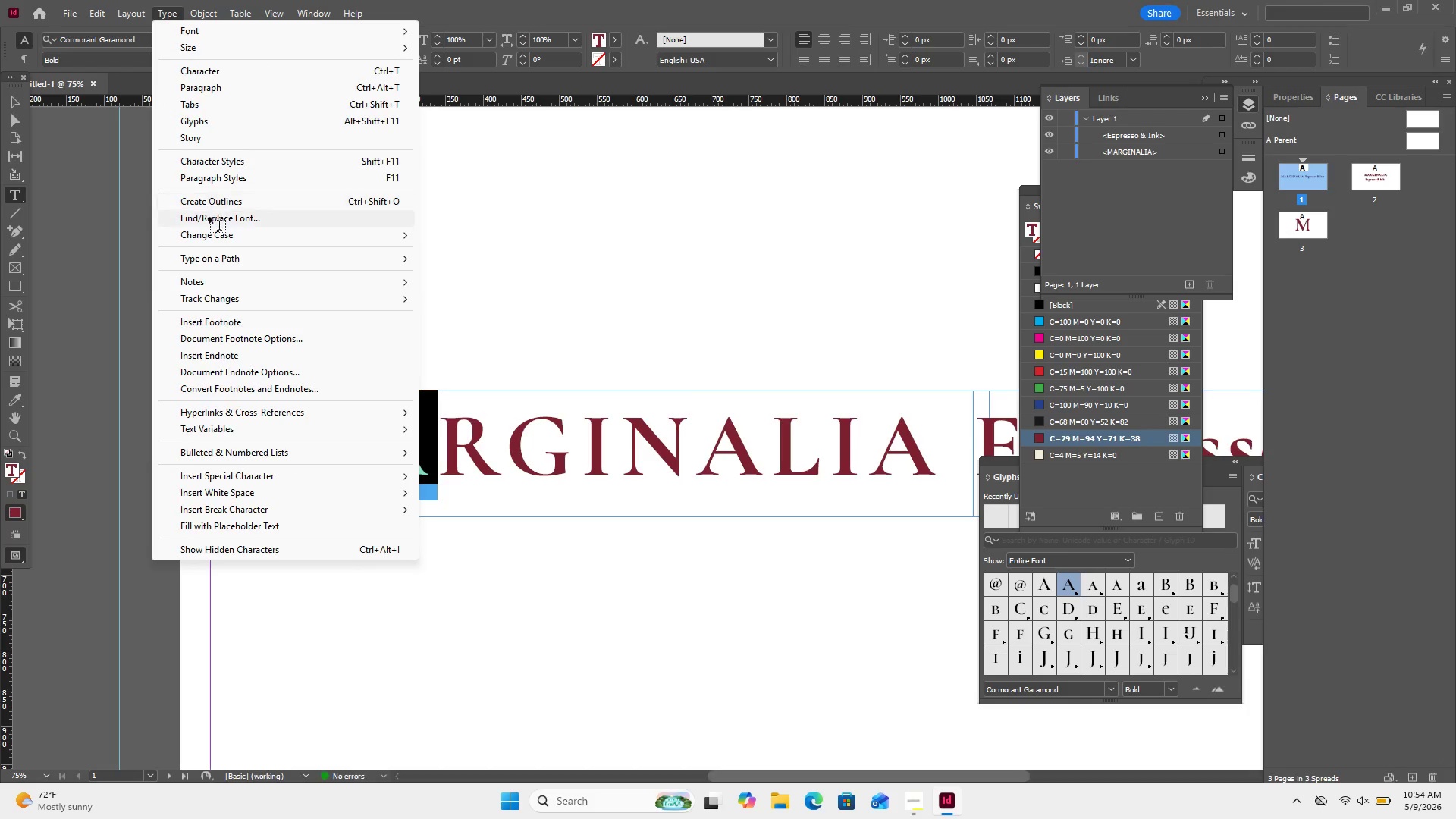 
left_click([210, 201])
 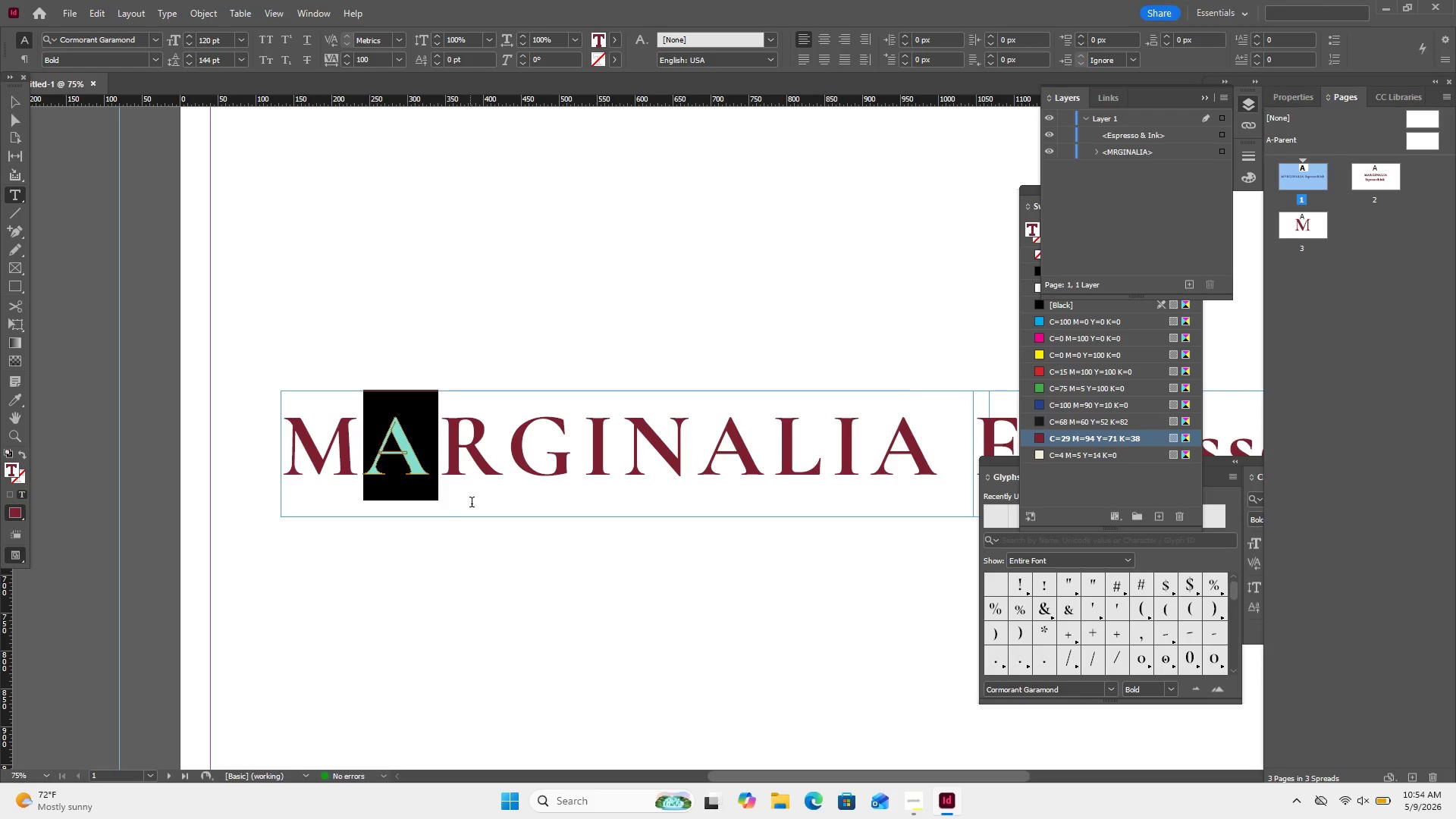 
key(Control+Equal)
 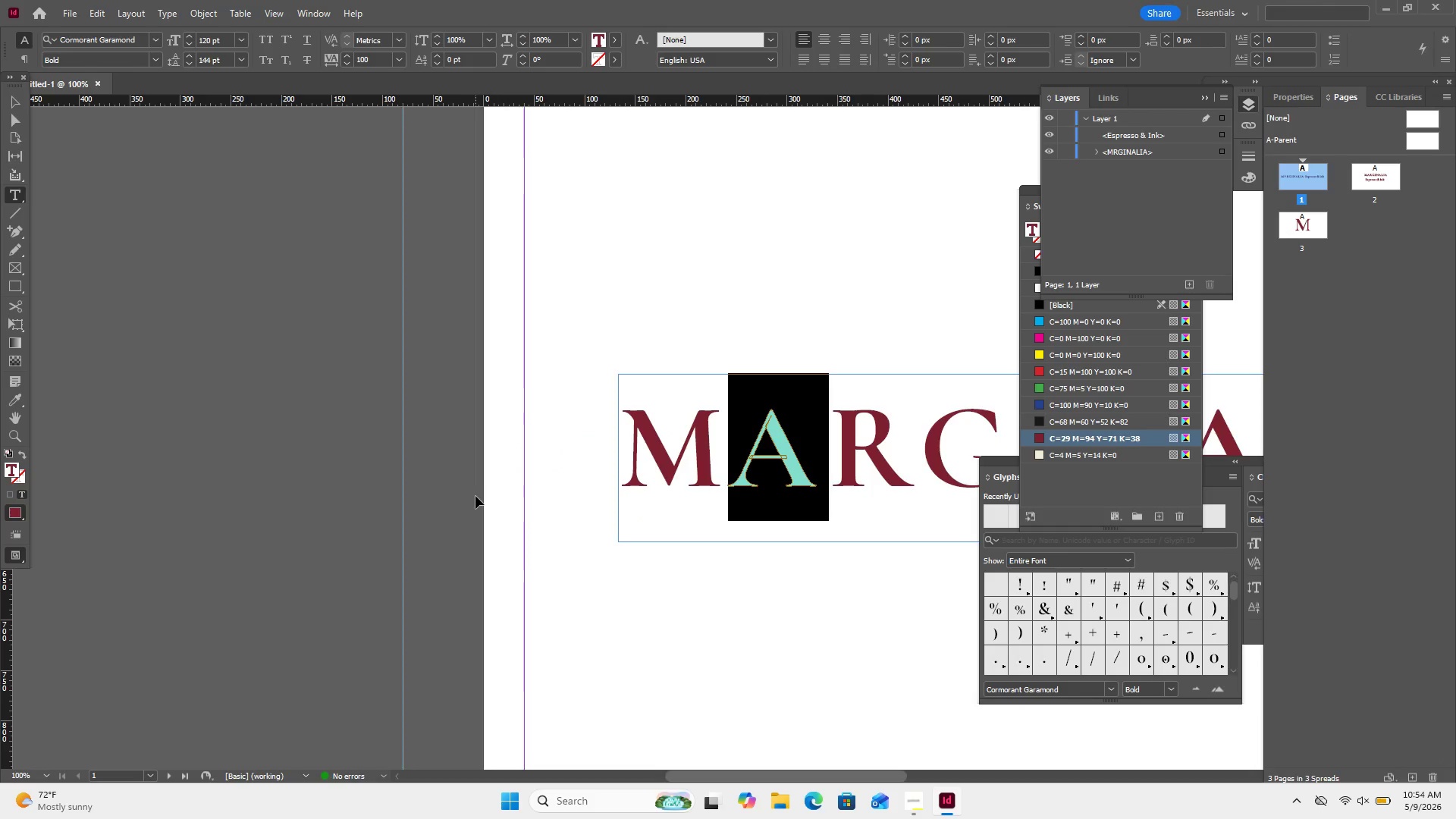 
key(Control+Equal)
 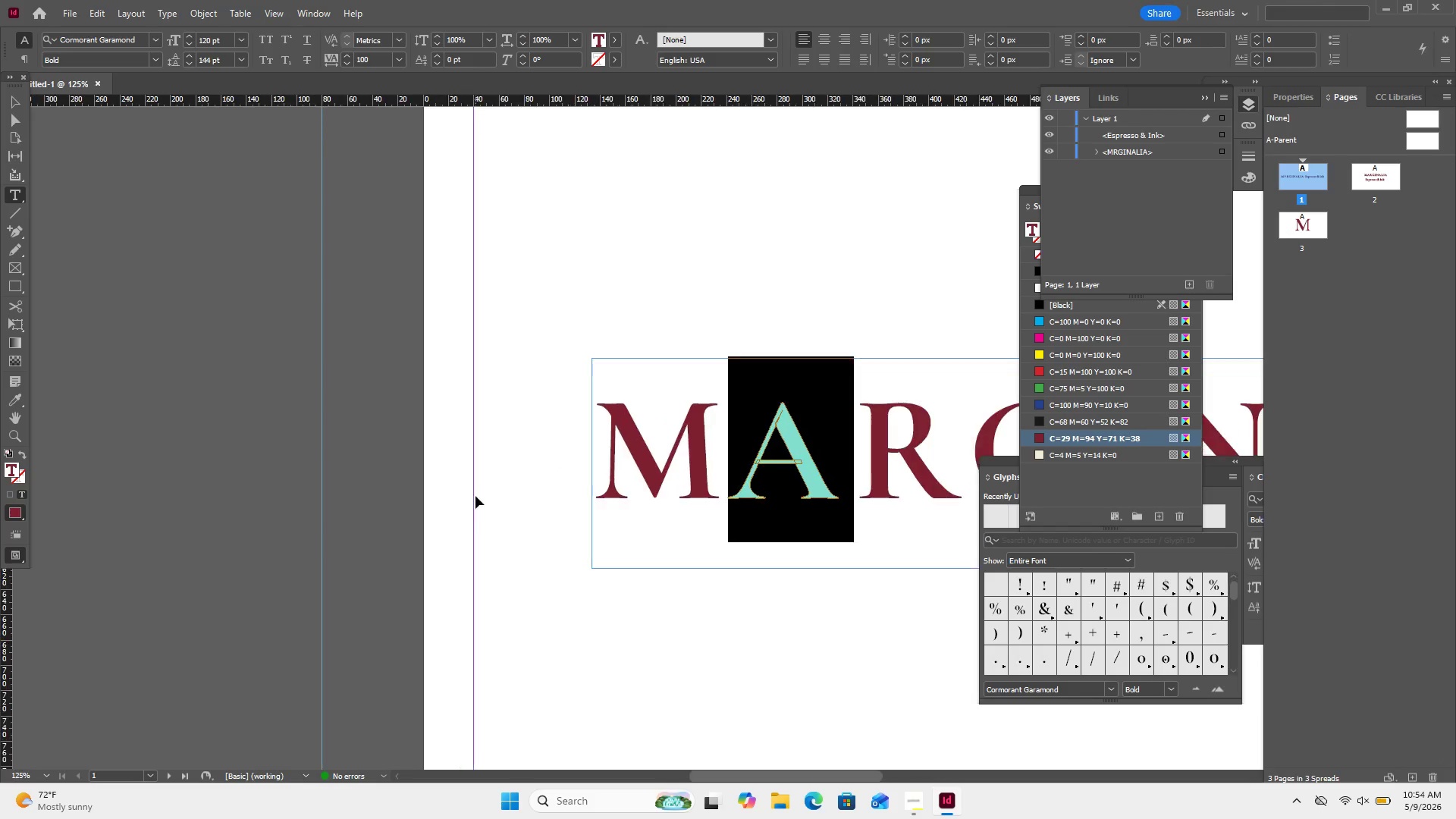 
key(Control+Equal)
 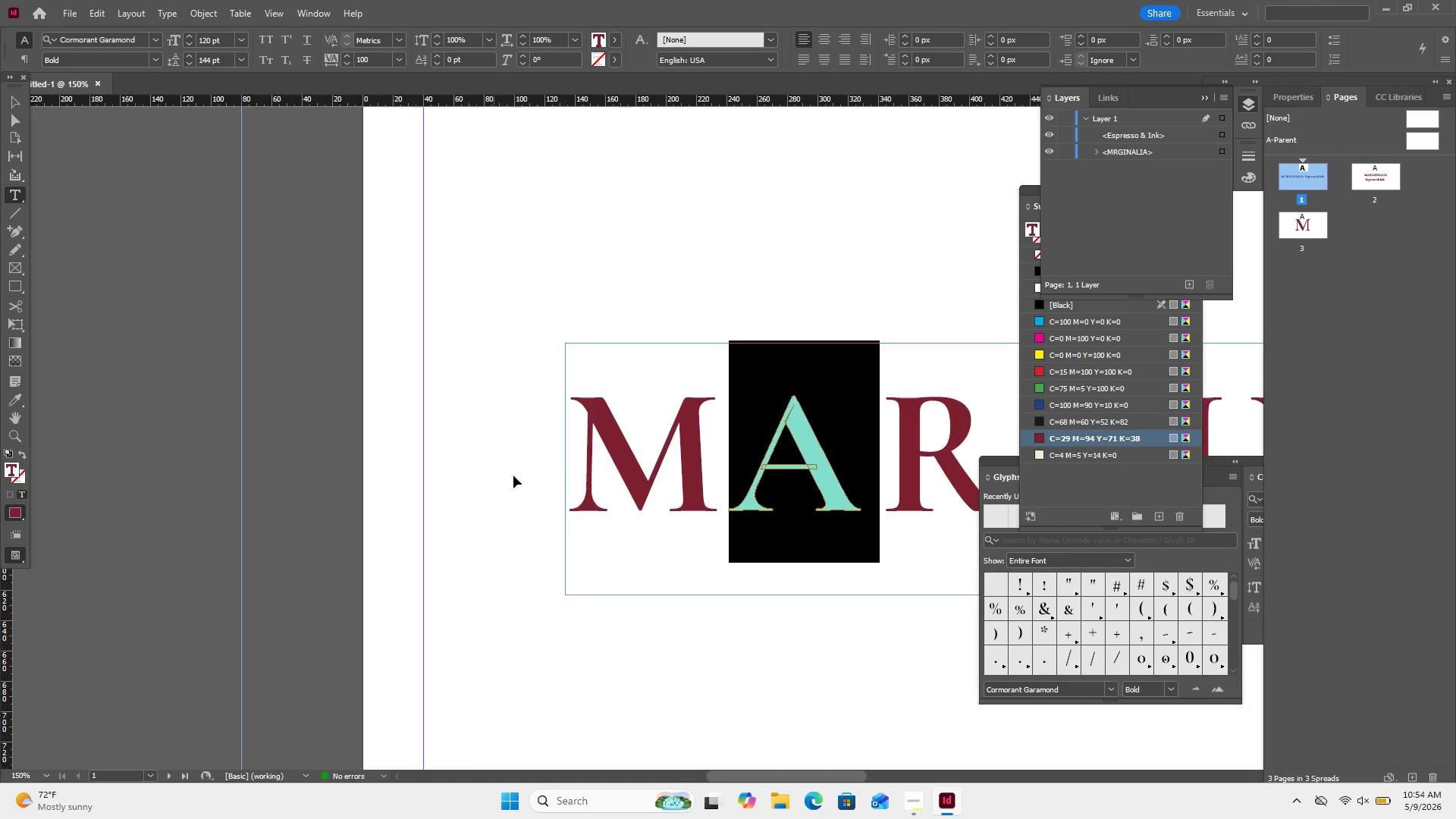 
key(Control+Equal)
 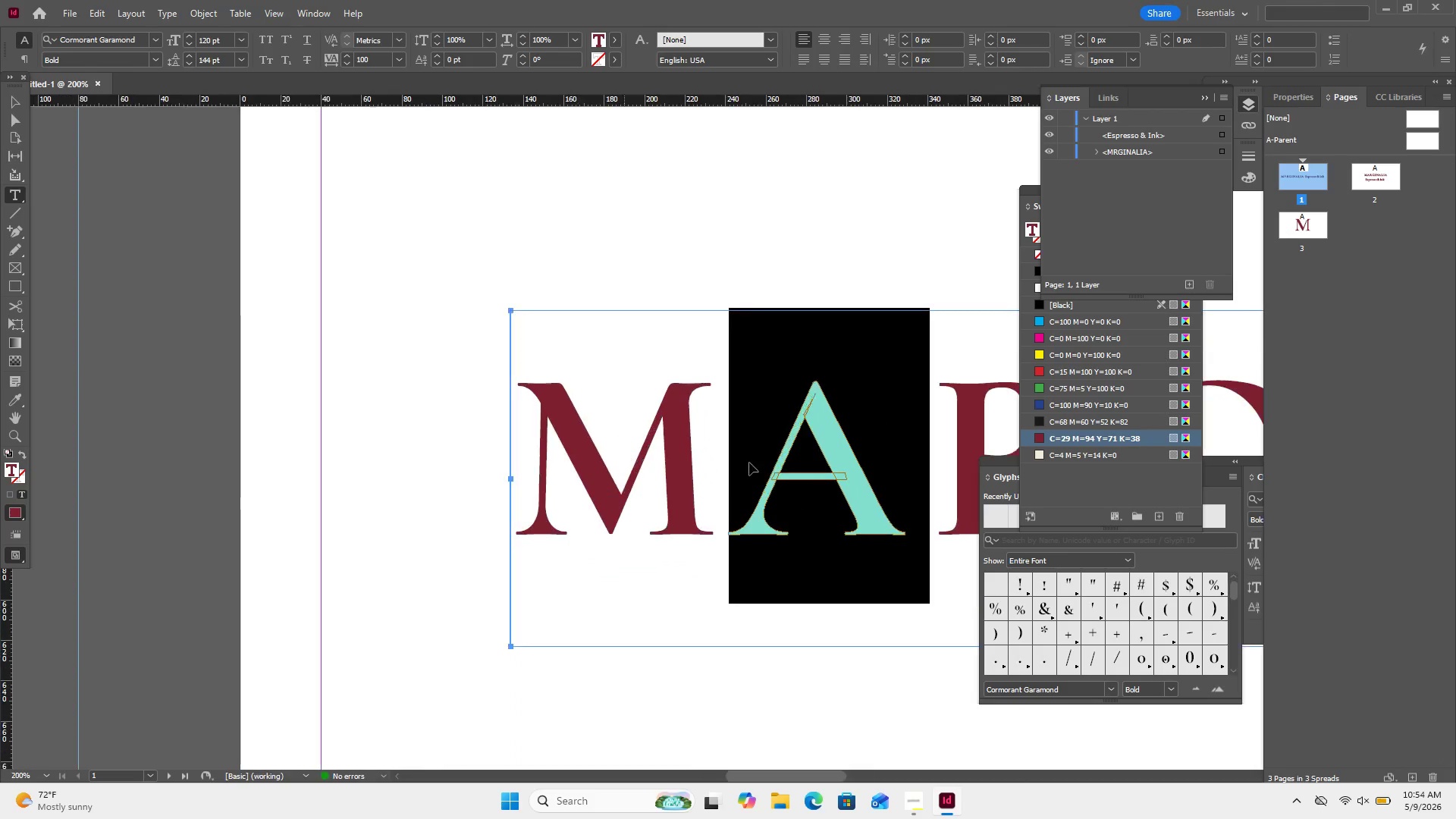 
key(Control+Equal)
 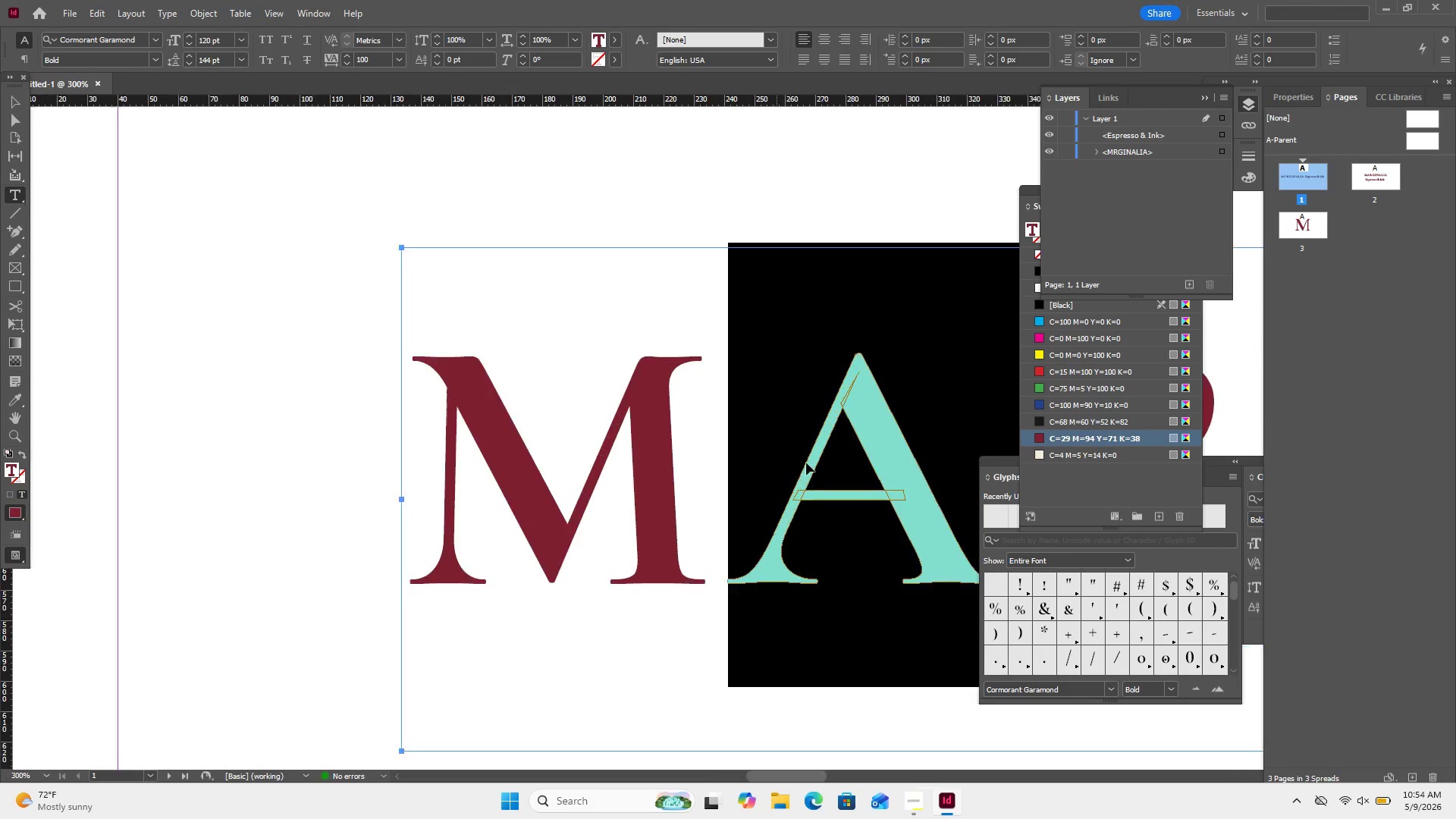 
key(Control+Equal)
 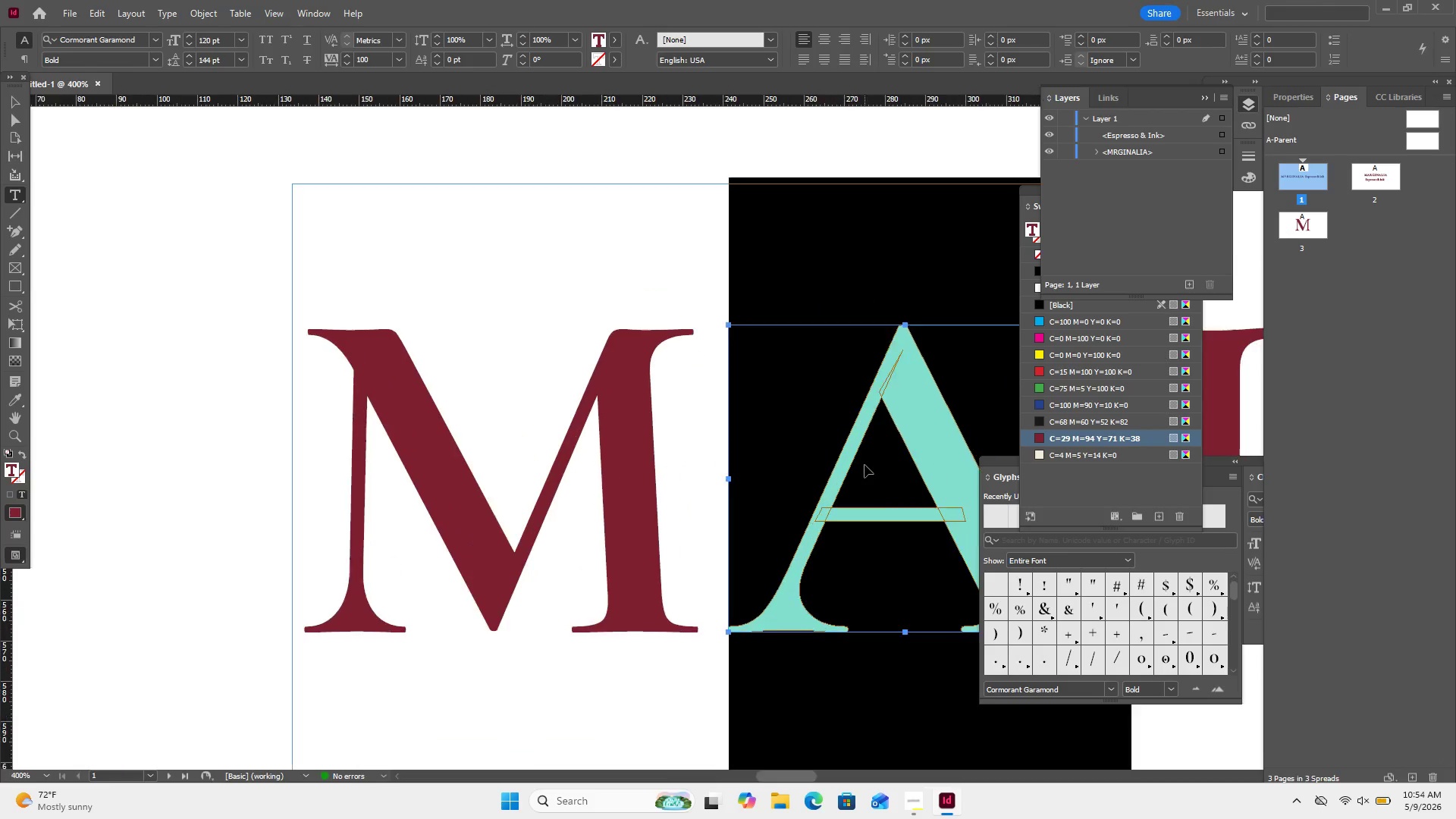 
key(Control+Equal)
 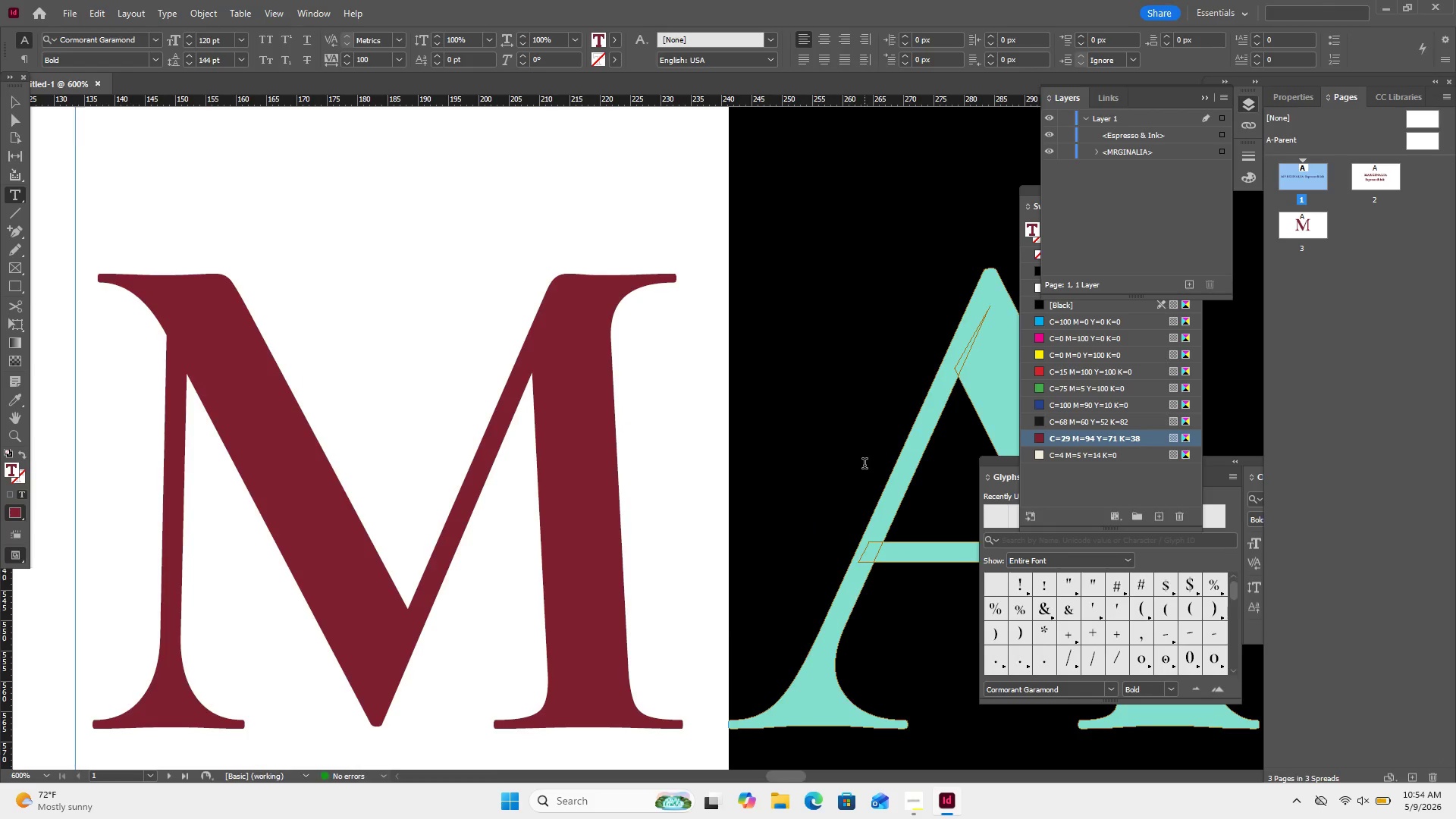 
scroll: coordinate [865, 465], scroll_direction: none, amount: 0.0
 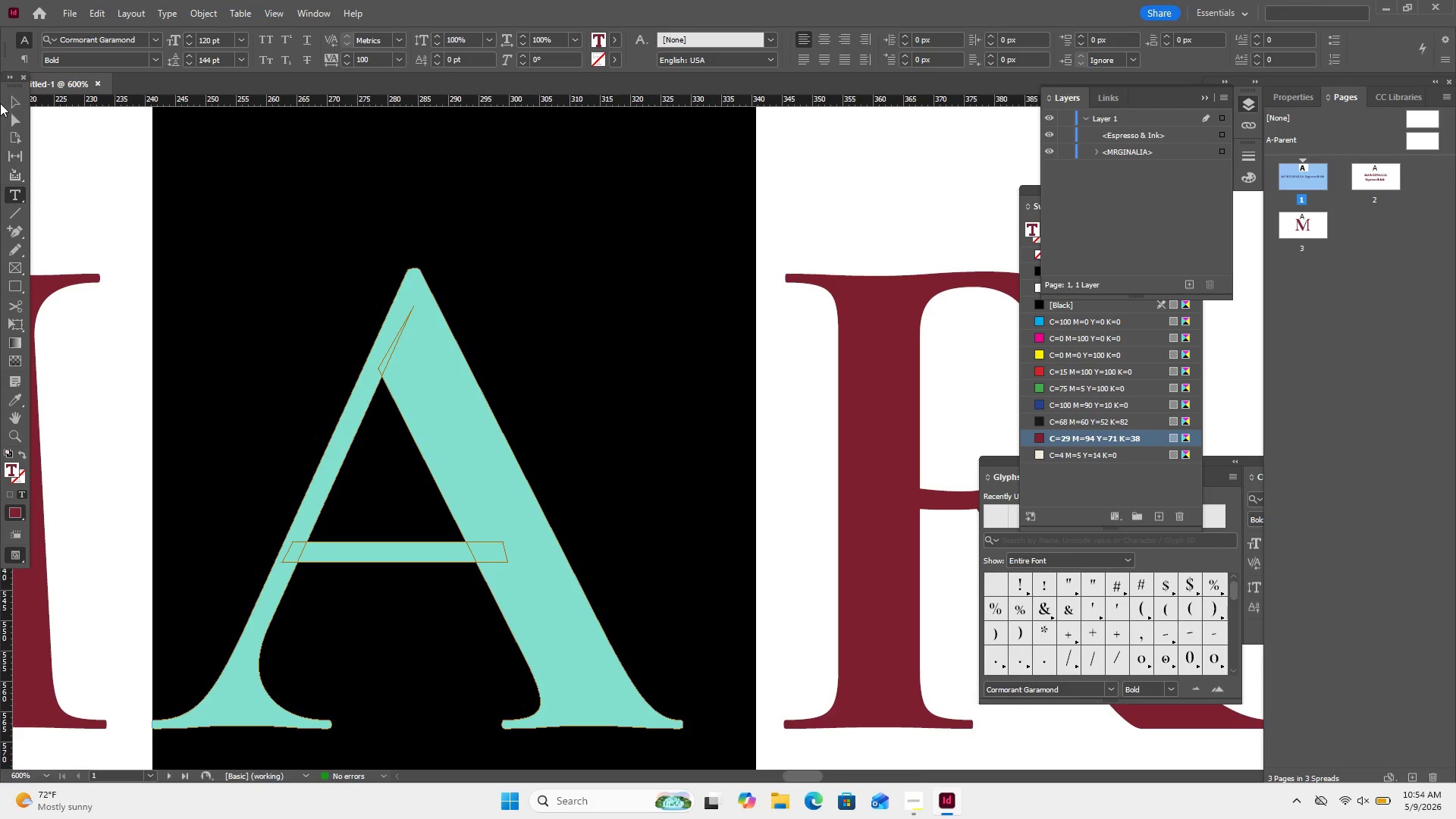 
left_click([14, 101])
 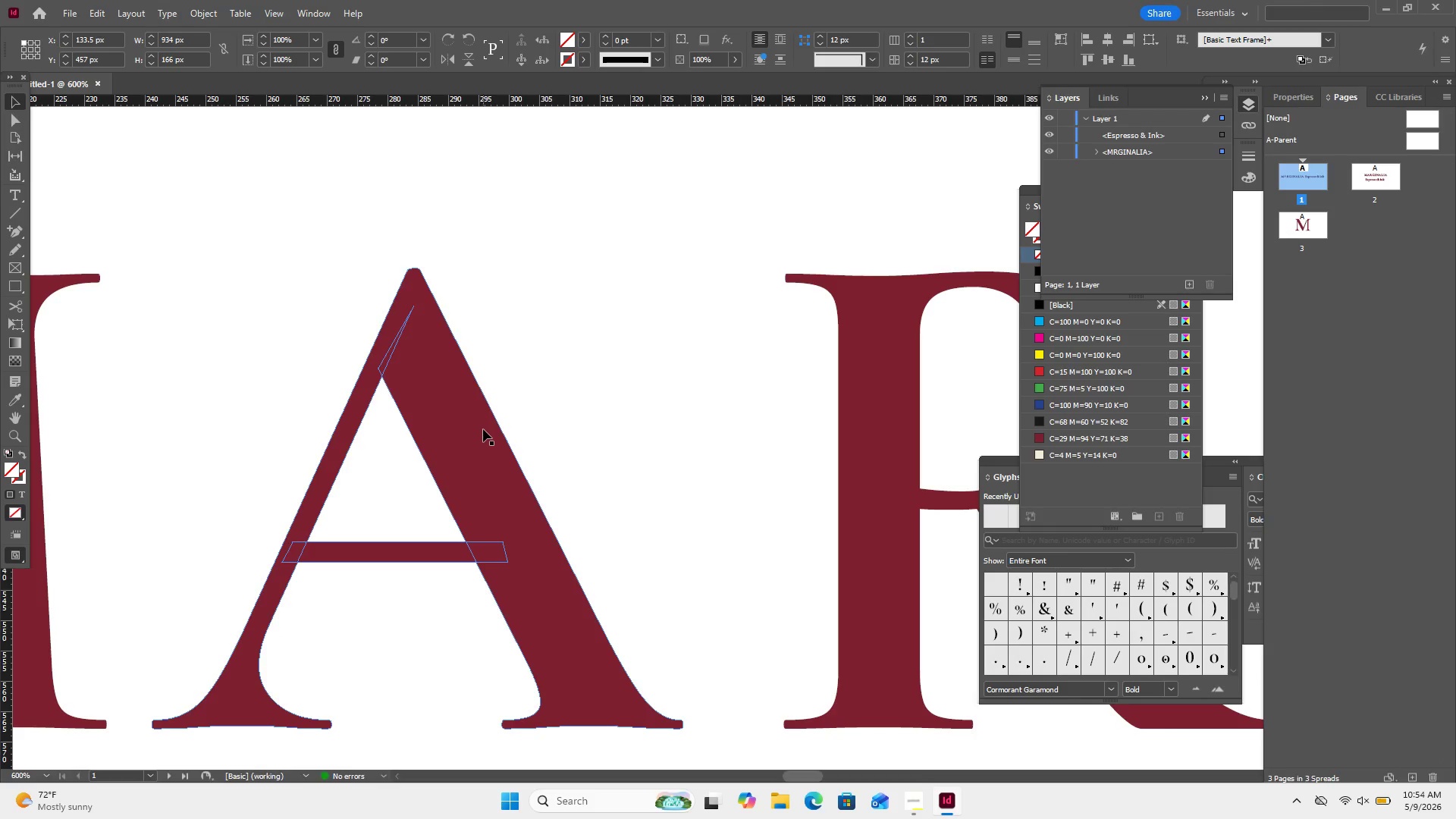 
left_click([484, 429])
 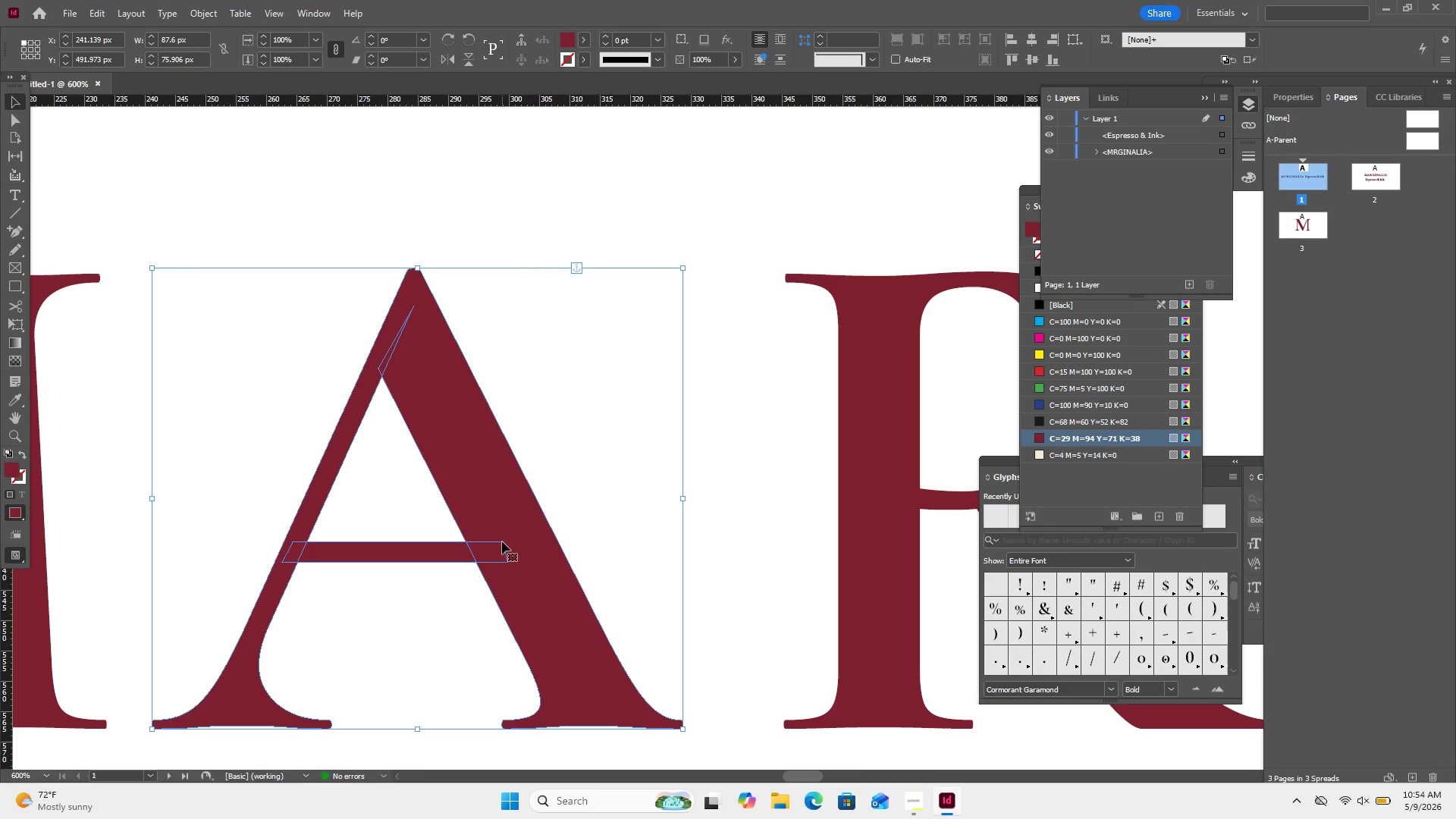 
key(Control+Equal)
 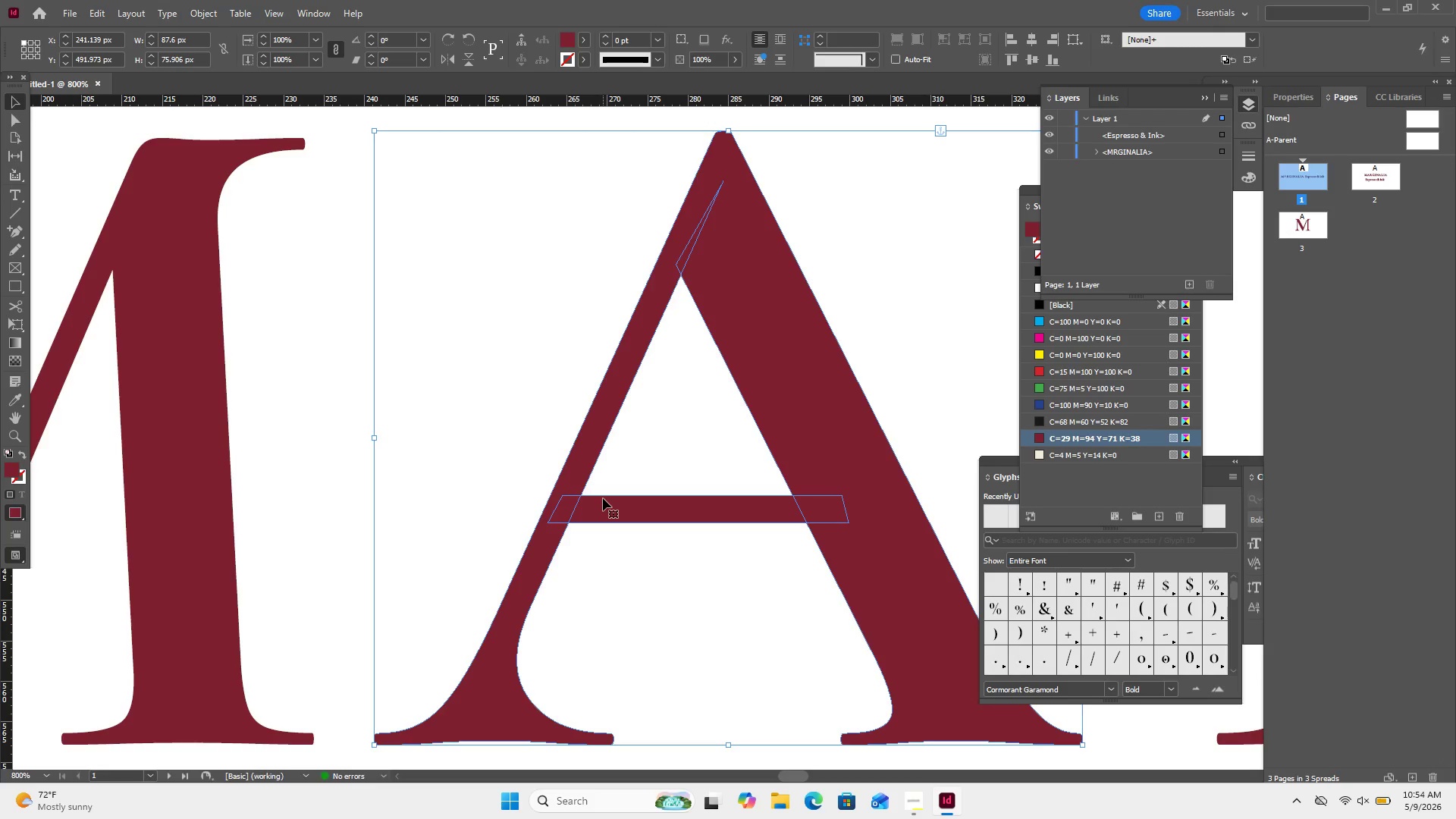 
key(Control+Equal)
 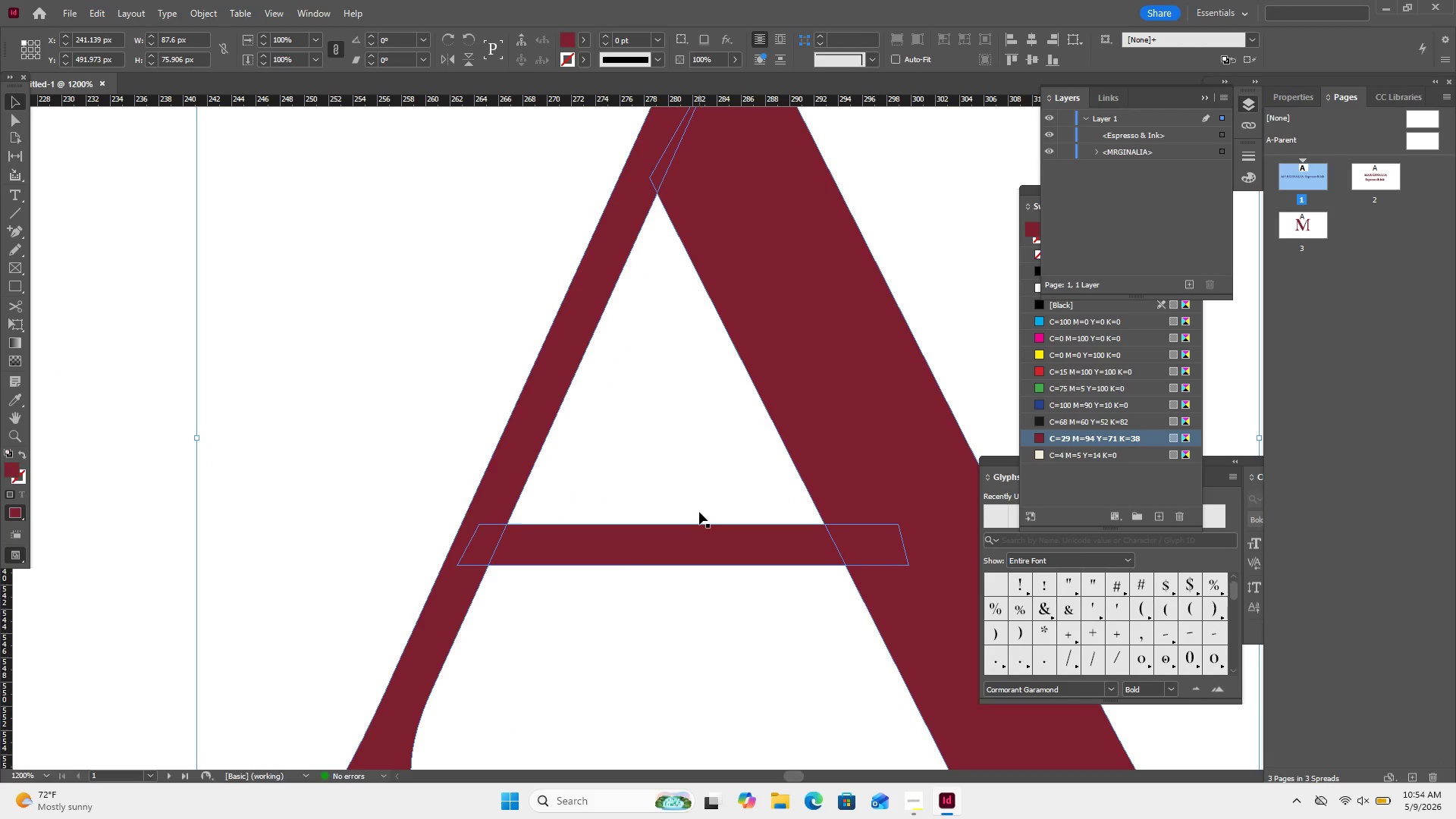 
scroll: coordinate [699, 512], scroll_direction: none, amount: 0.0
 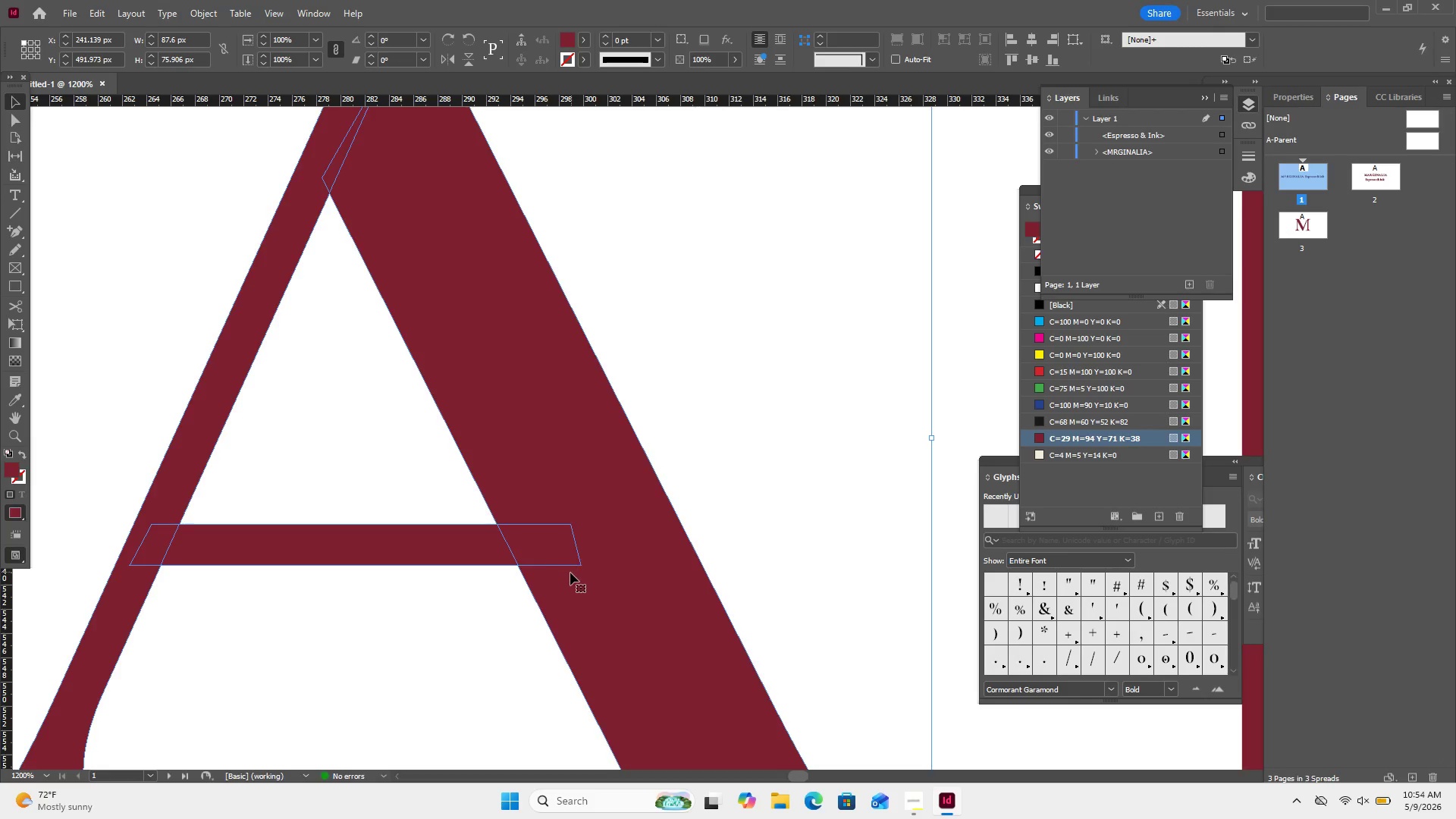 
double_click([481, 546])
 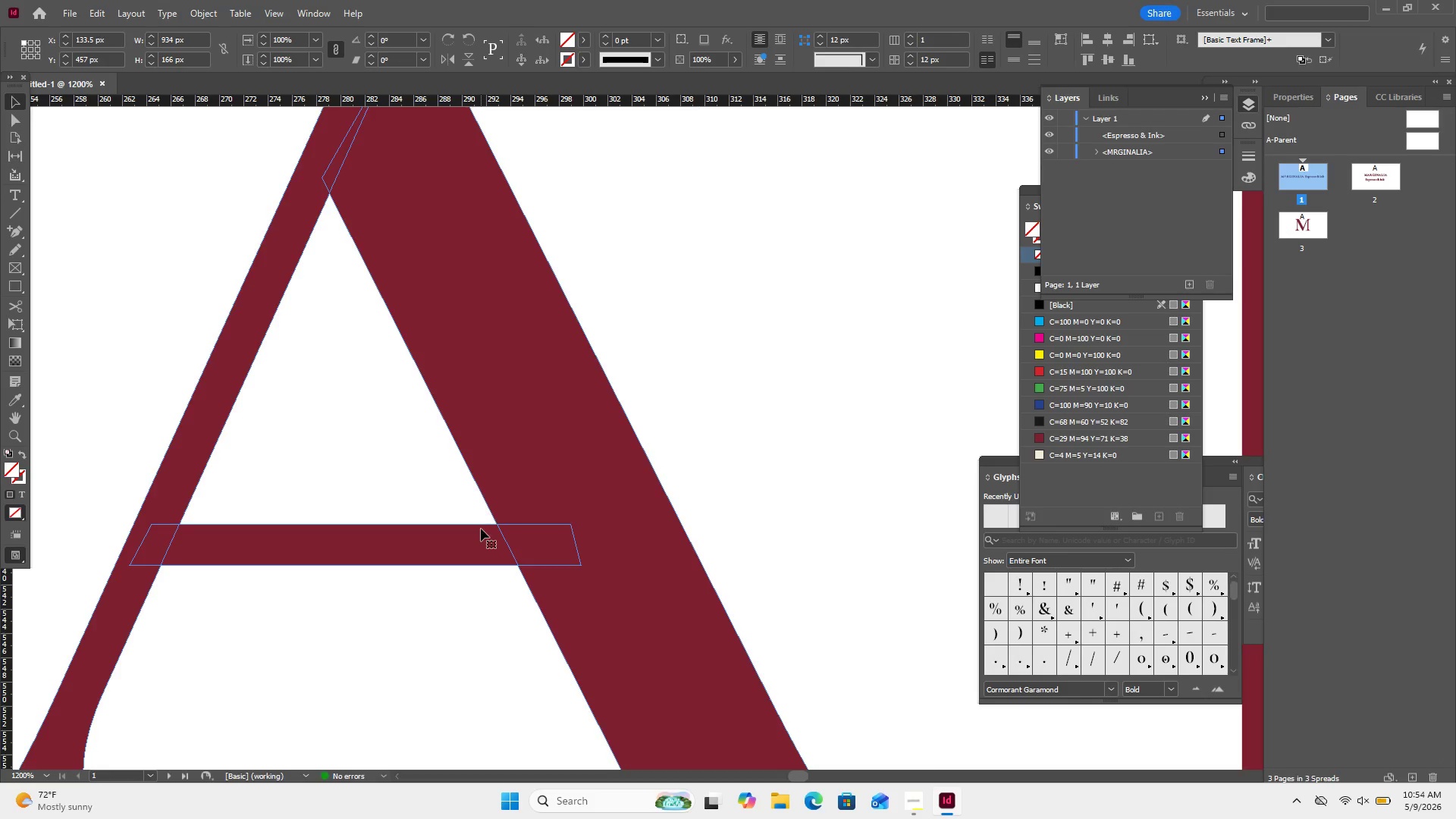 
double_click([481, 529])
 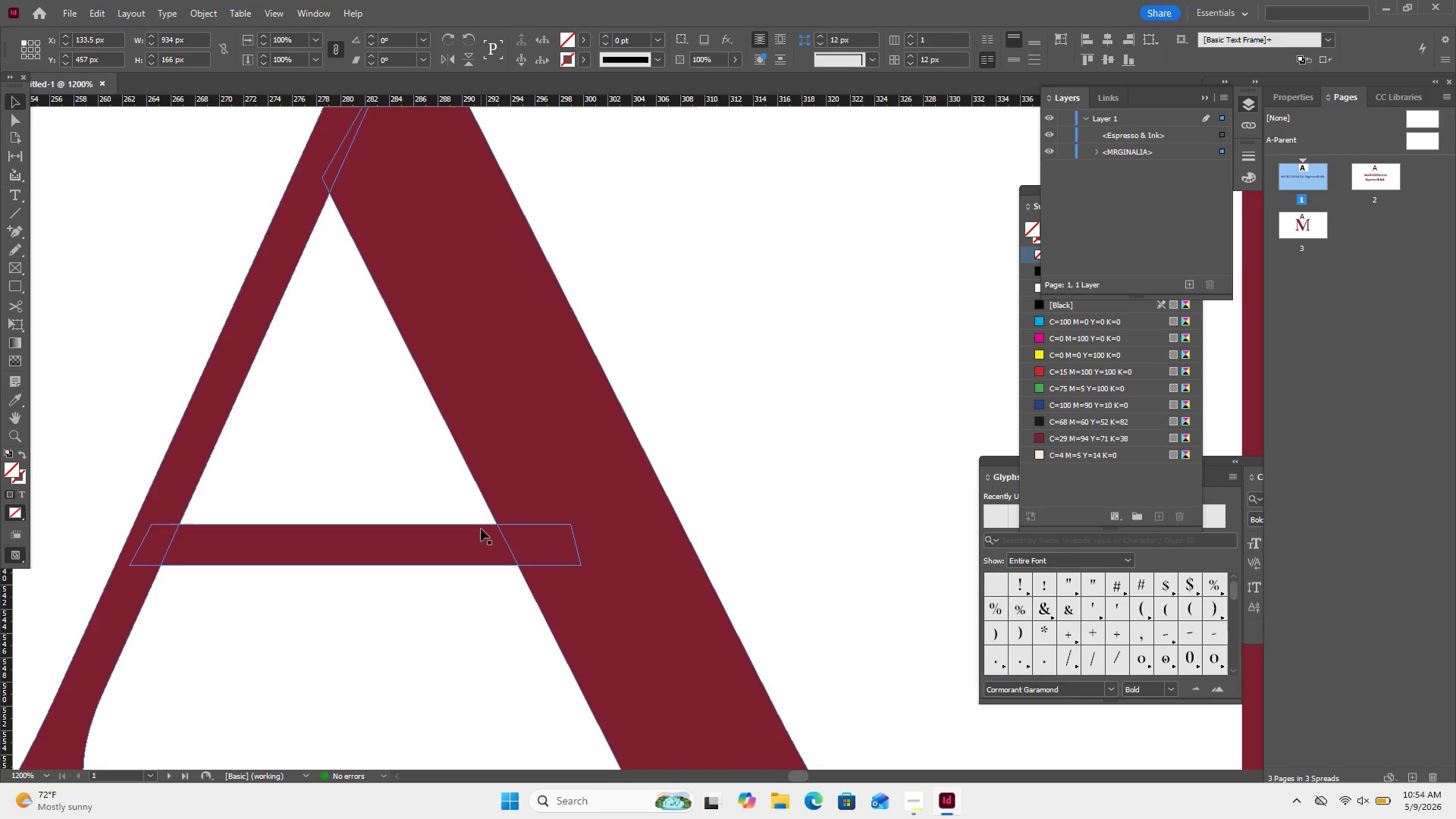 
left_click([481, 529])
 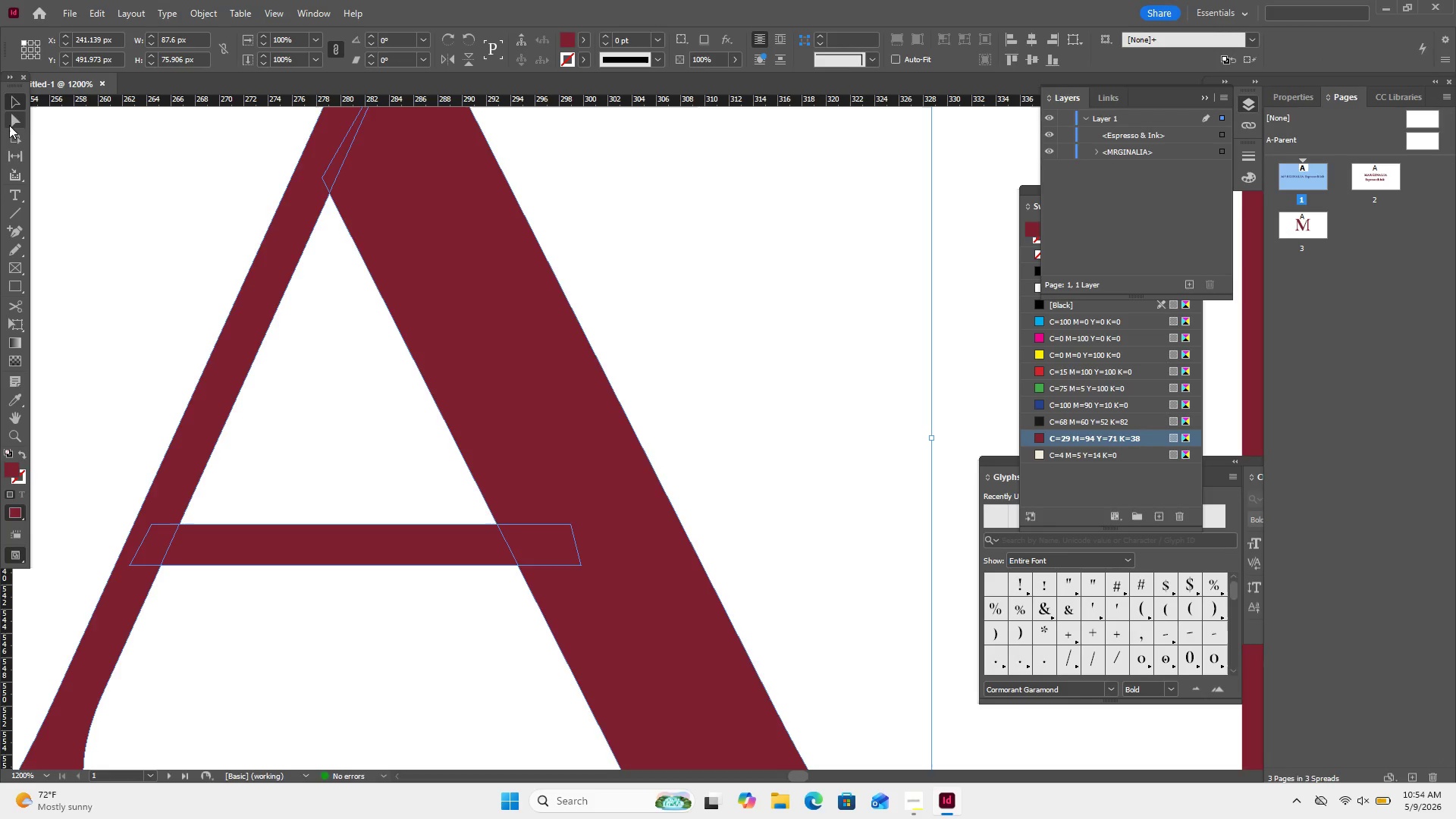 
left_click([17, 124])
 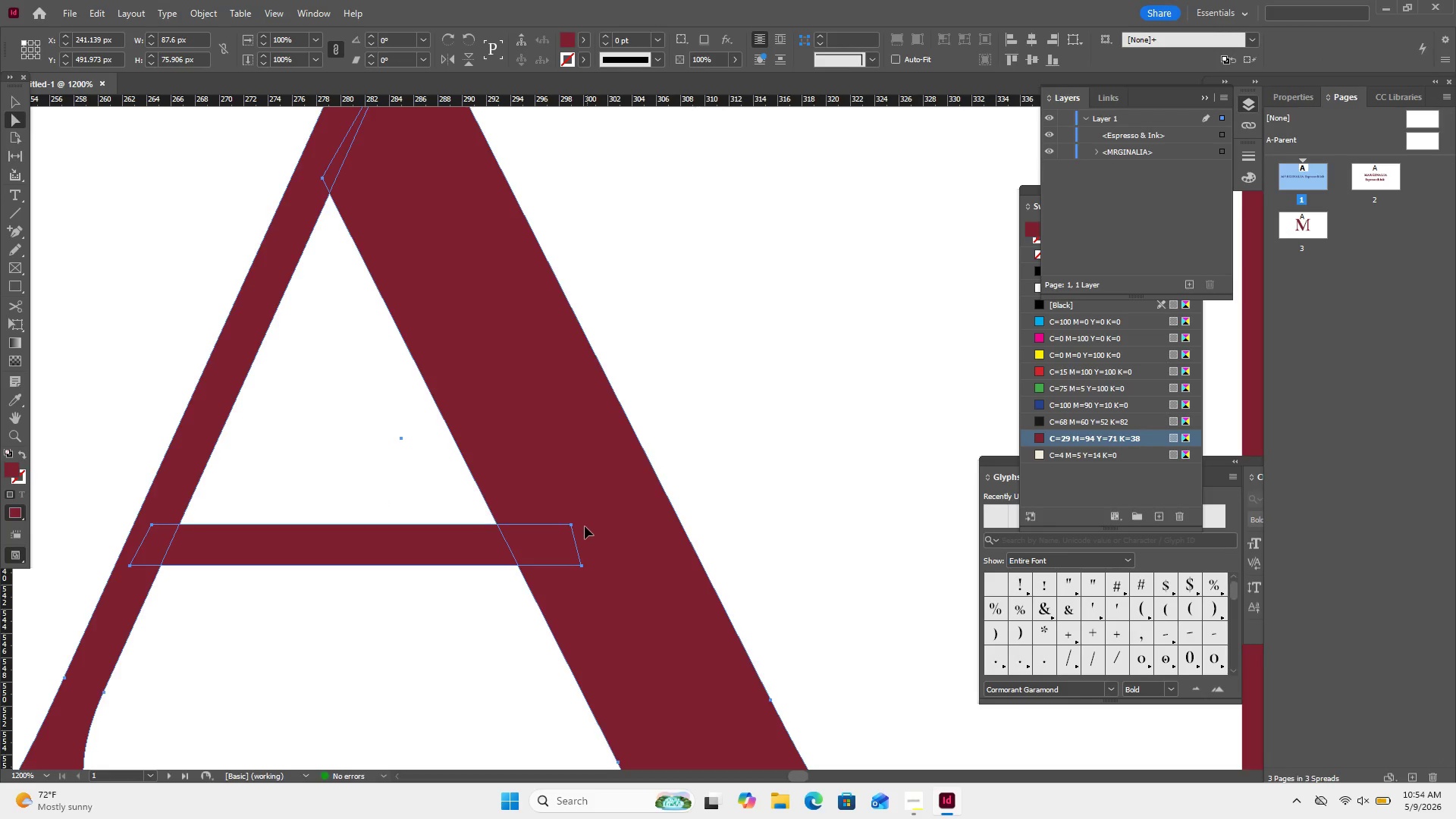 
left_click([575, 525])
 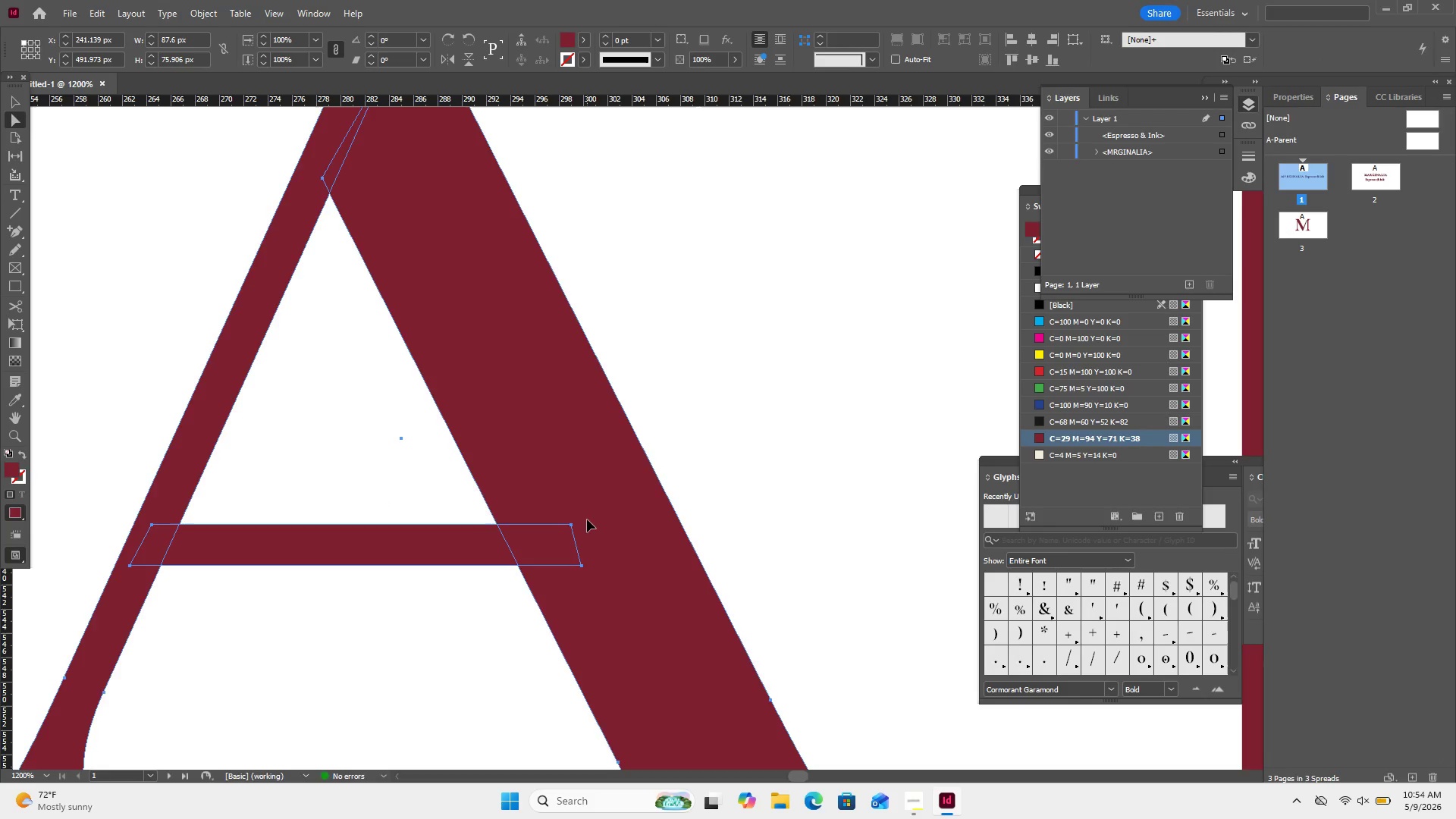 
key(Control+Z)
 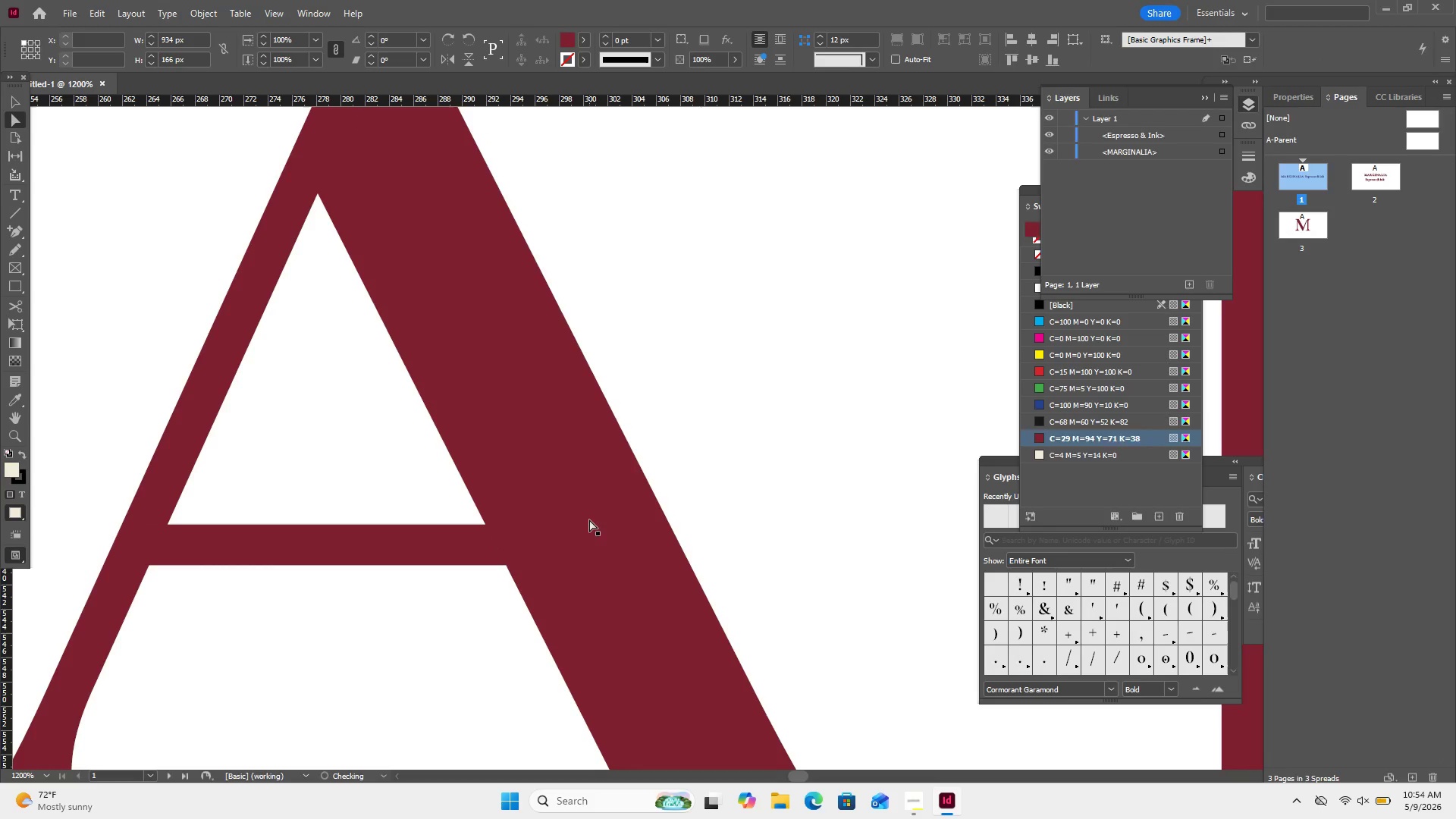 
key(Control+Z)
 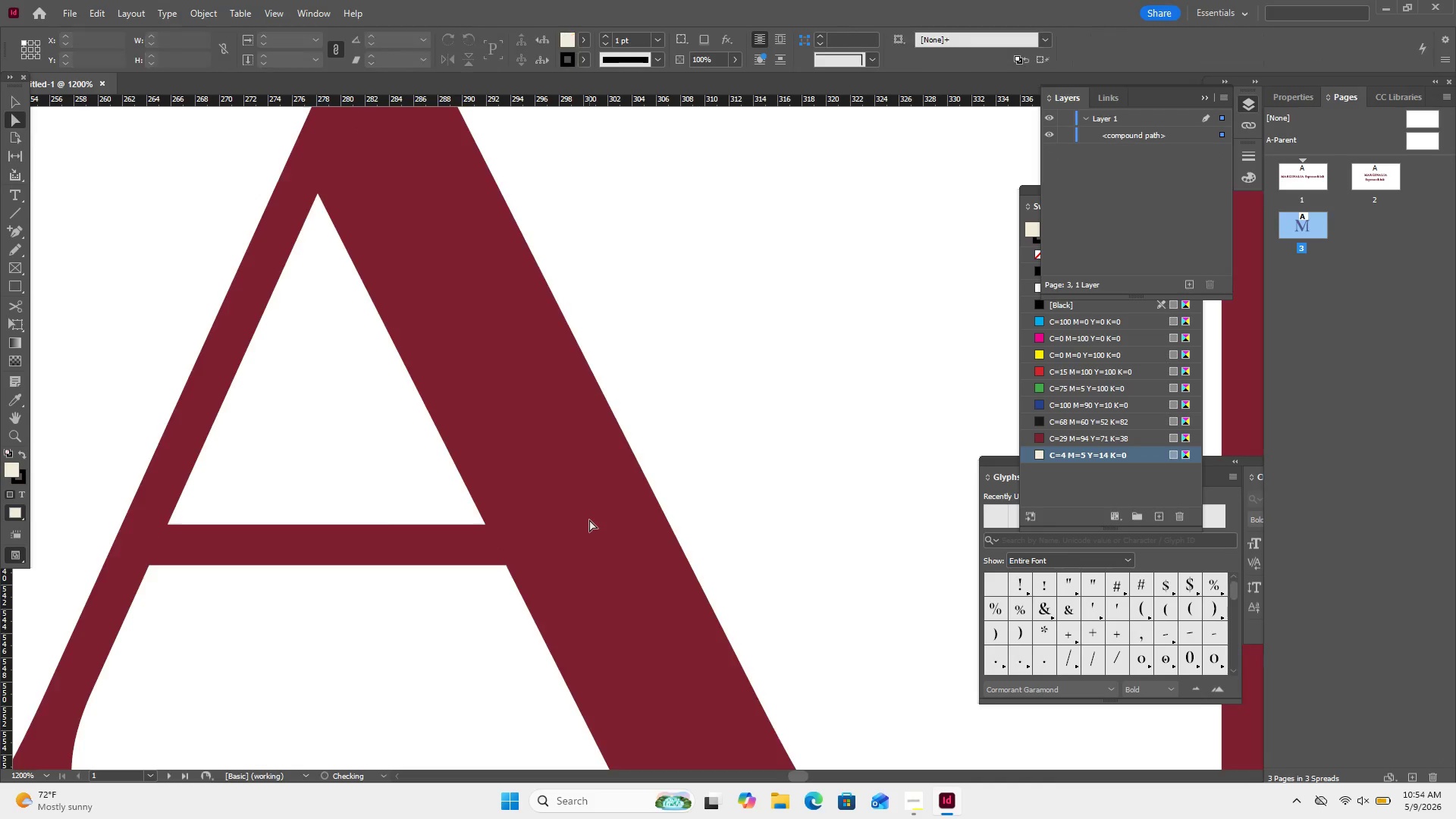 
key(Control+Z)
 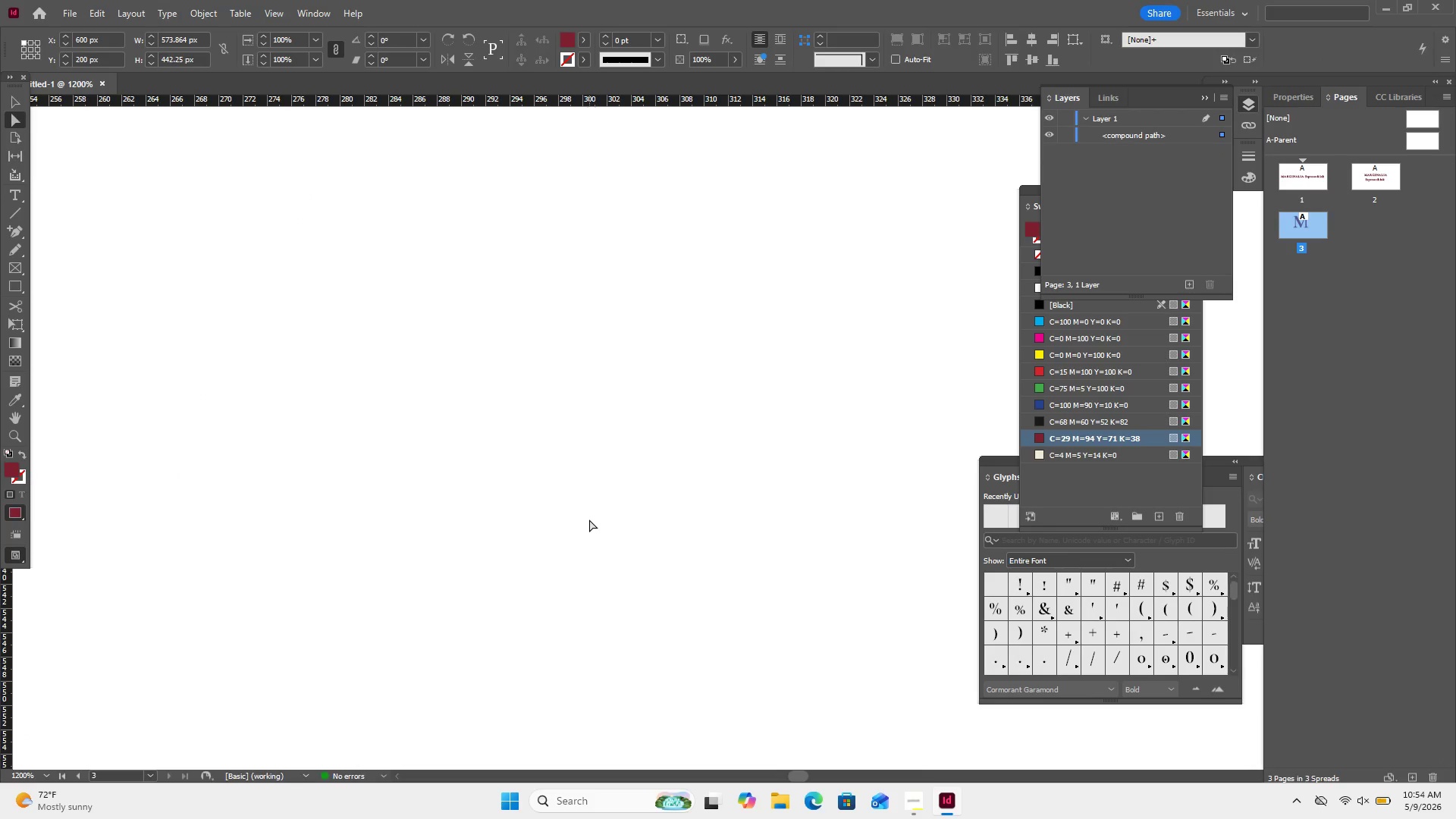 
key(Control+Minus)
 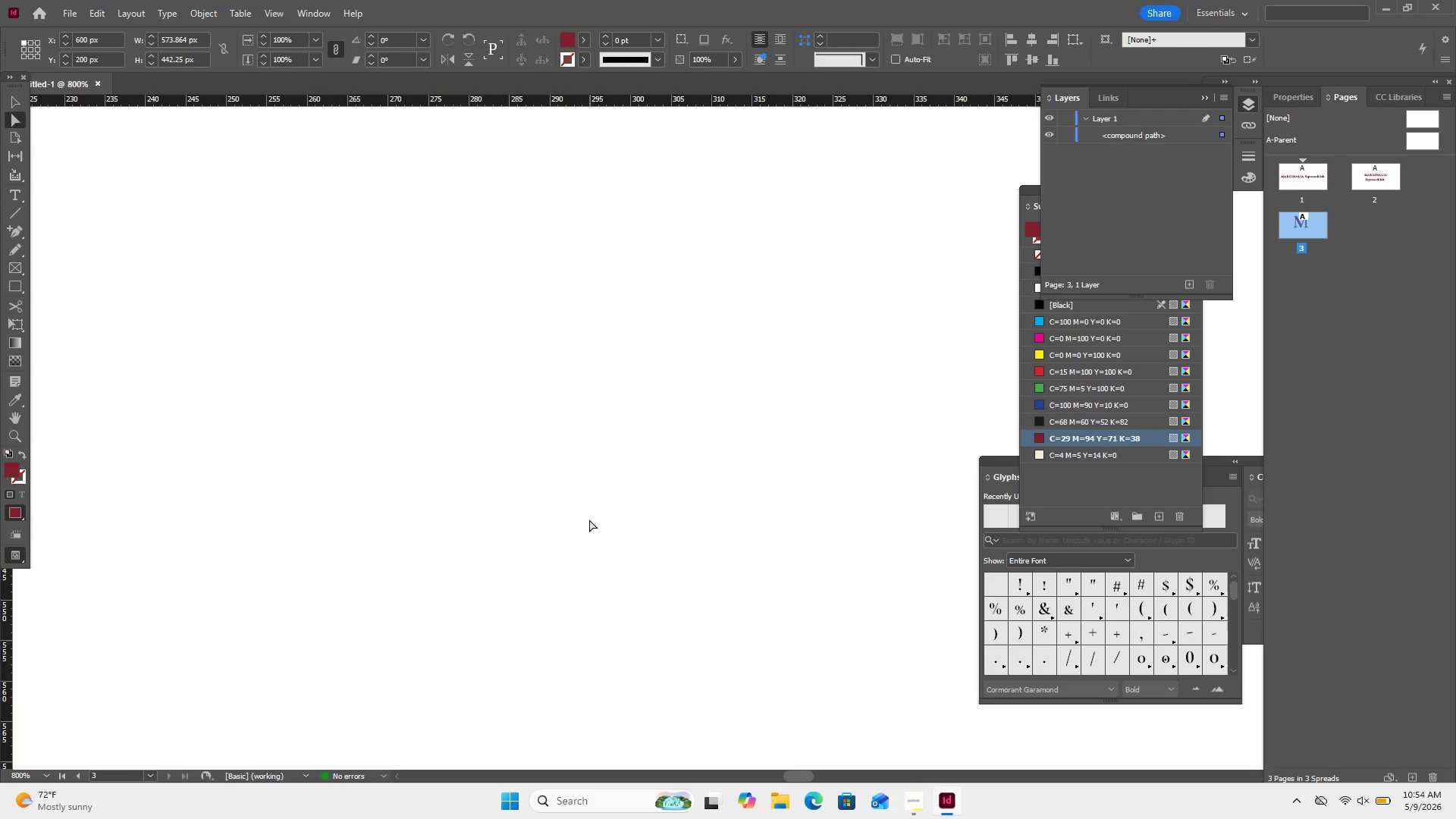 
key(Control+Minus)
 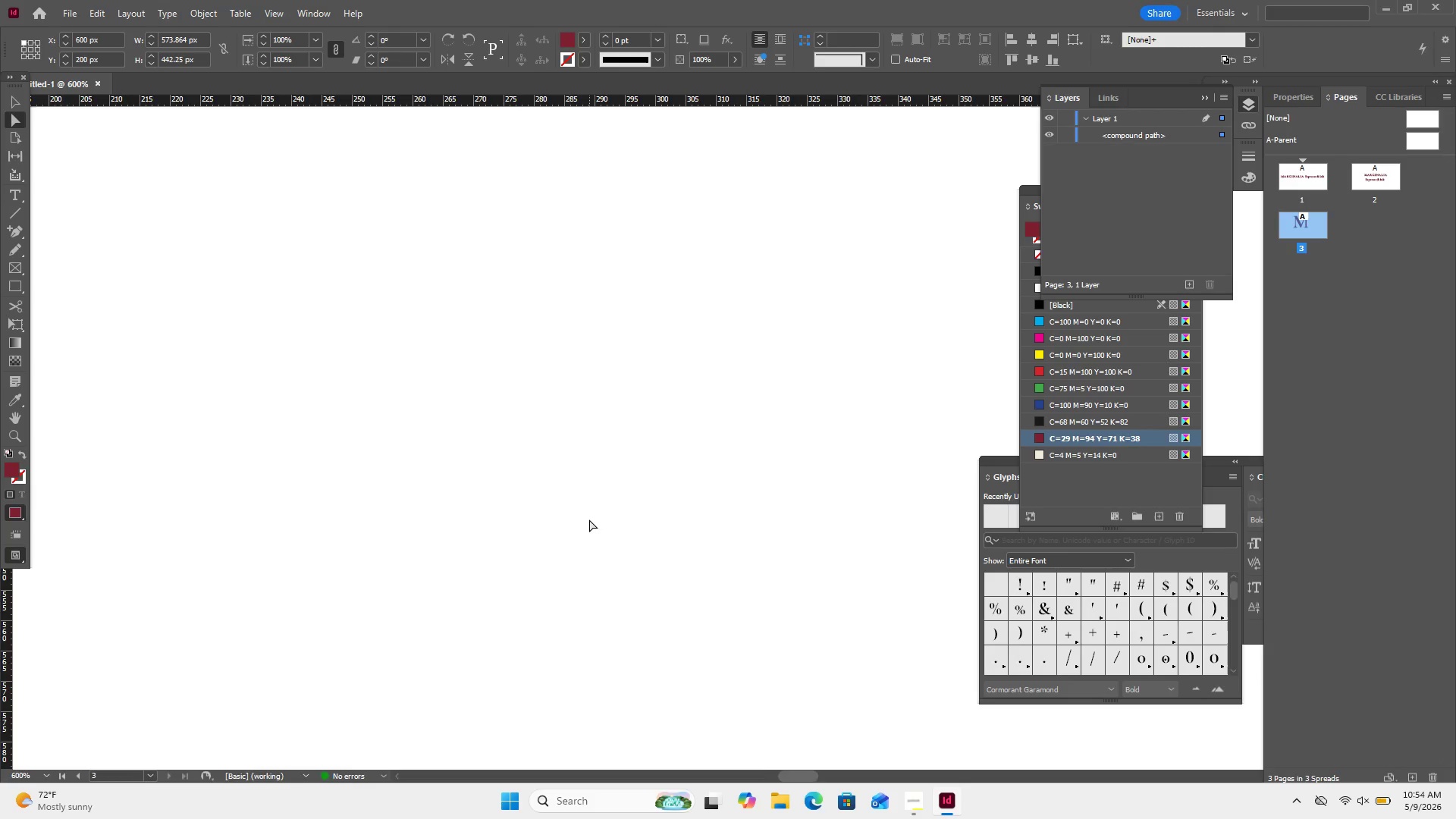 
key(Control+Minus)
 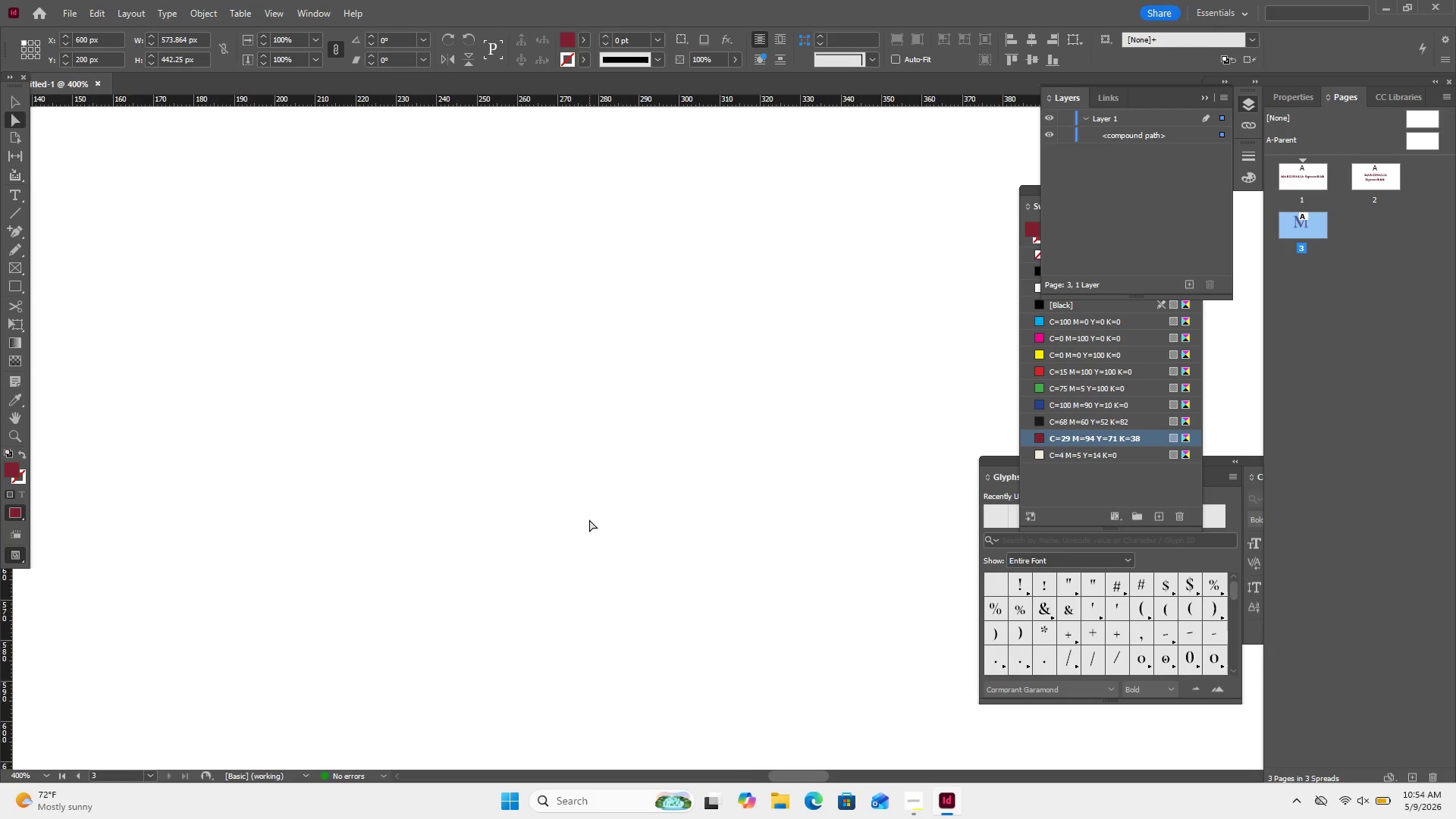 
key(Control+Minus)
 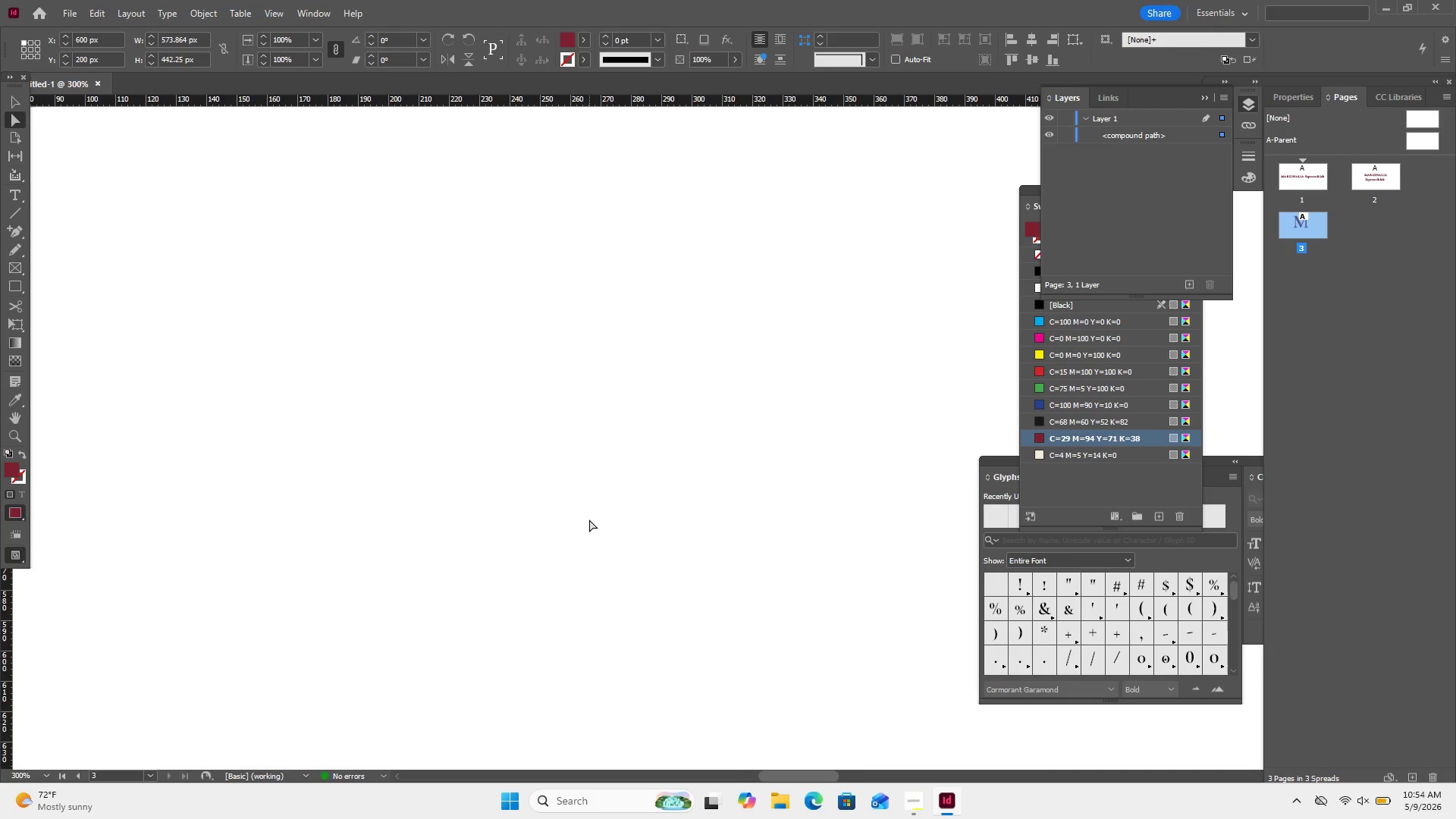 
key(Control+Minus)
 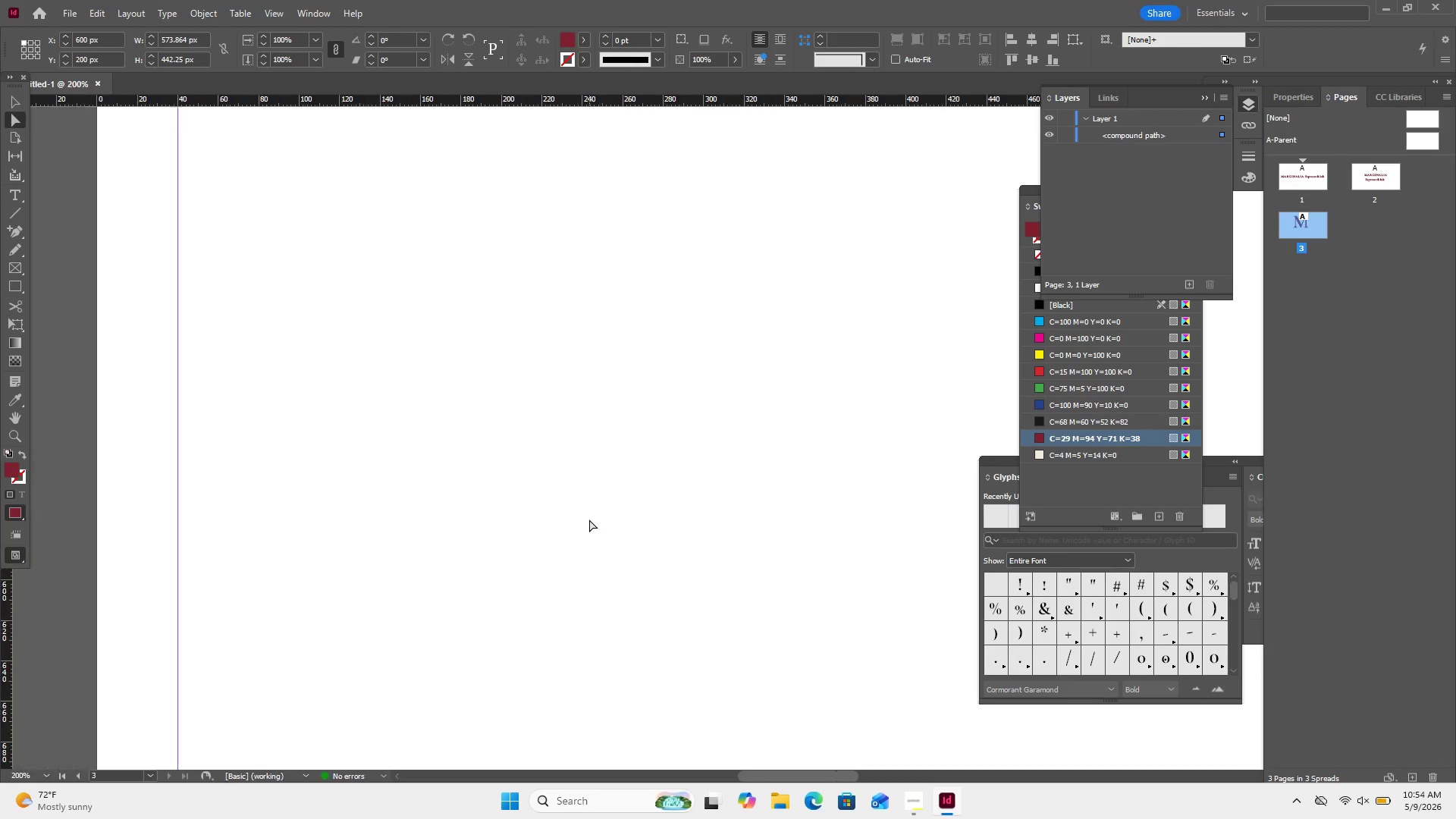 
key(Control+Minus)
 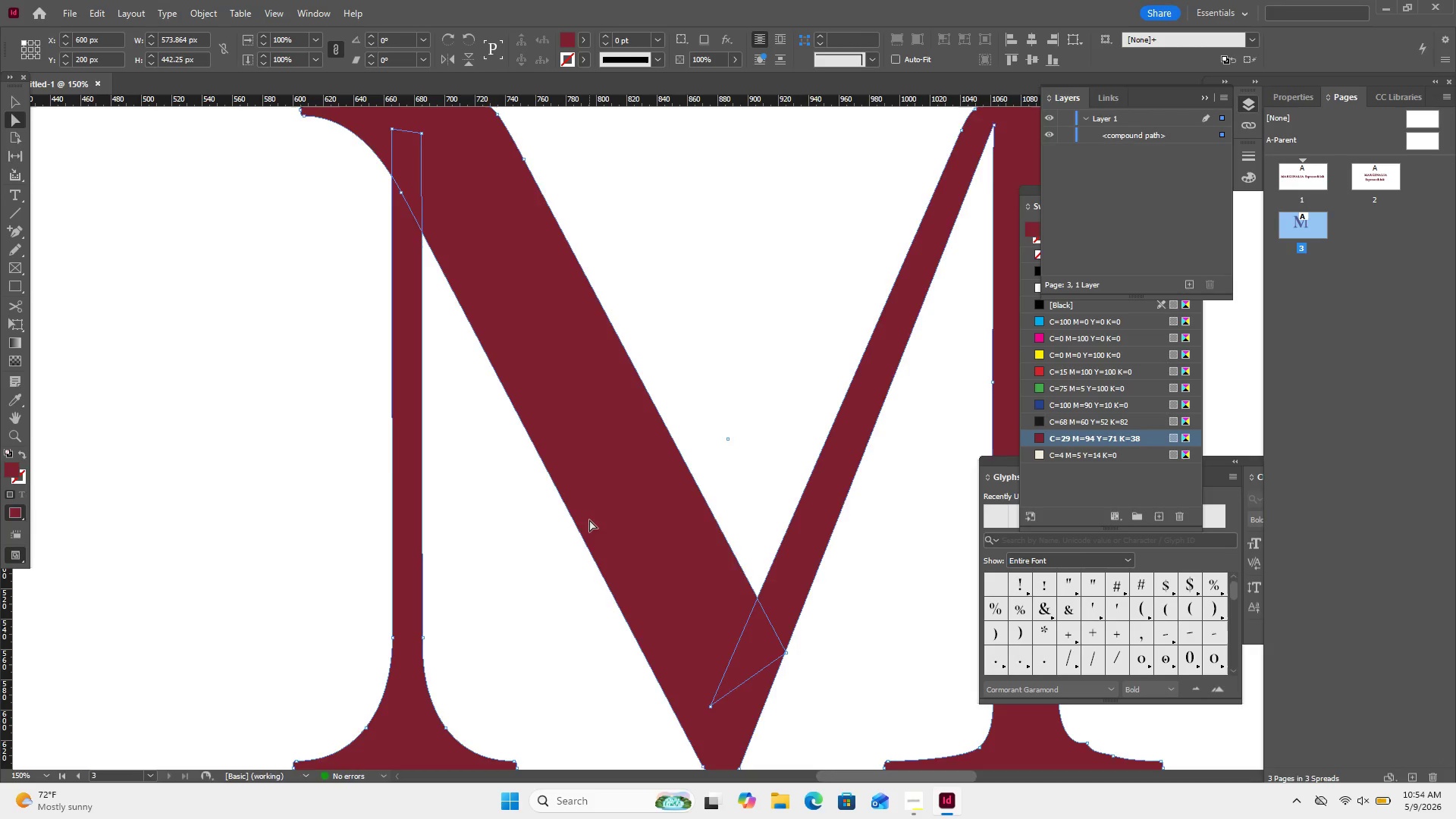 
key(Control+Minus)
 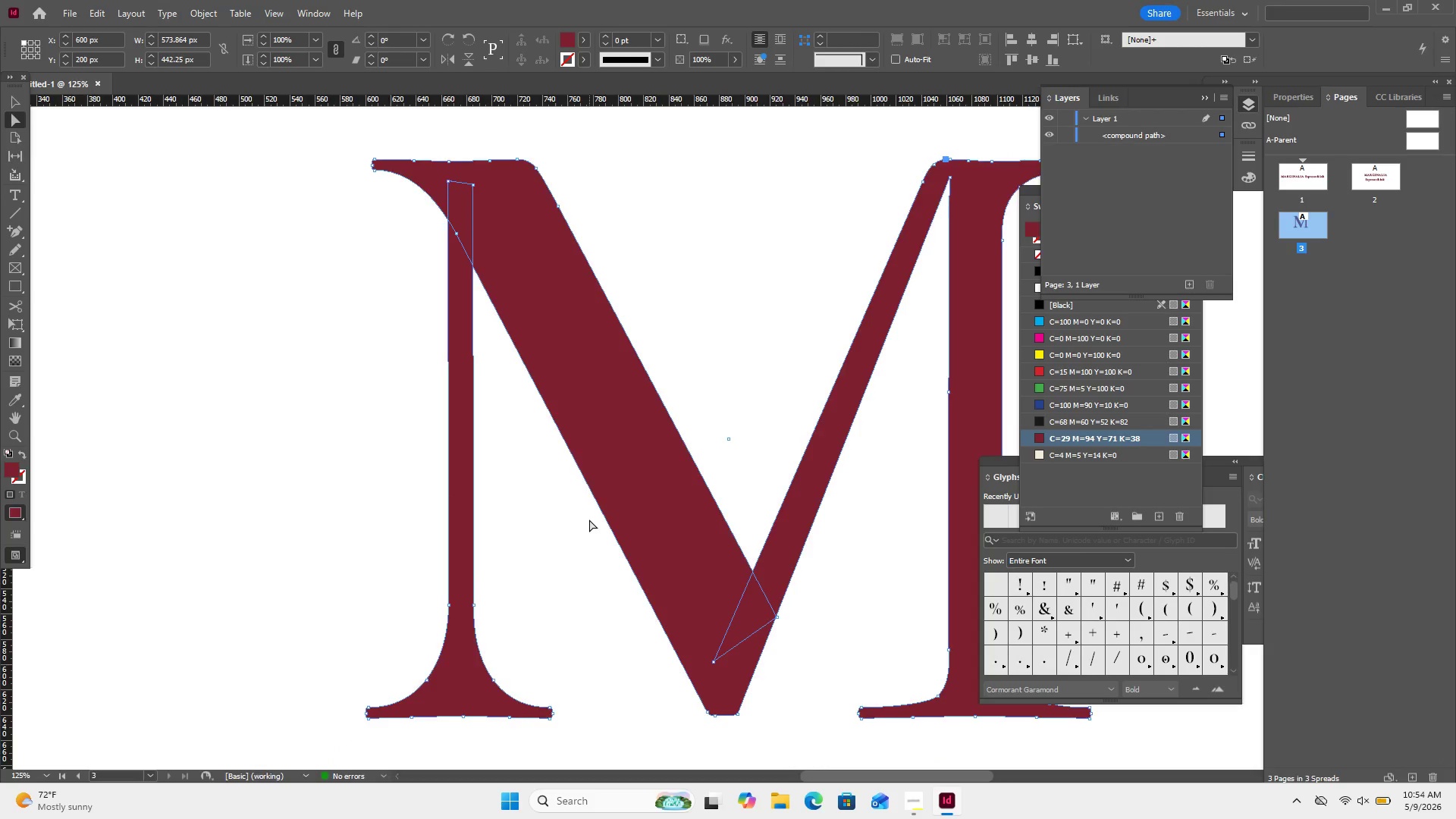 
key(Control+Minus)
 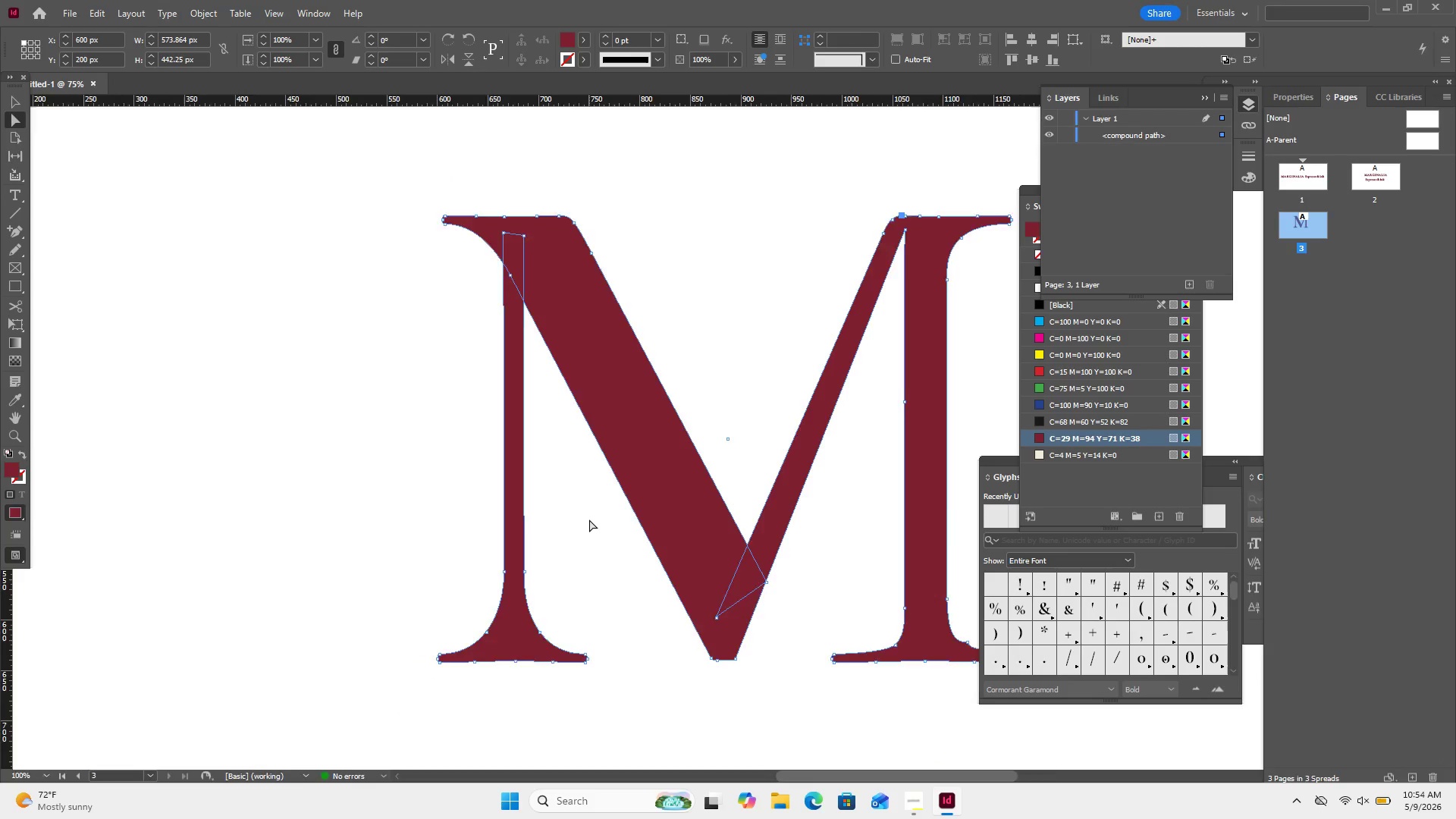 
key(Control+Minus)
 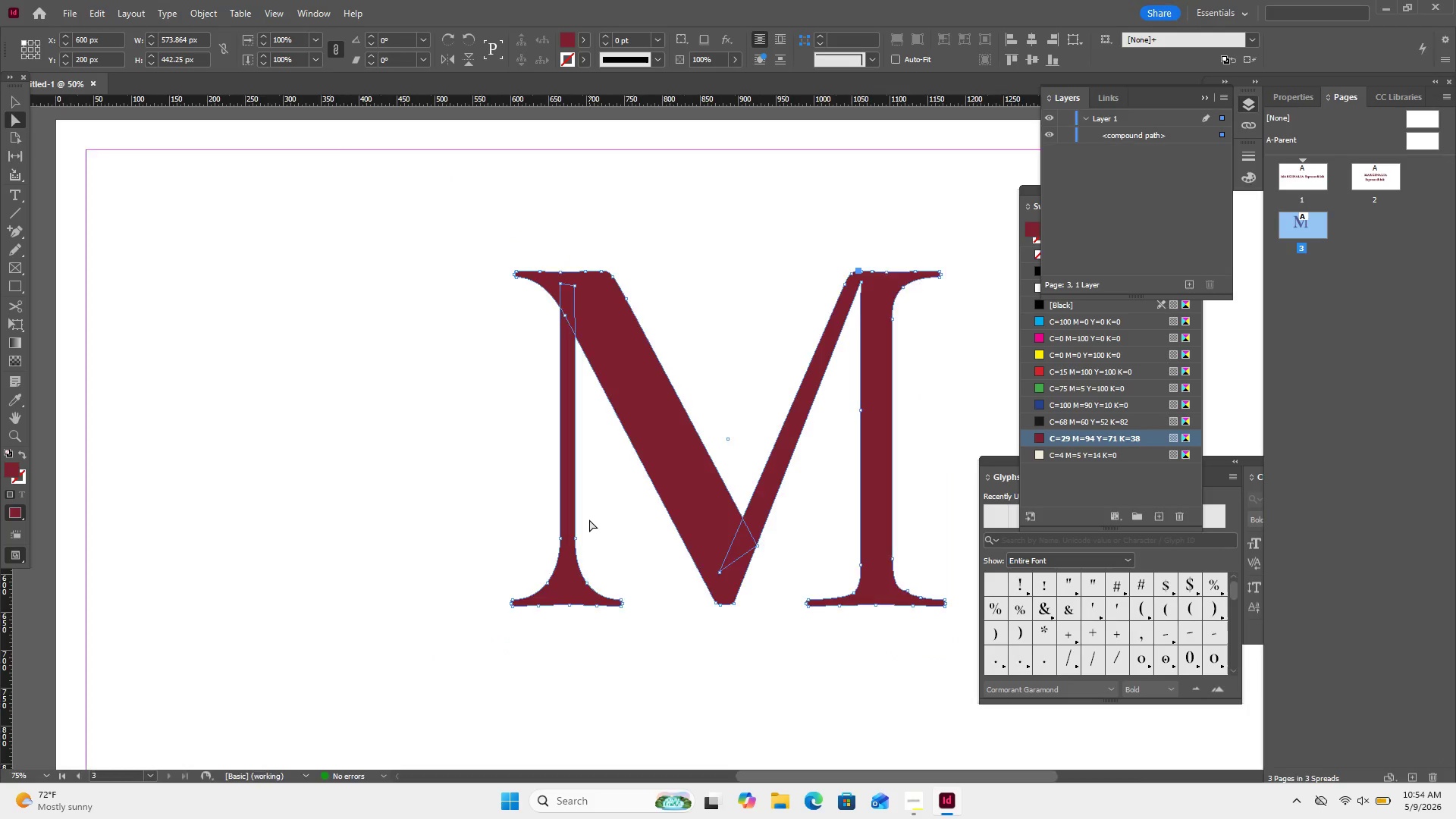 
key(Control+Minus)
 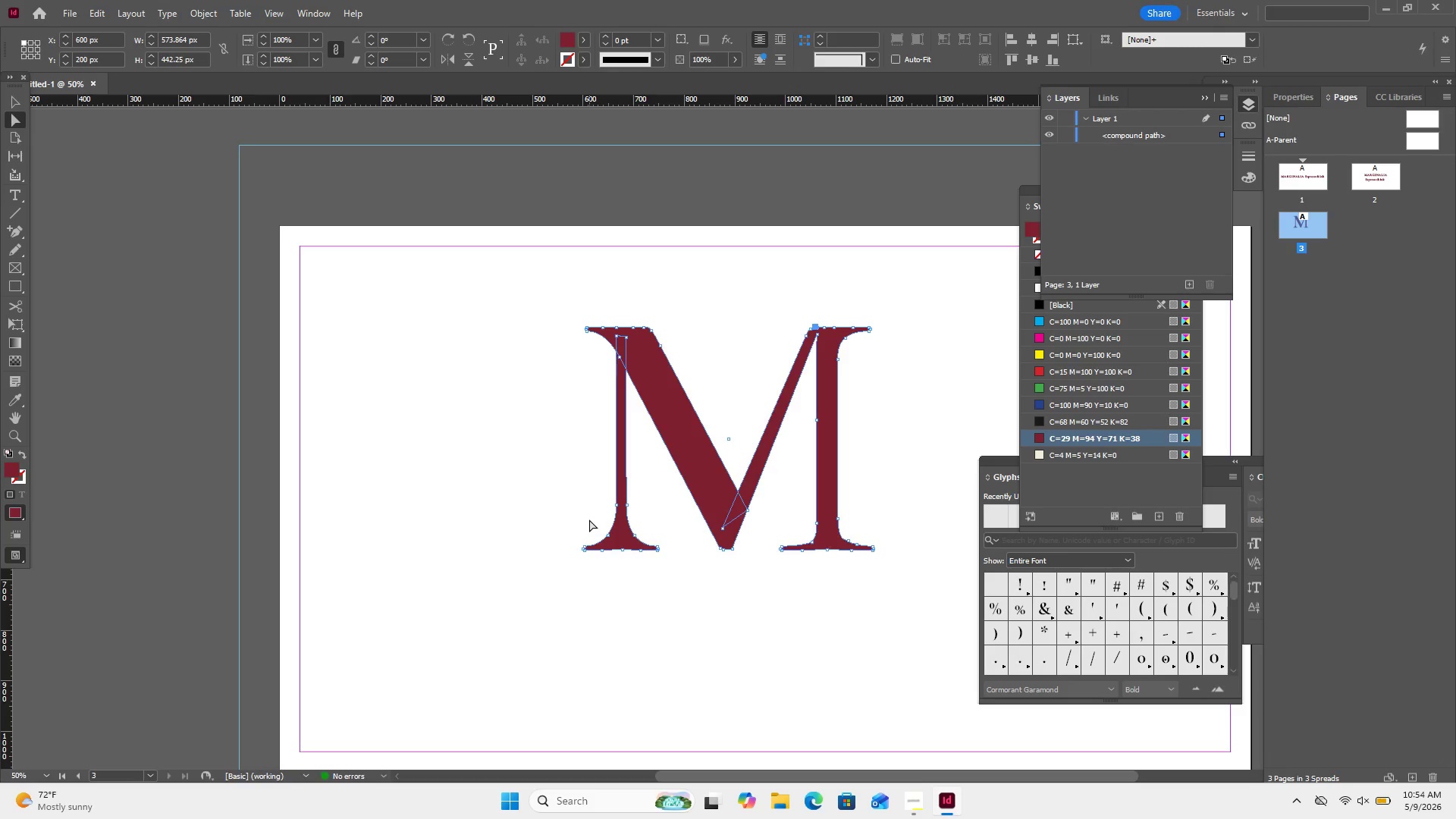 
key(Control+Shift+Z)
 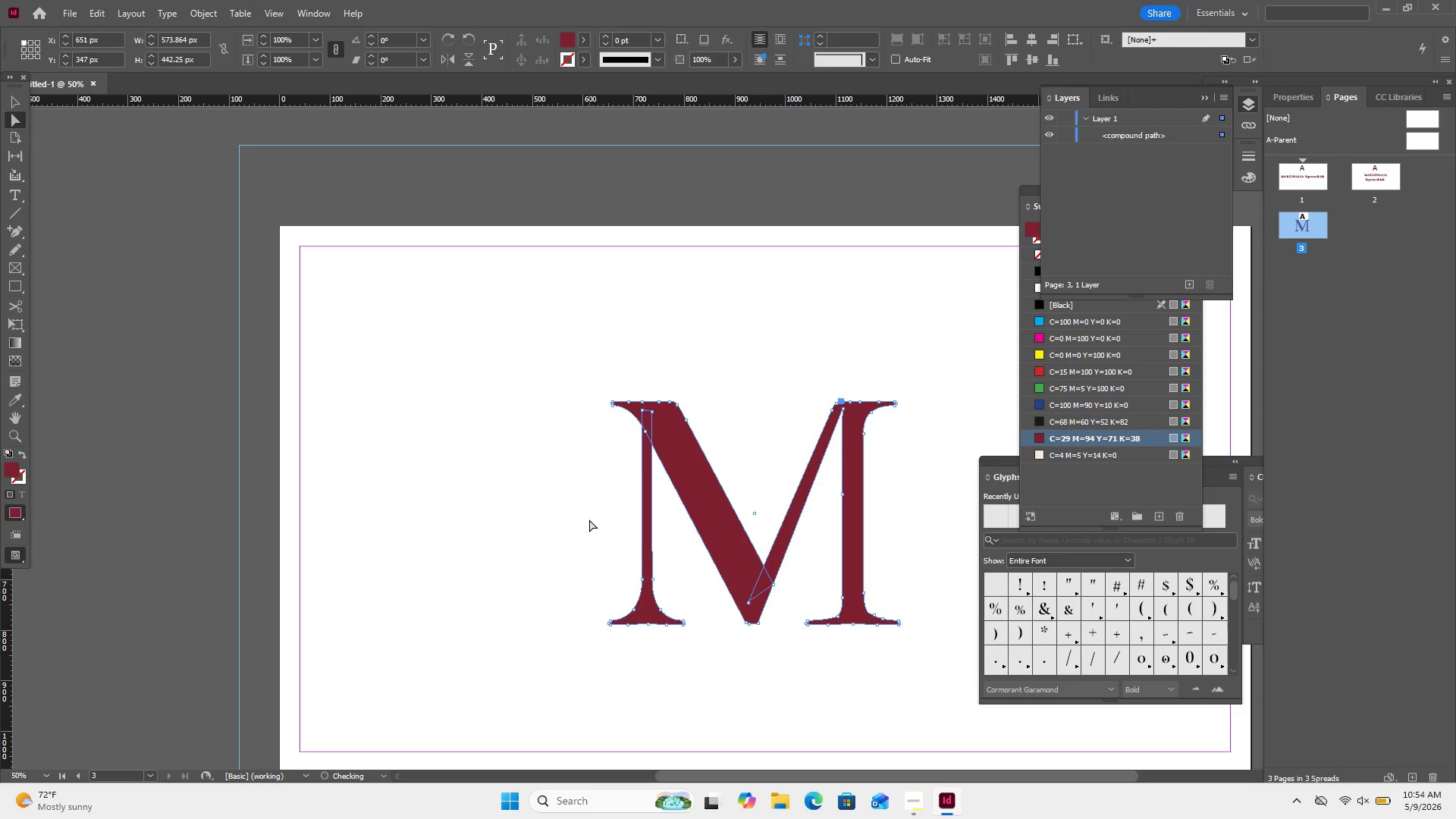 
key(Control+Shift+Z)
 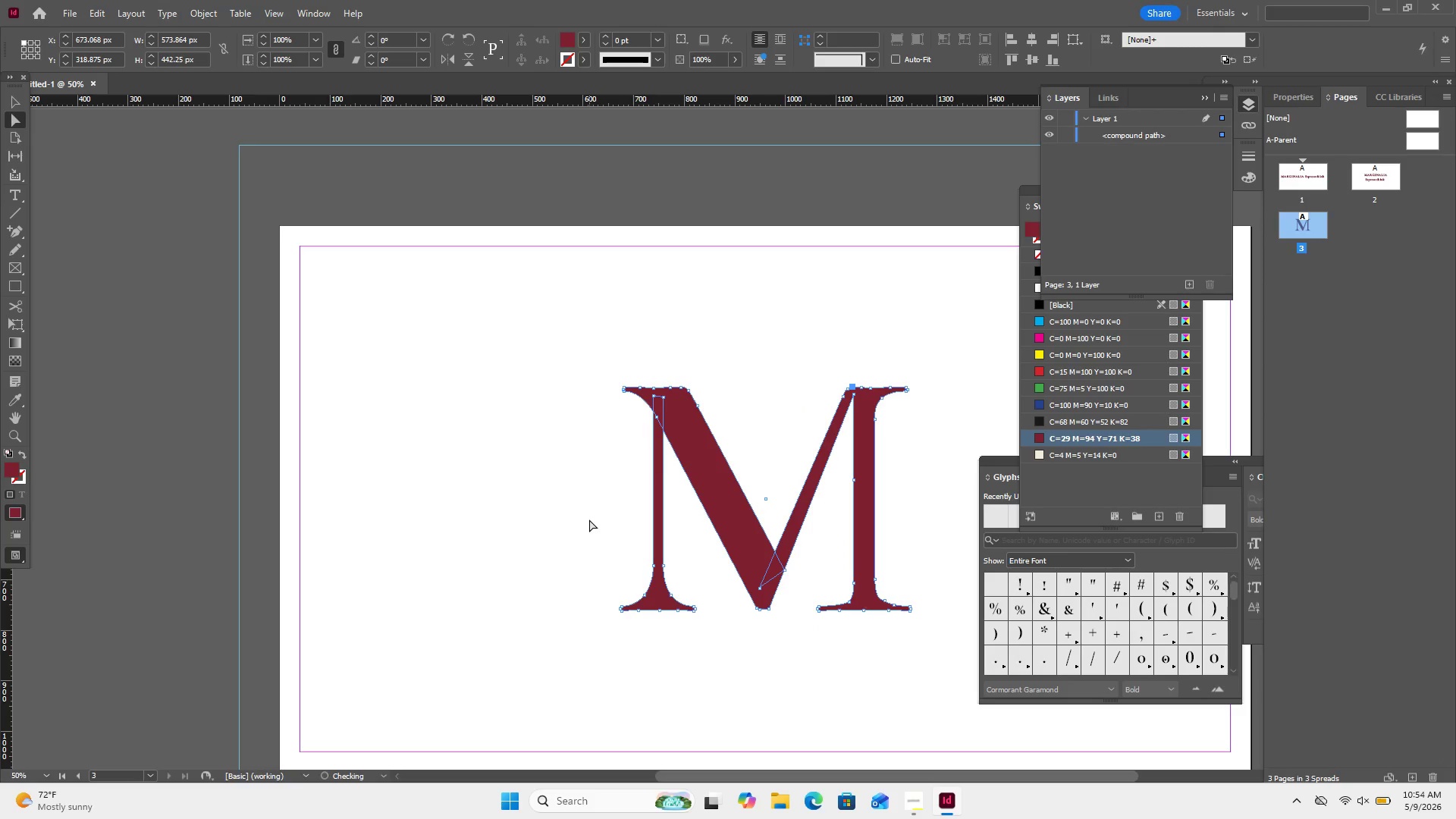 
key(Control+Shift+Z)
 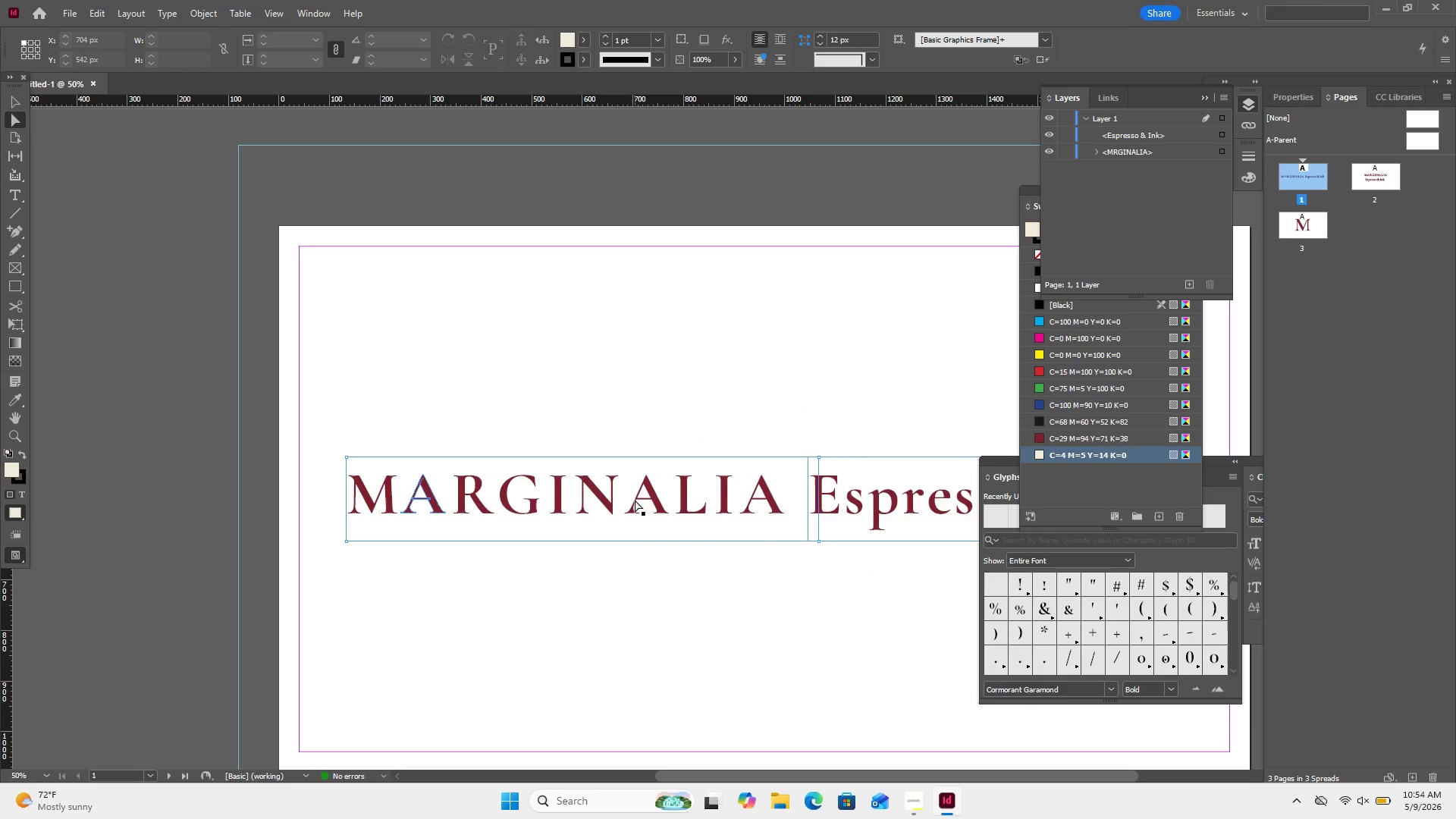 
key(Control+Shift+Z)
 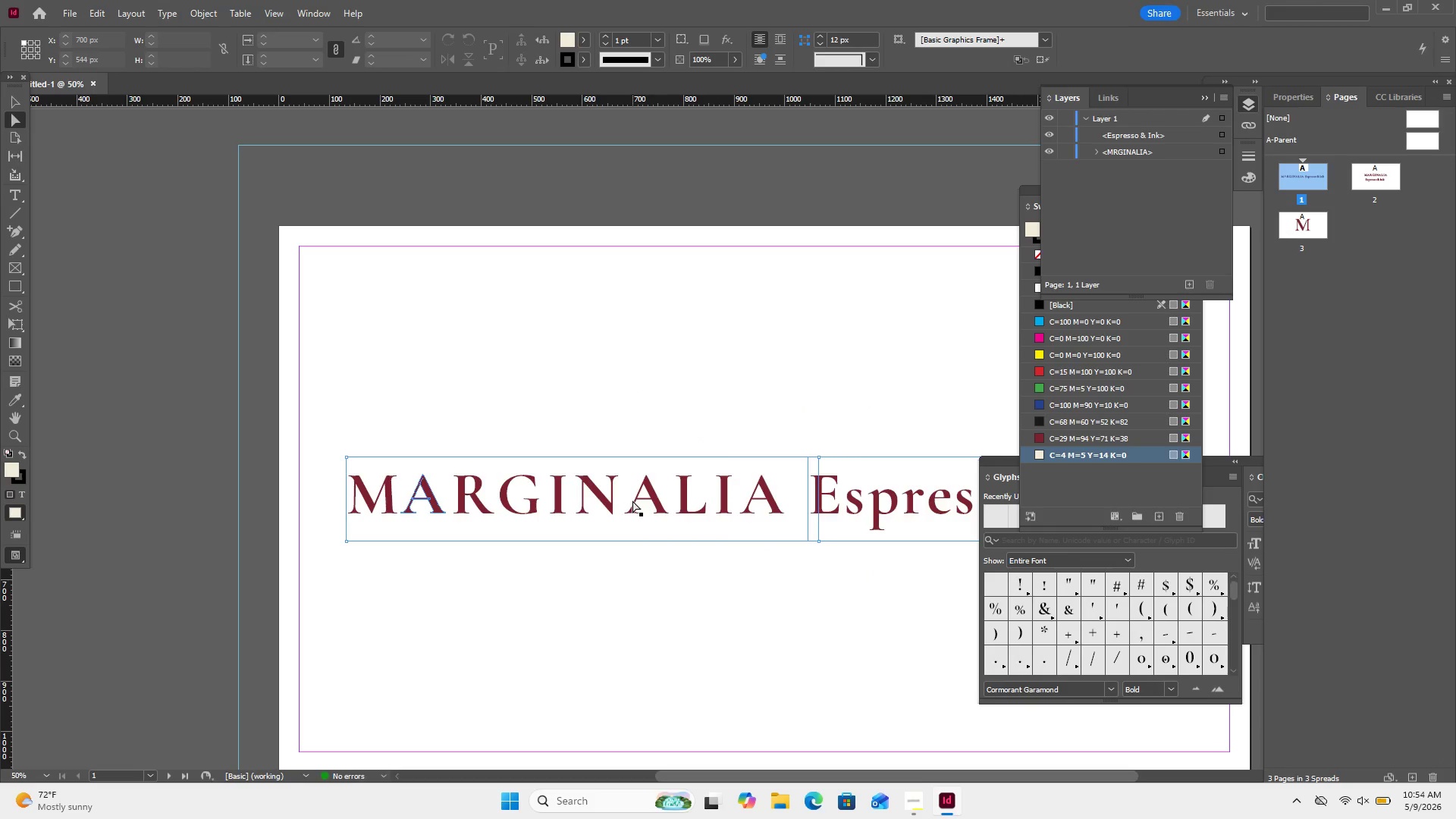 
key(Control+Shift+Z)
 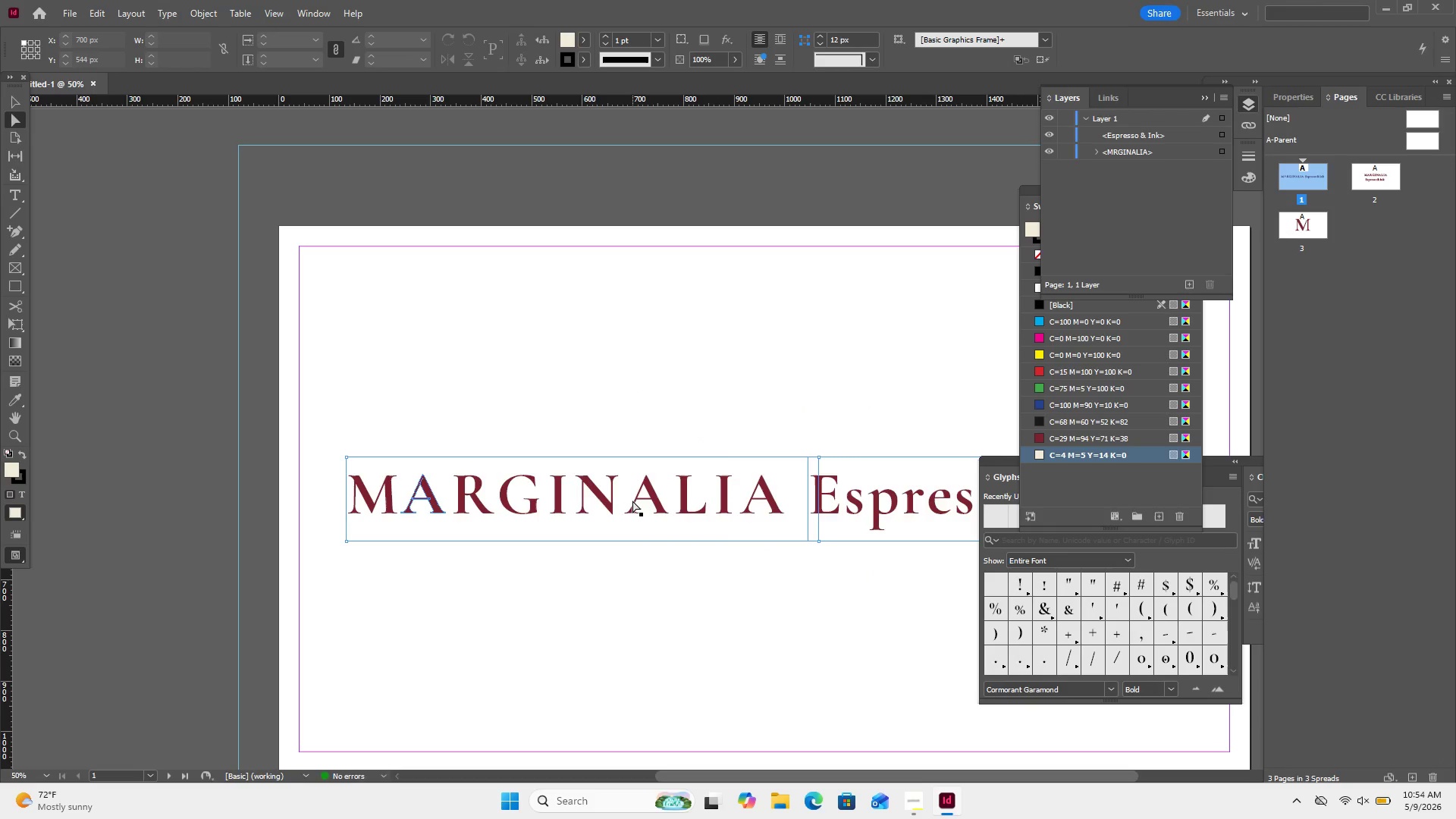 
key(Control+Shift+Z)
 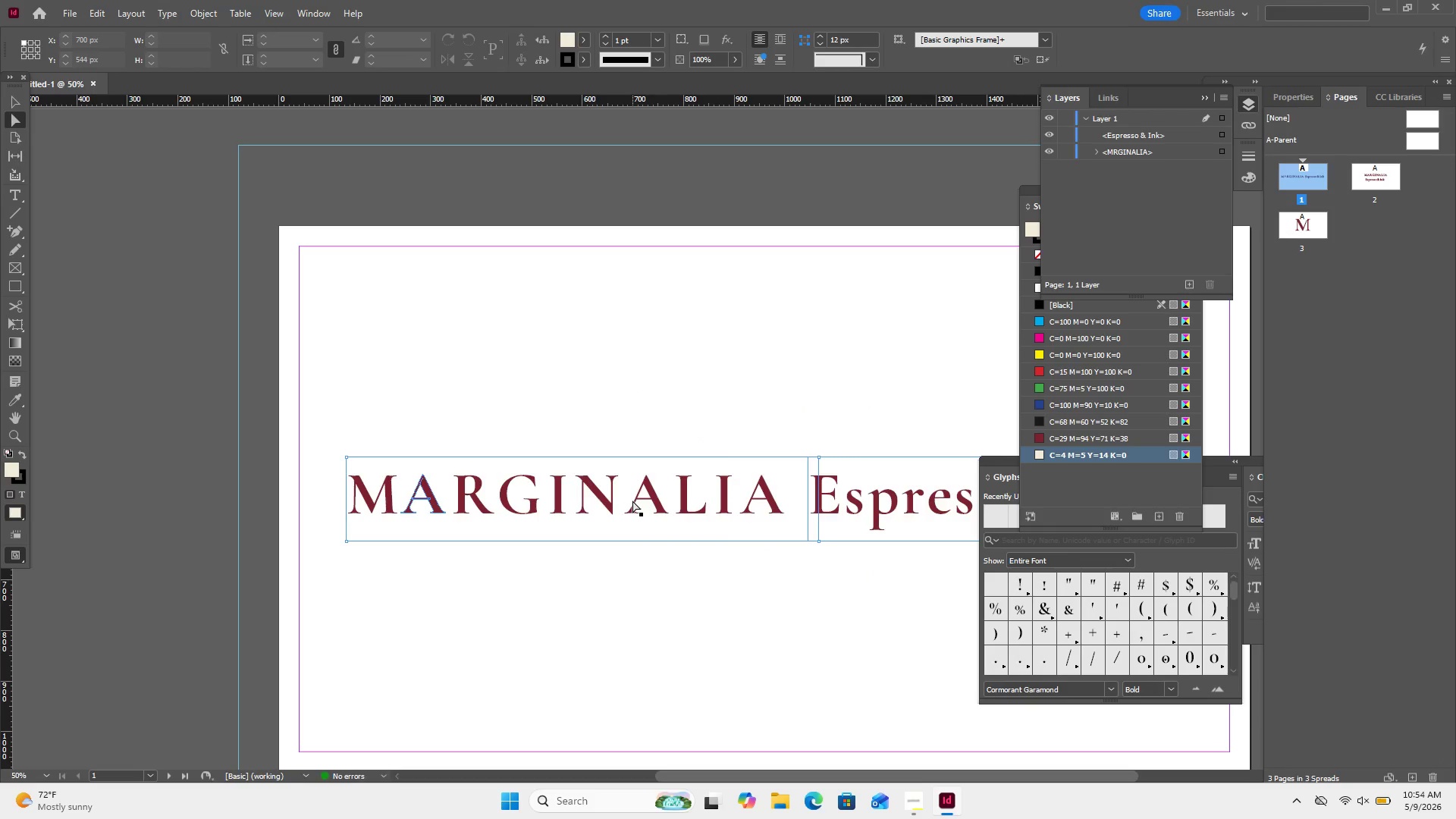 
key(Control+Shift+Z)
 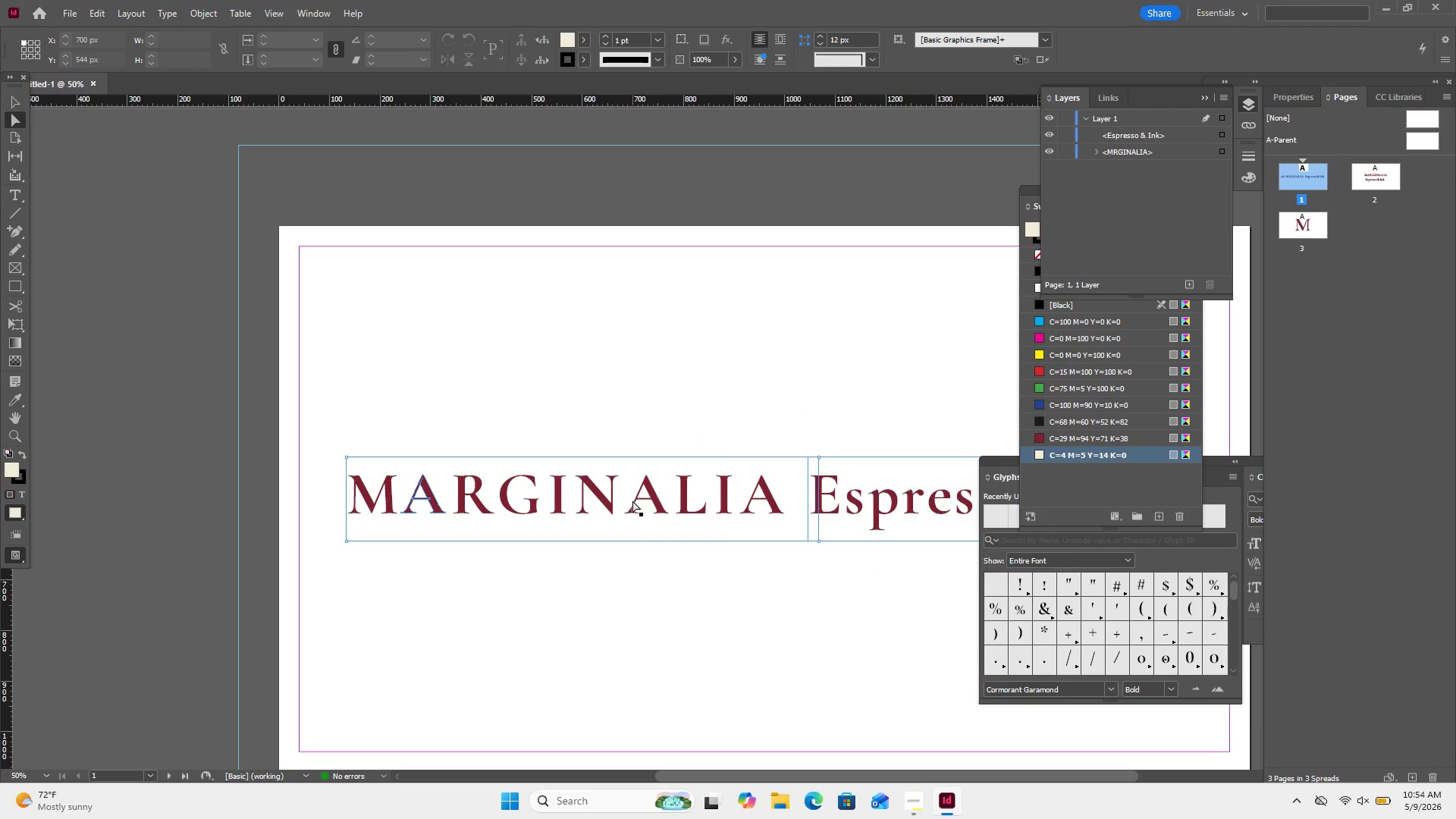 
key(Control+Shift+Z)
 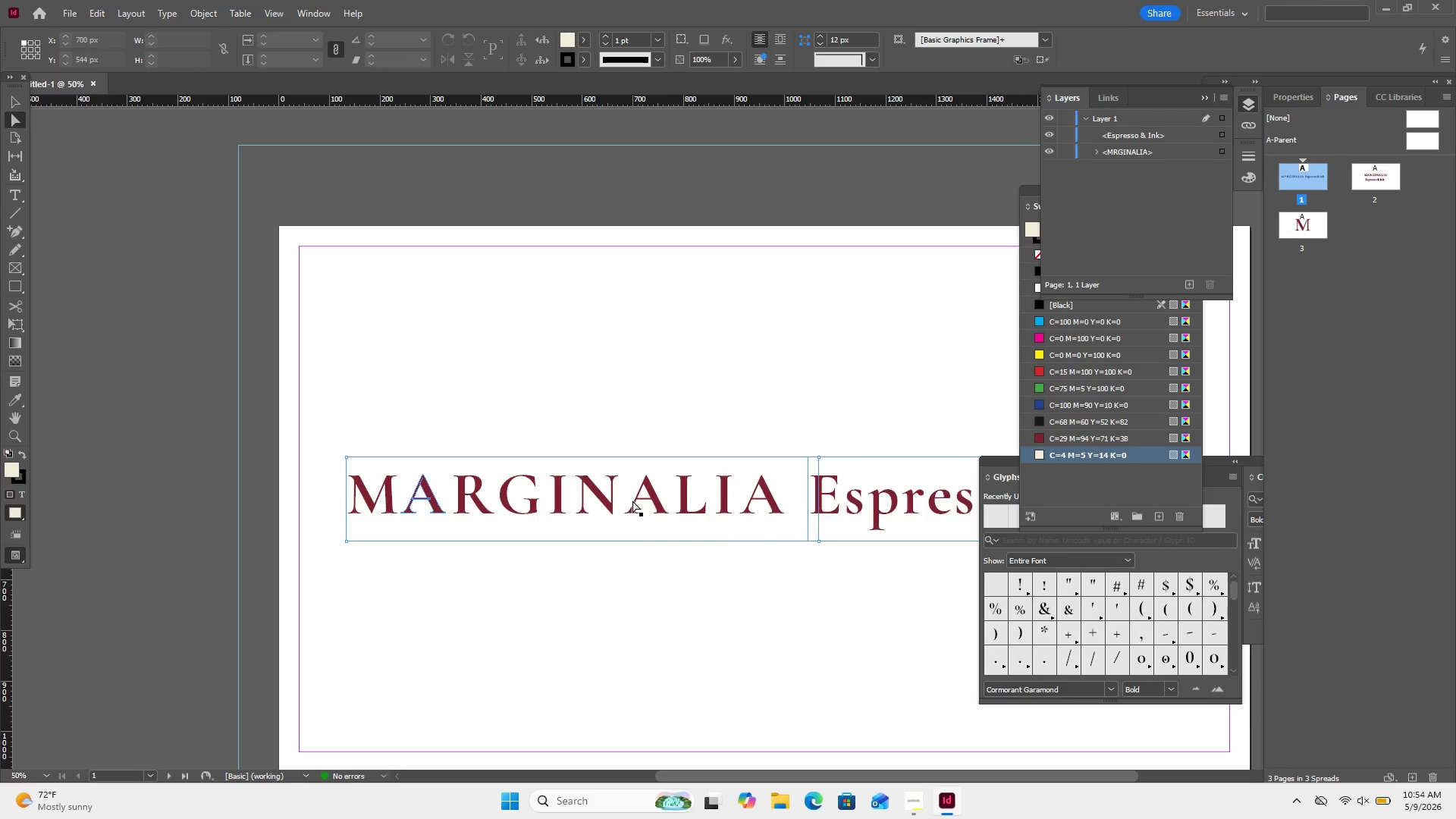 
hold_key(key=Z, duration=0.36)
 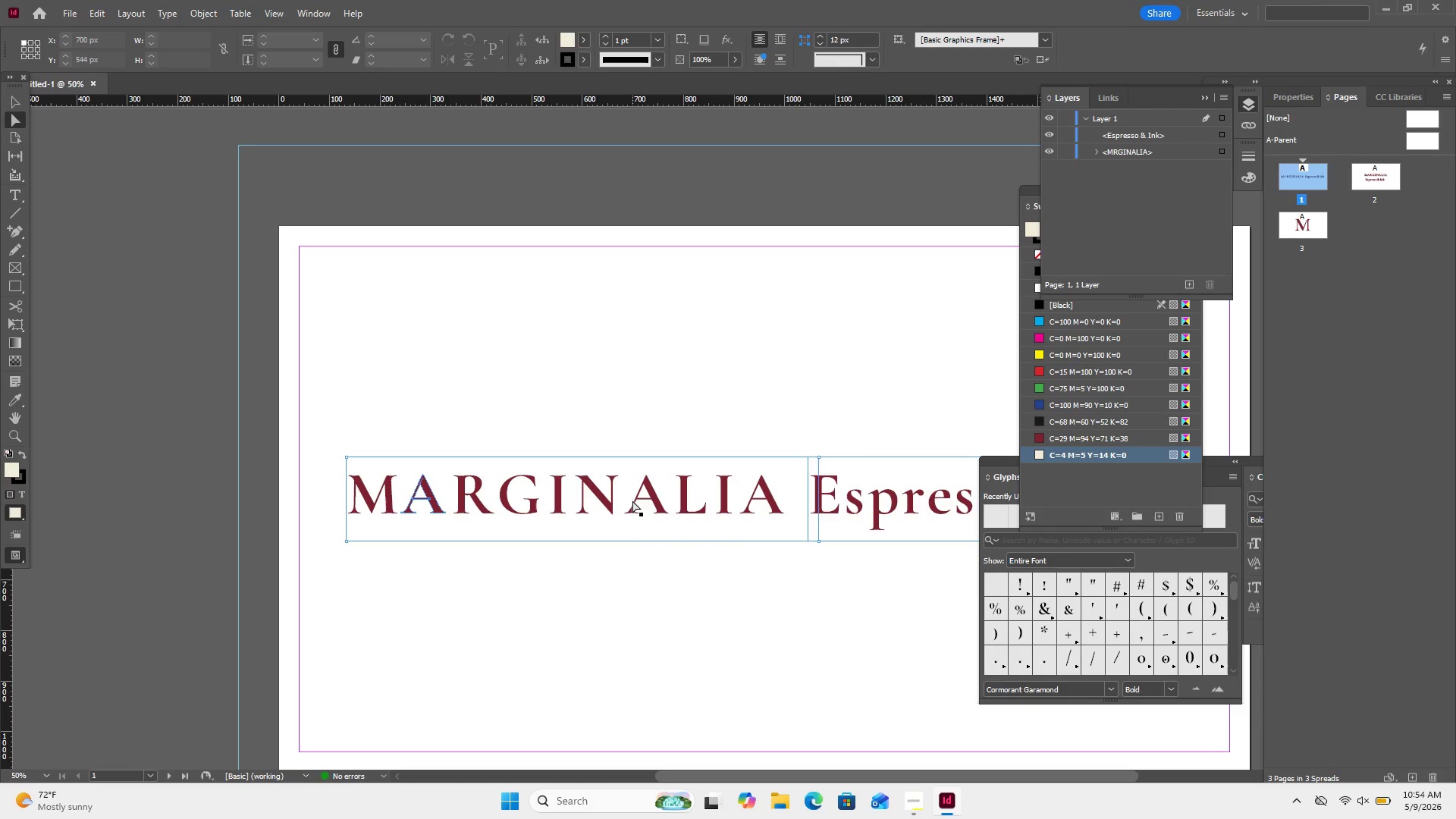 
key(Control+Shift+Z)
 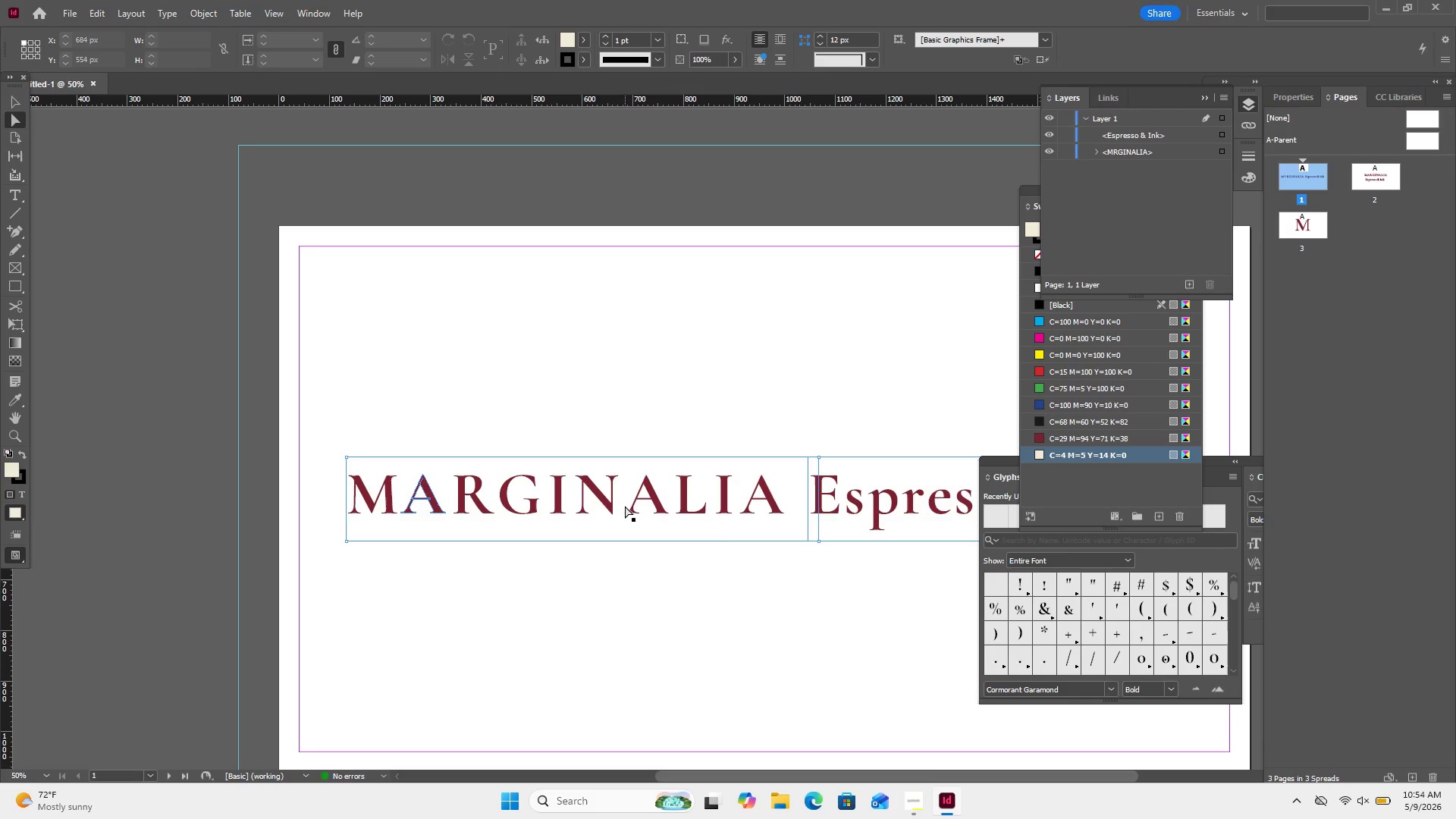 
left_click([625, 506])
 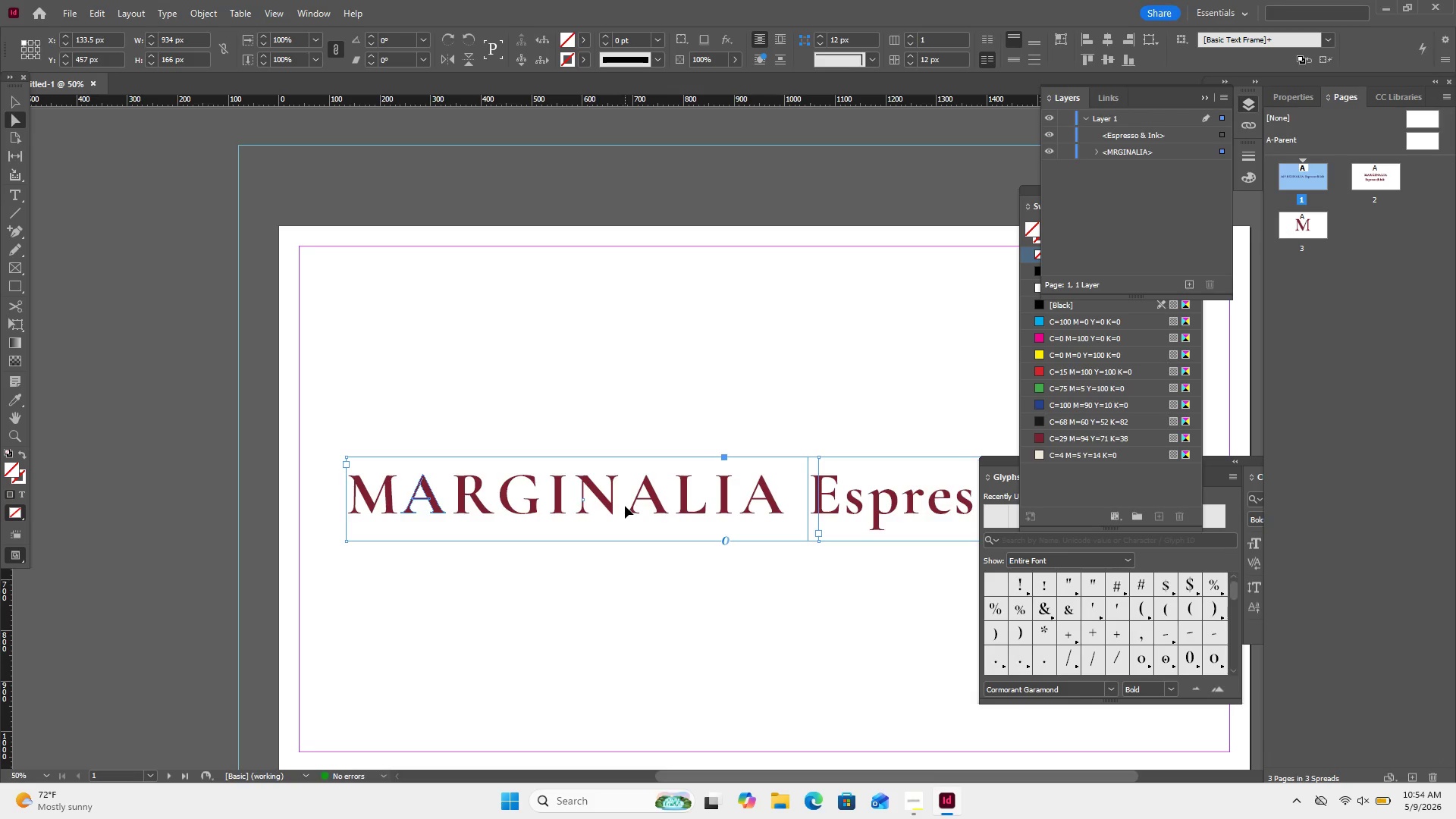 
hold_key(key=ControlLeft, duration=1.7)
 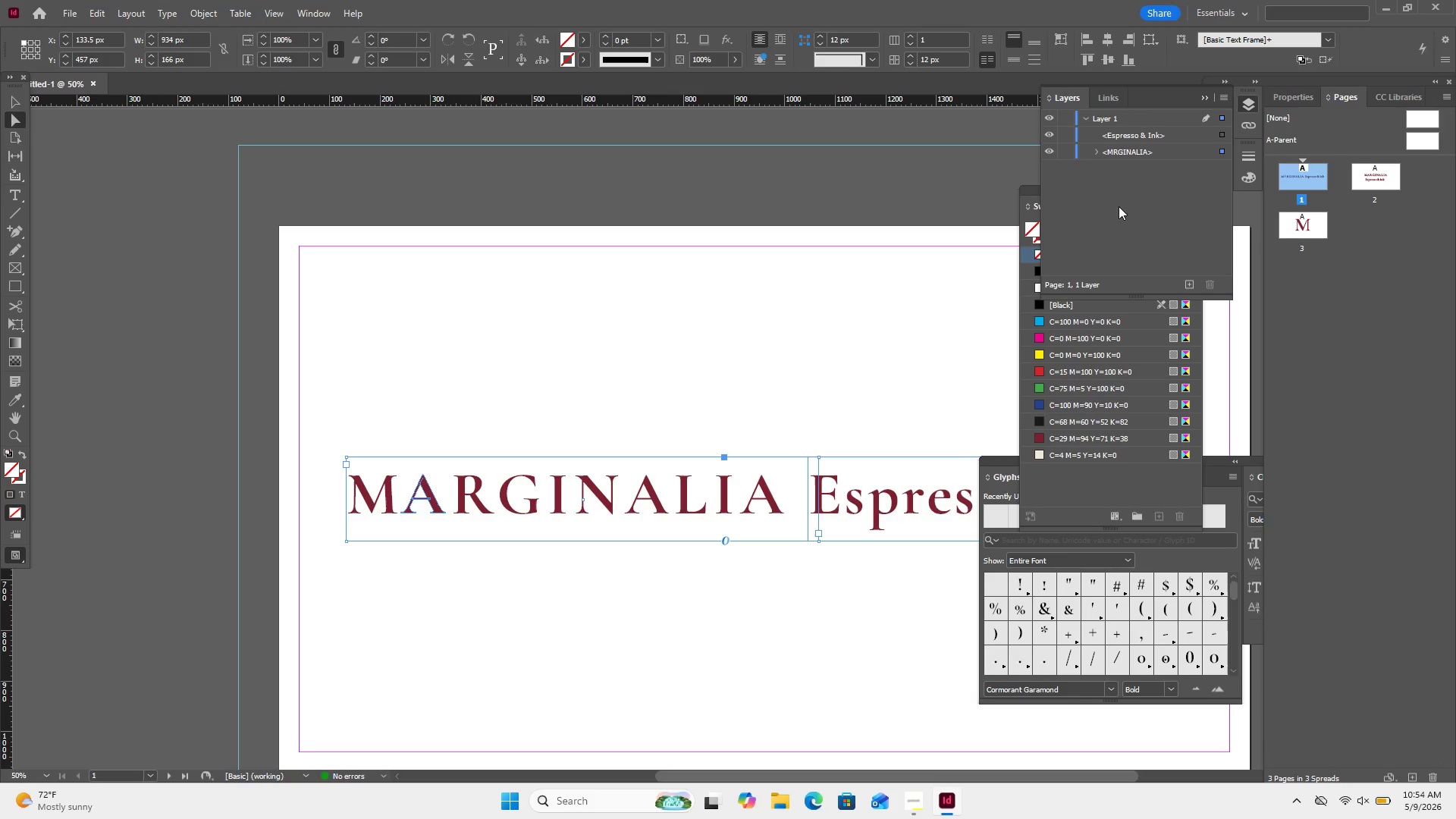 
key(Control+Shift+ShiftLeft)
 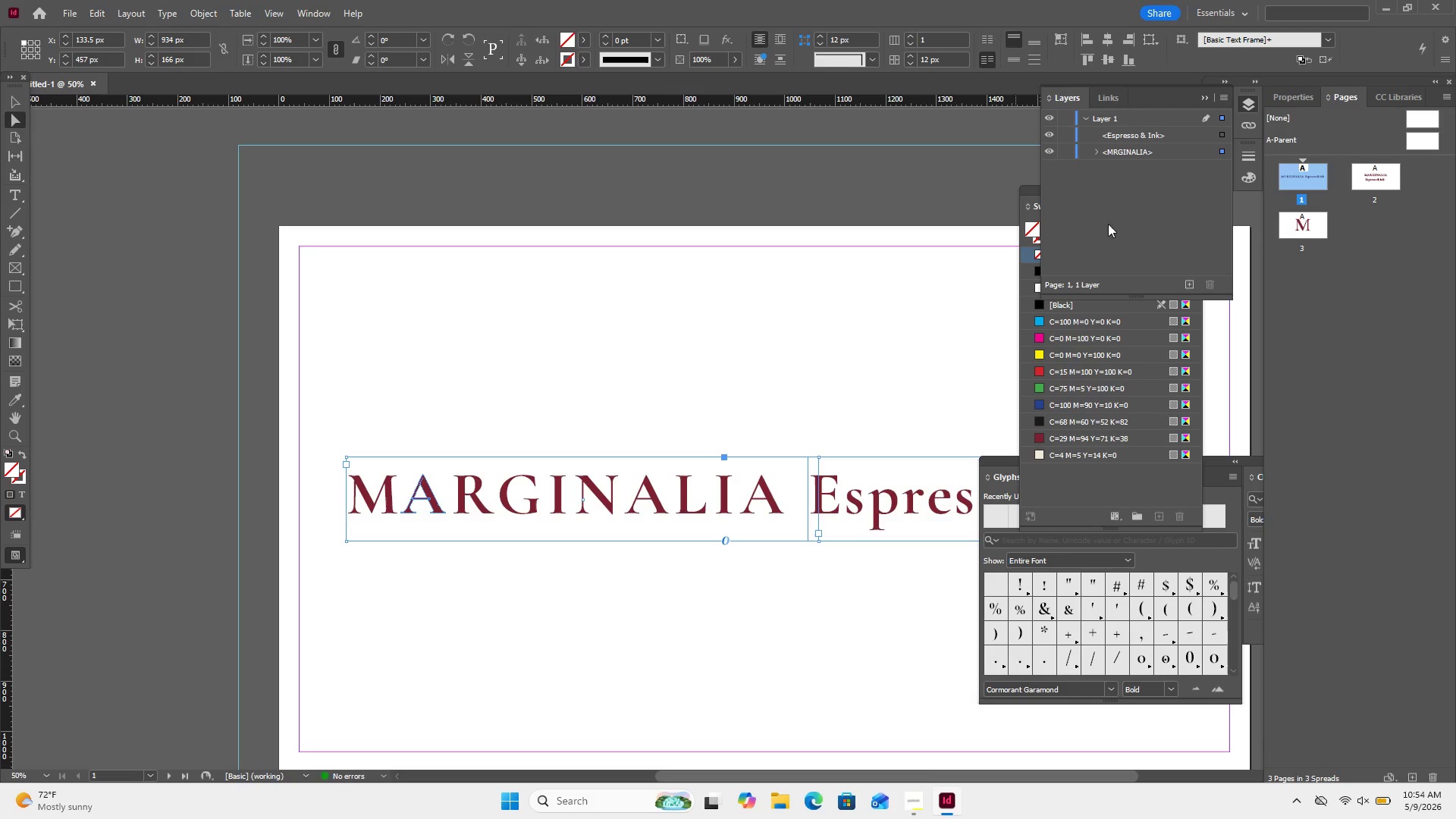 
hold_key(key=ControlLeft, duration=0.97)
 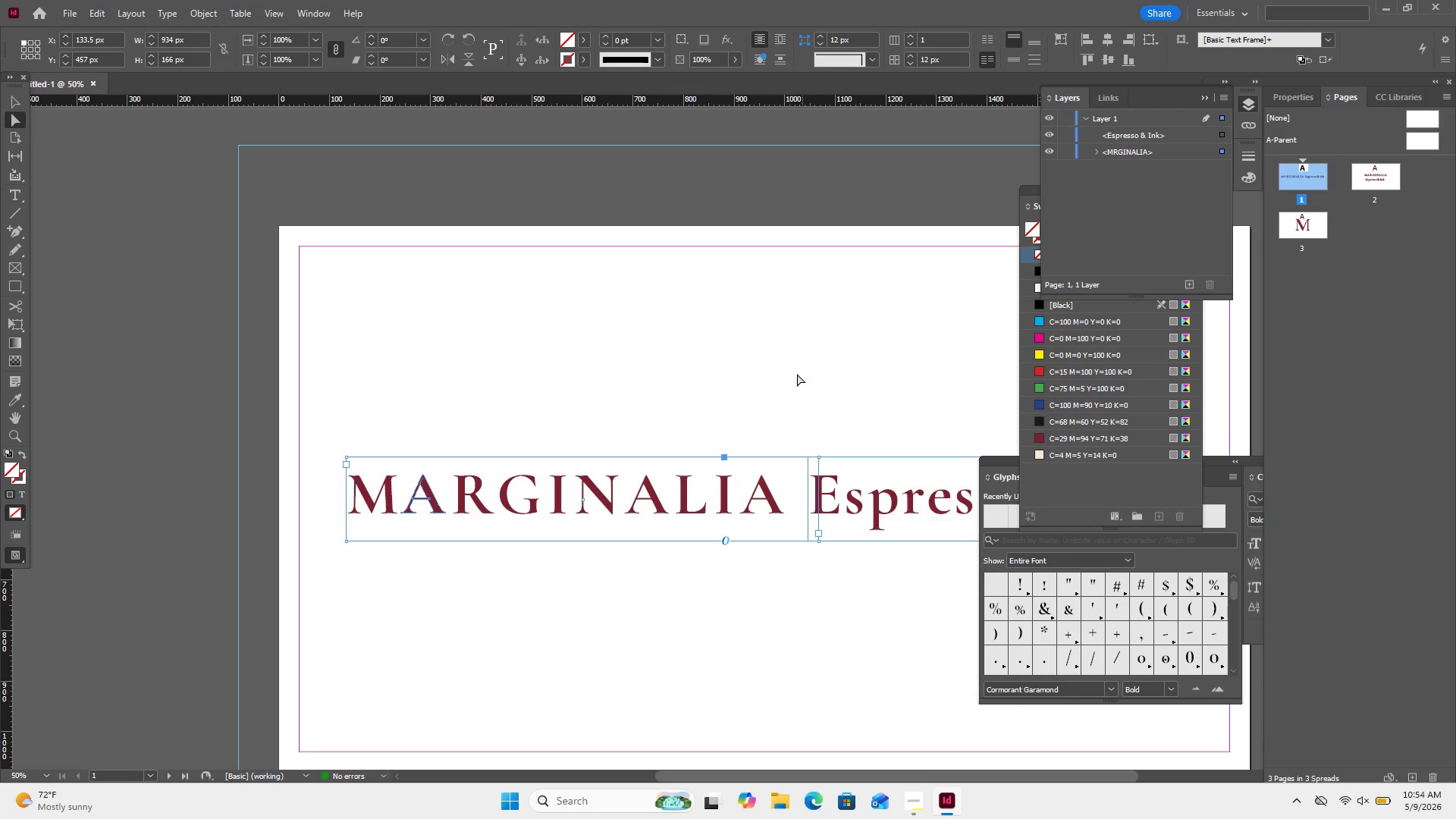 
key(Control+Shift+ShiftLeft)
 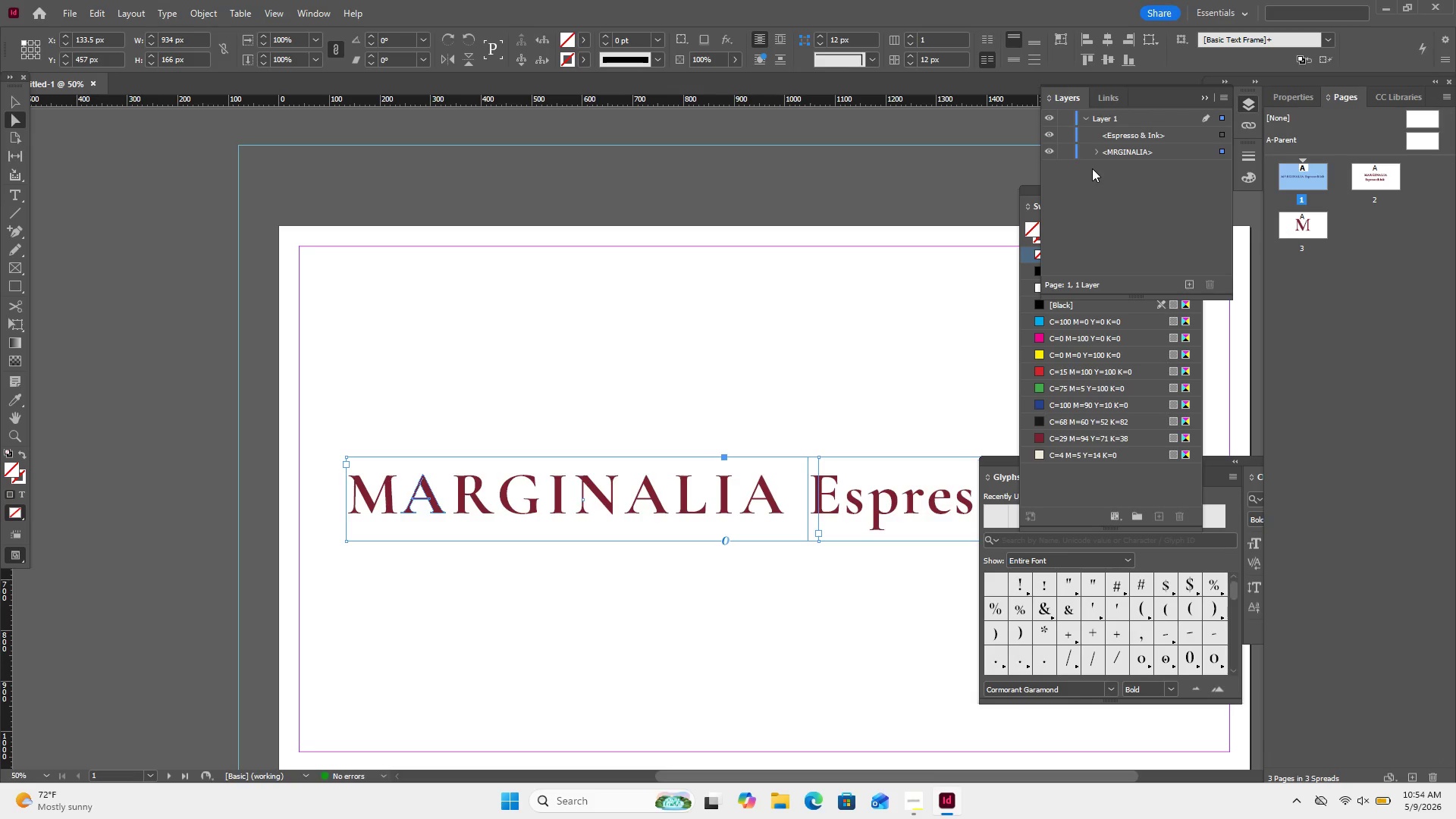 
key(Control+Shift+ShiftLeft)
 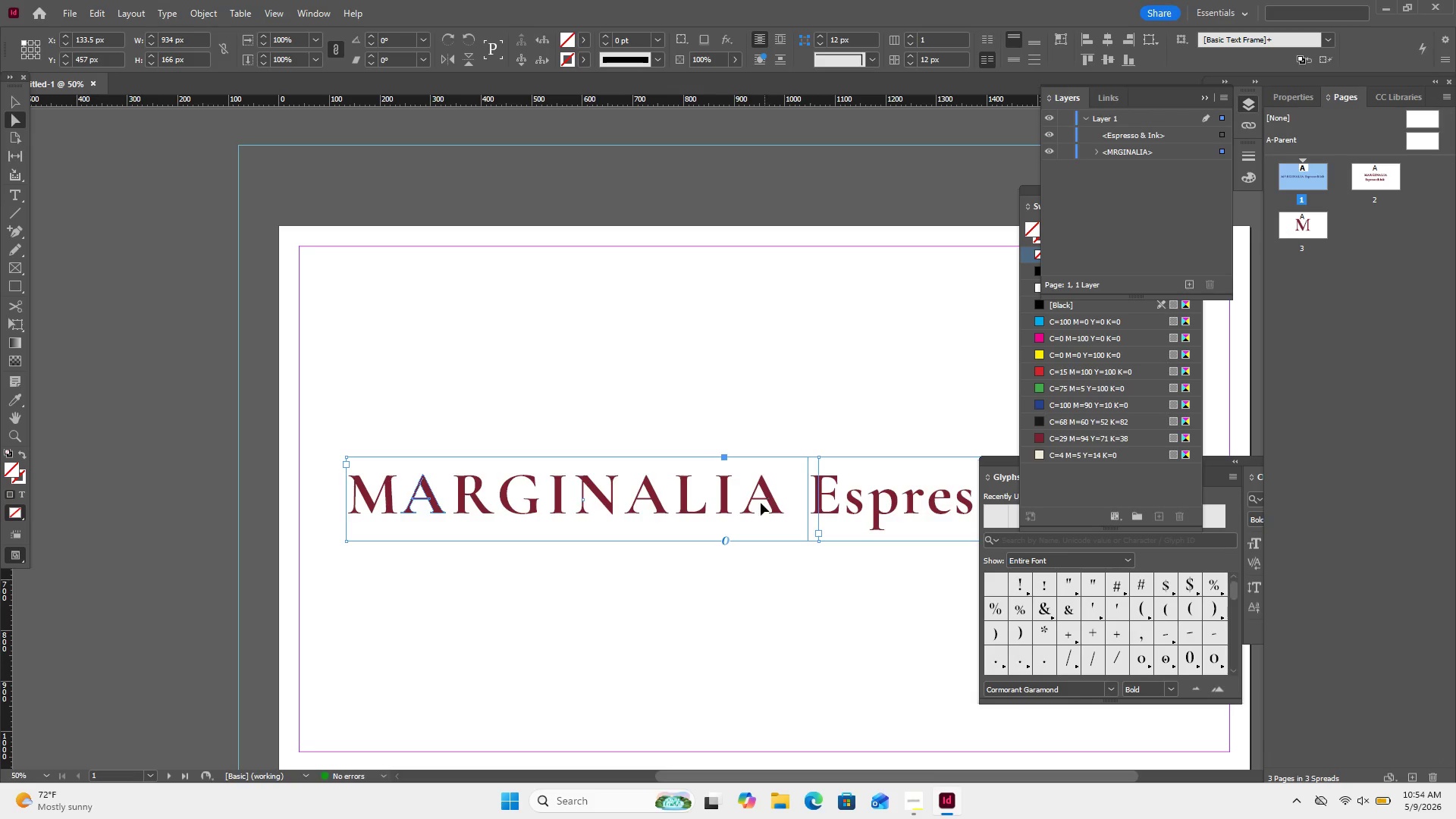 
double_click([761, 503])
 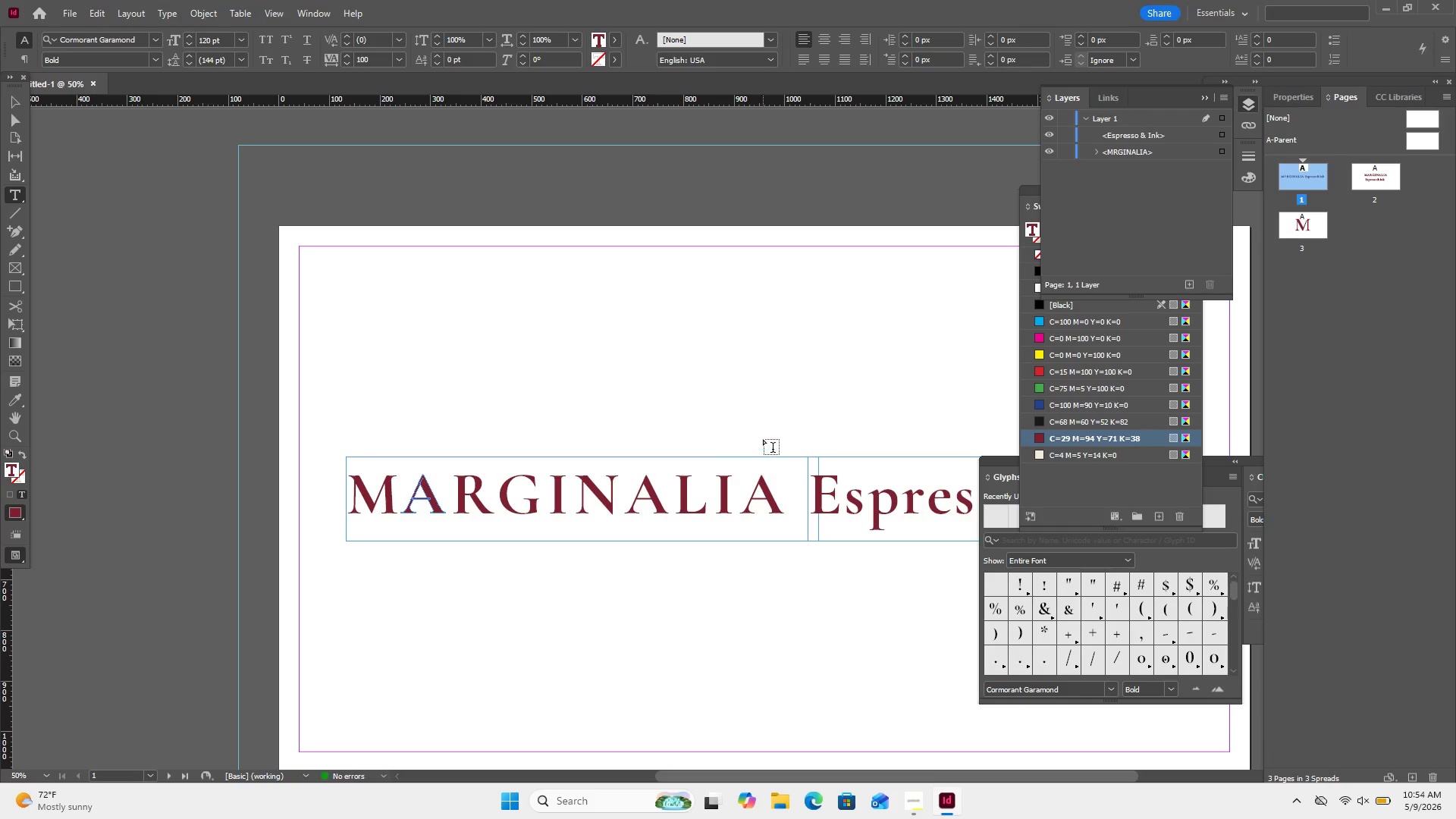 
hold_key(key=ControlLeft, duration=0.55)
 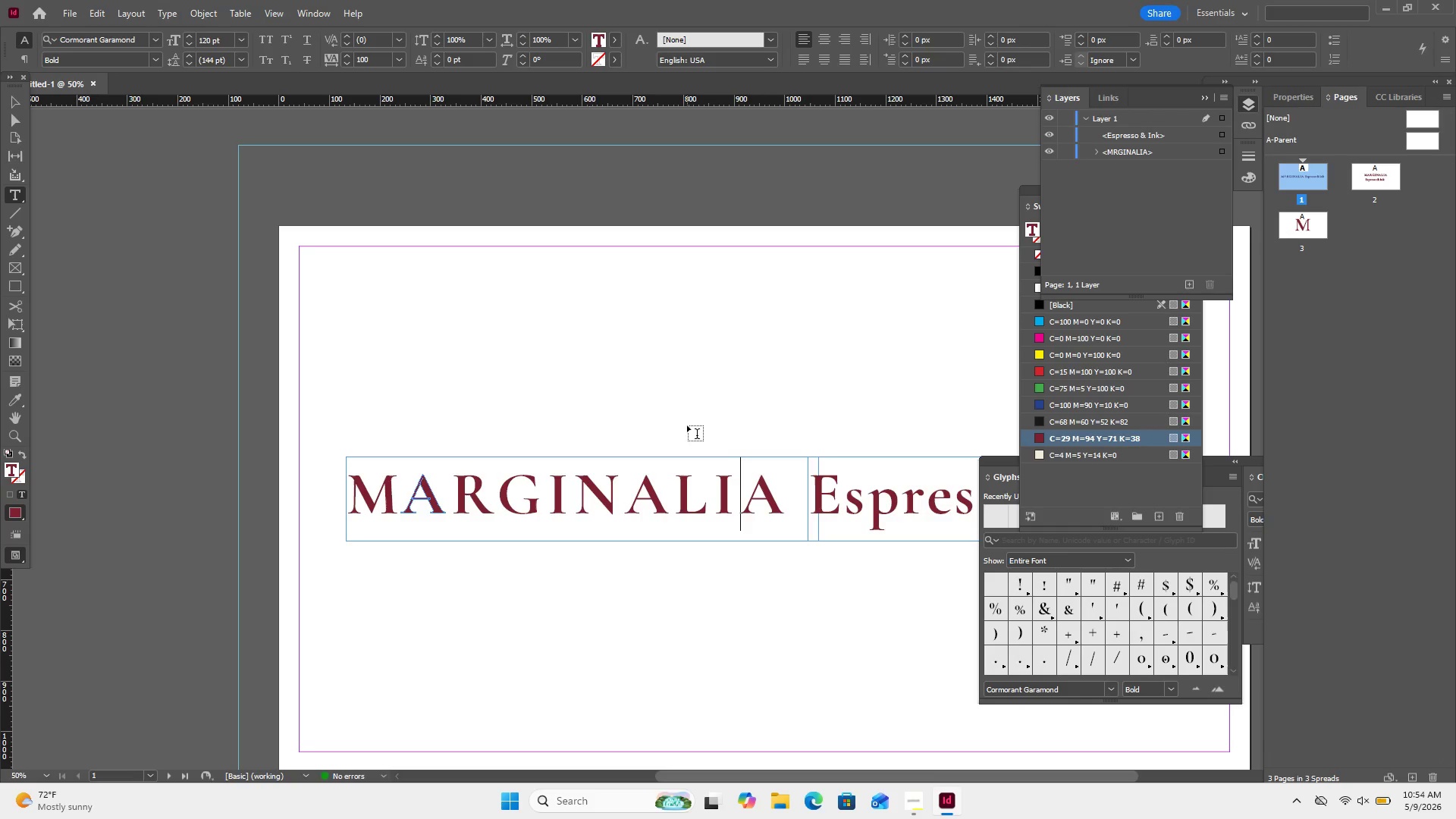 
key(Control+Shift+ShiftLeft)
 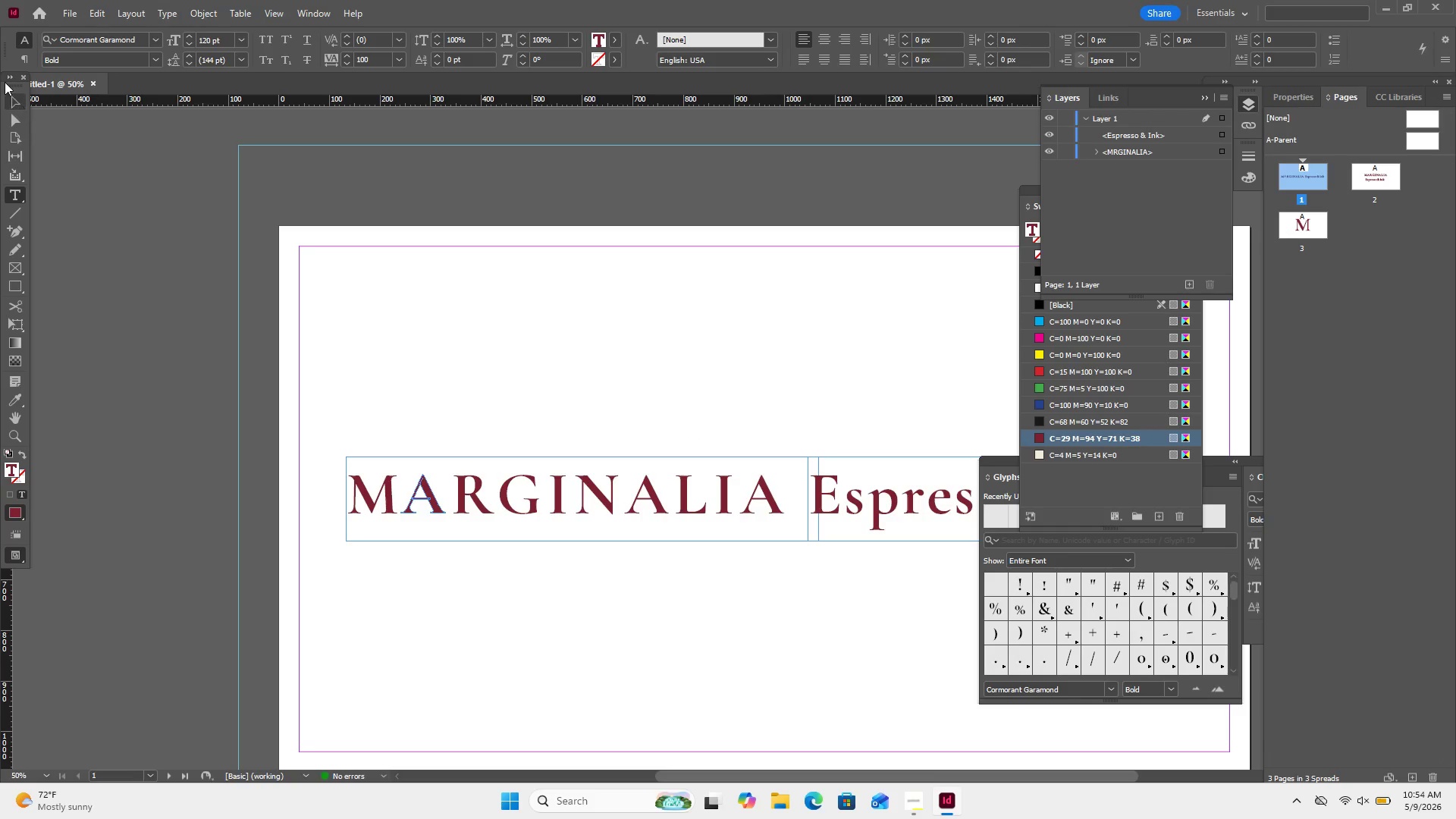 
left_click([8, 101])
 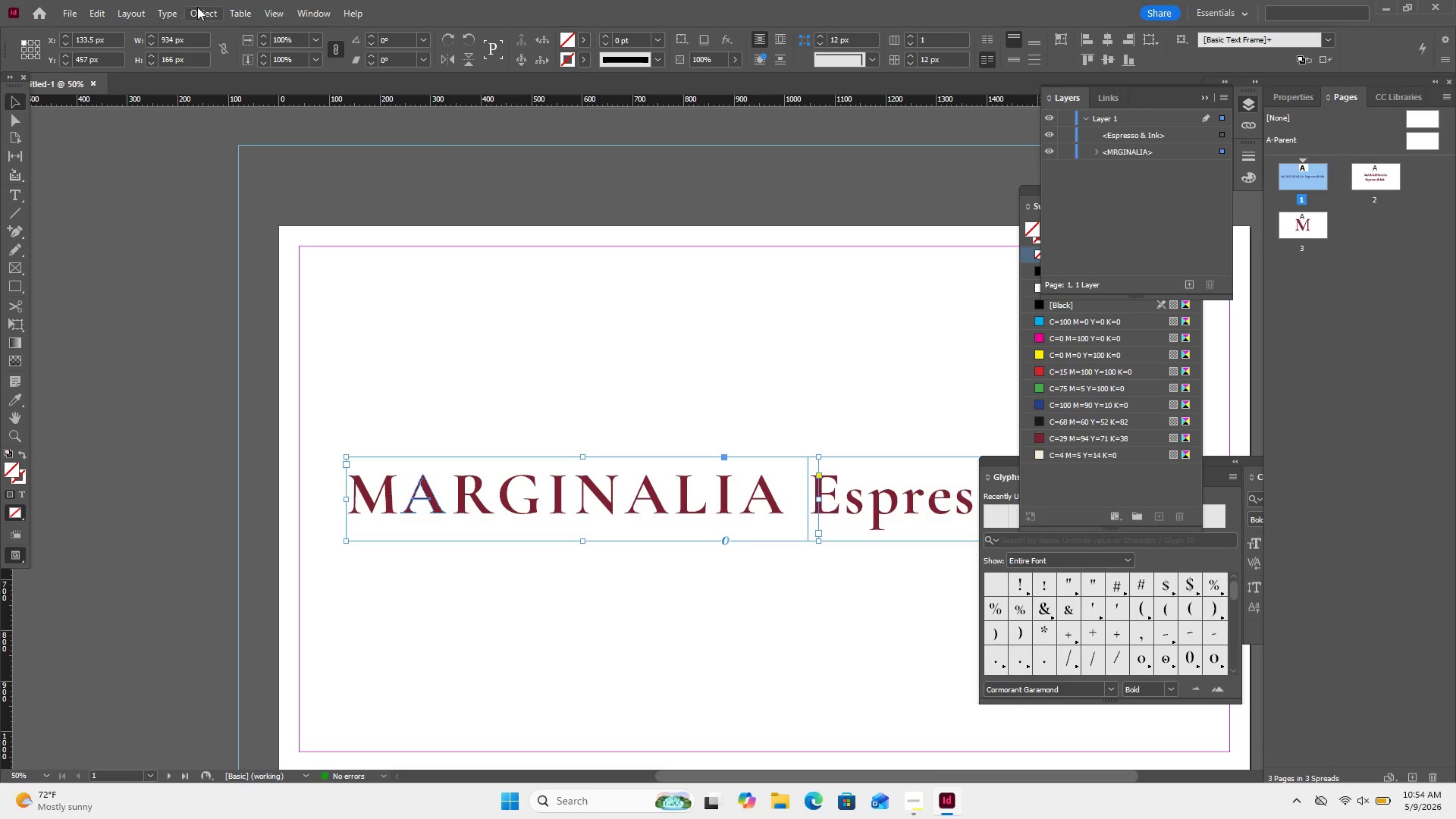 
left_click([180, 11])
 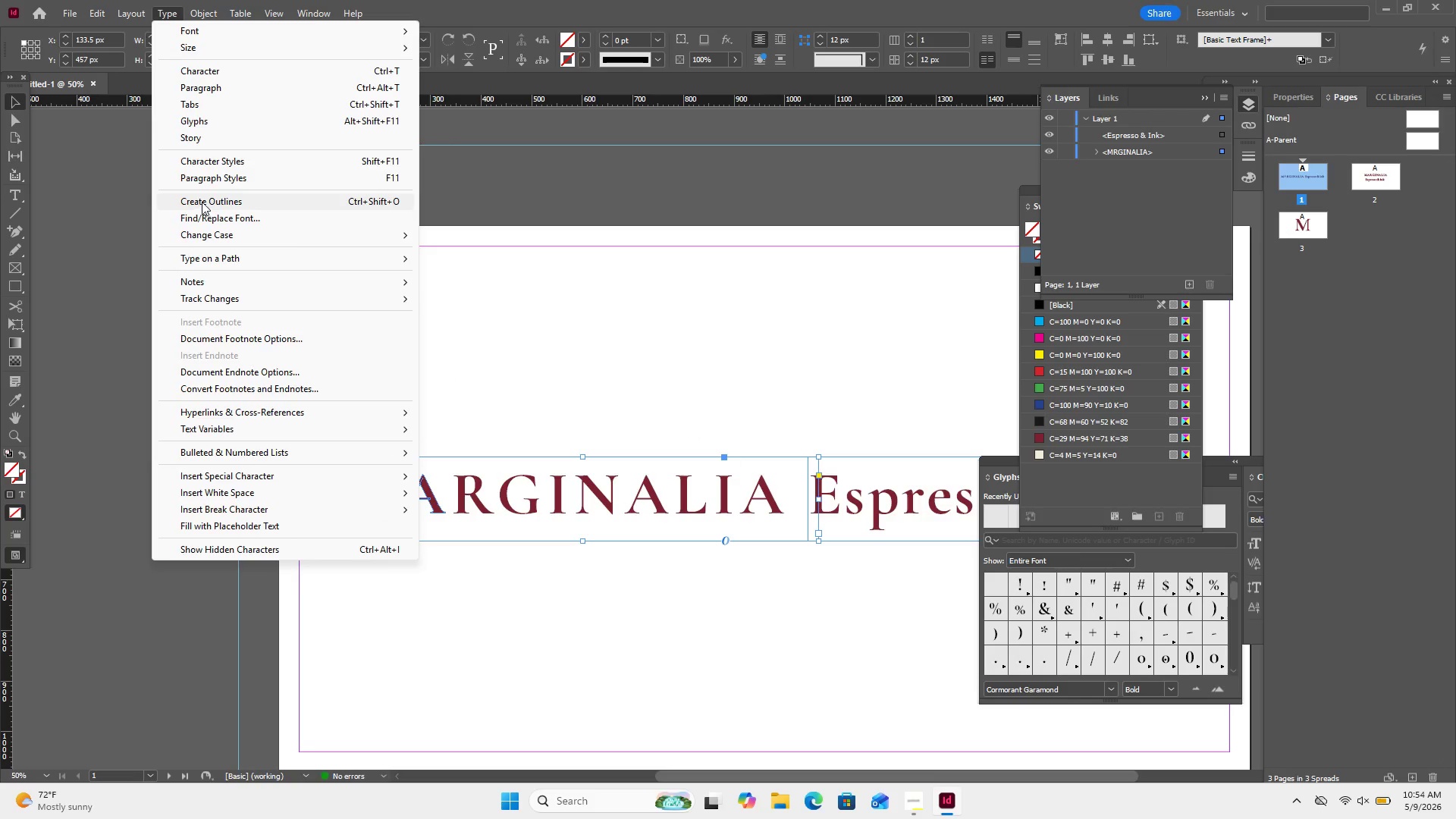 
left_click([202, 202])
 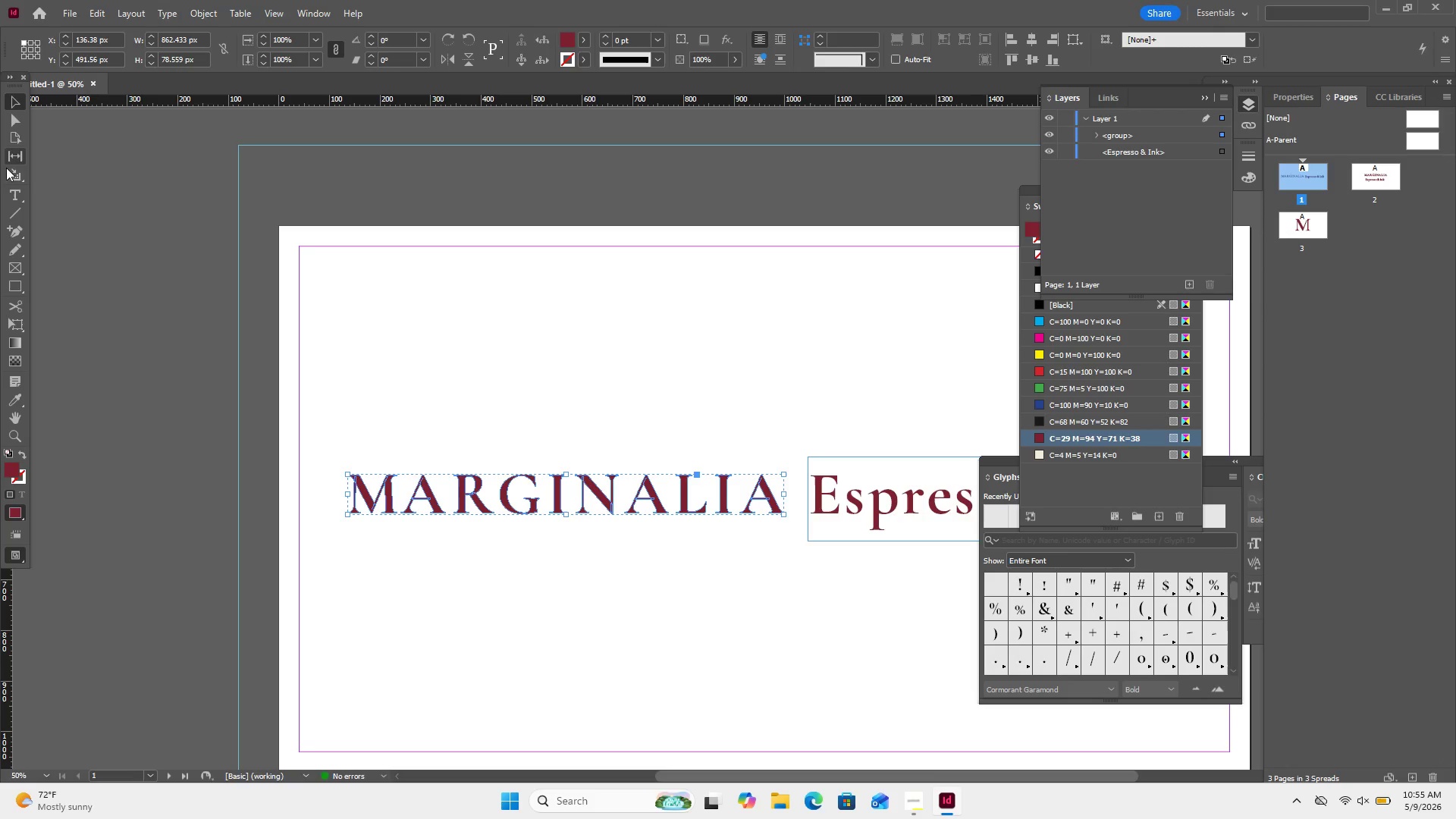 
left_click([20, 123])
 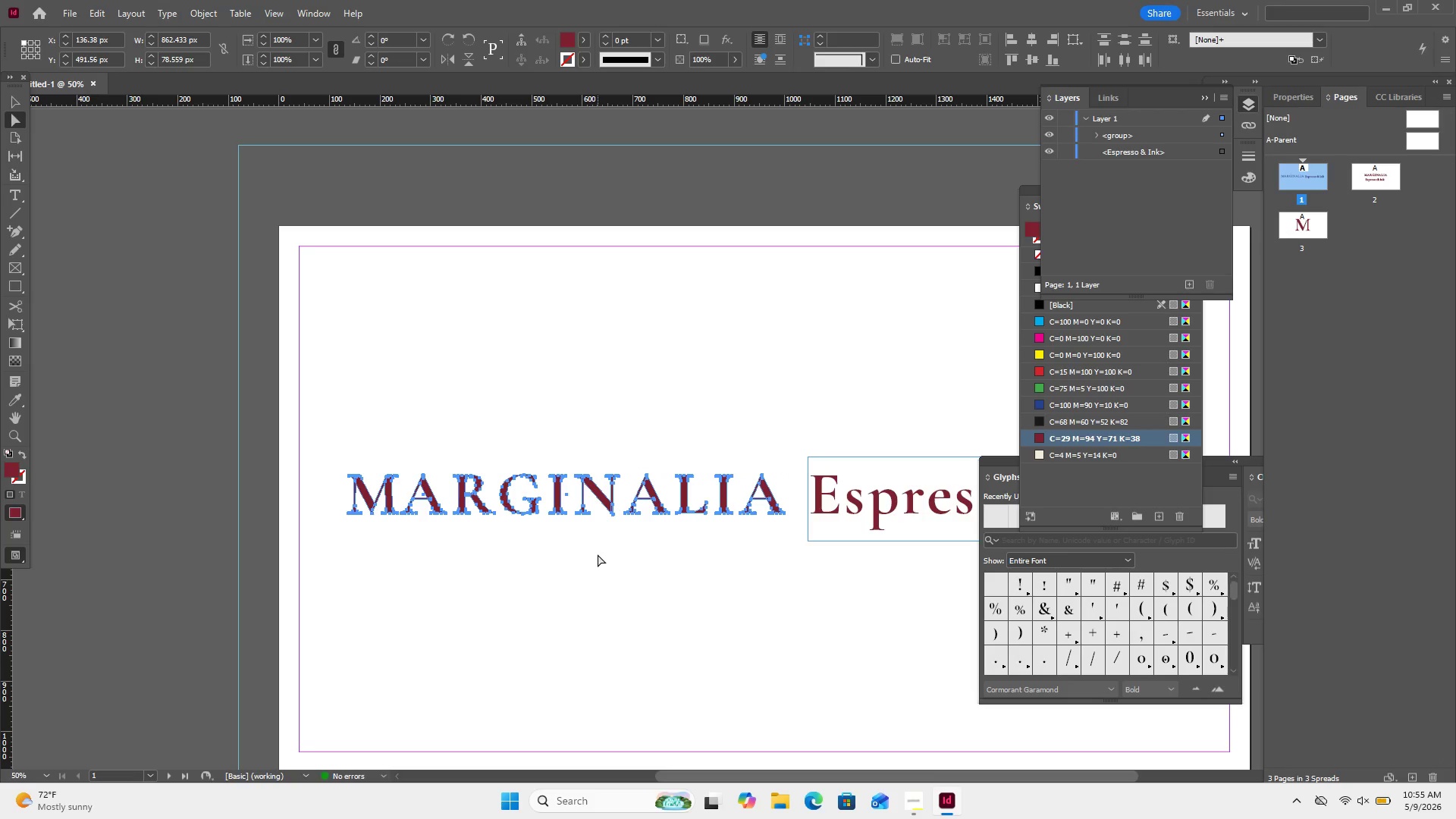 
key(Control+Equal)
 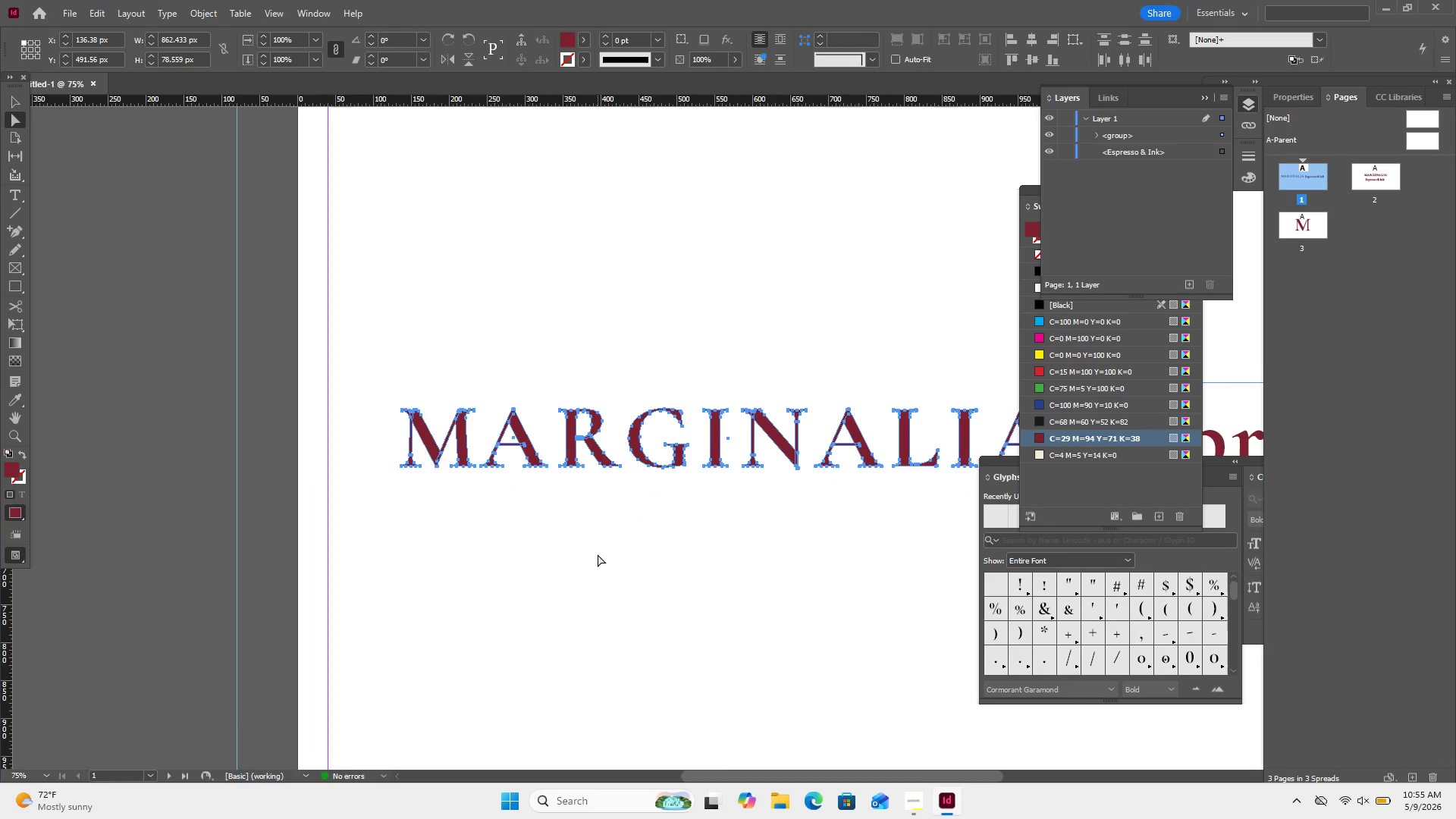 
key(Control+Equal)
 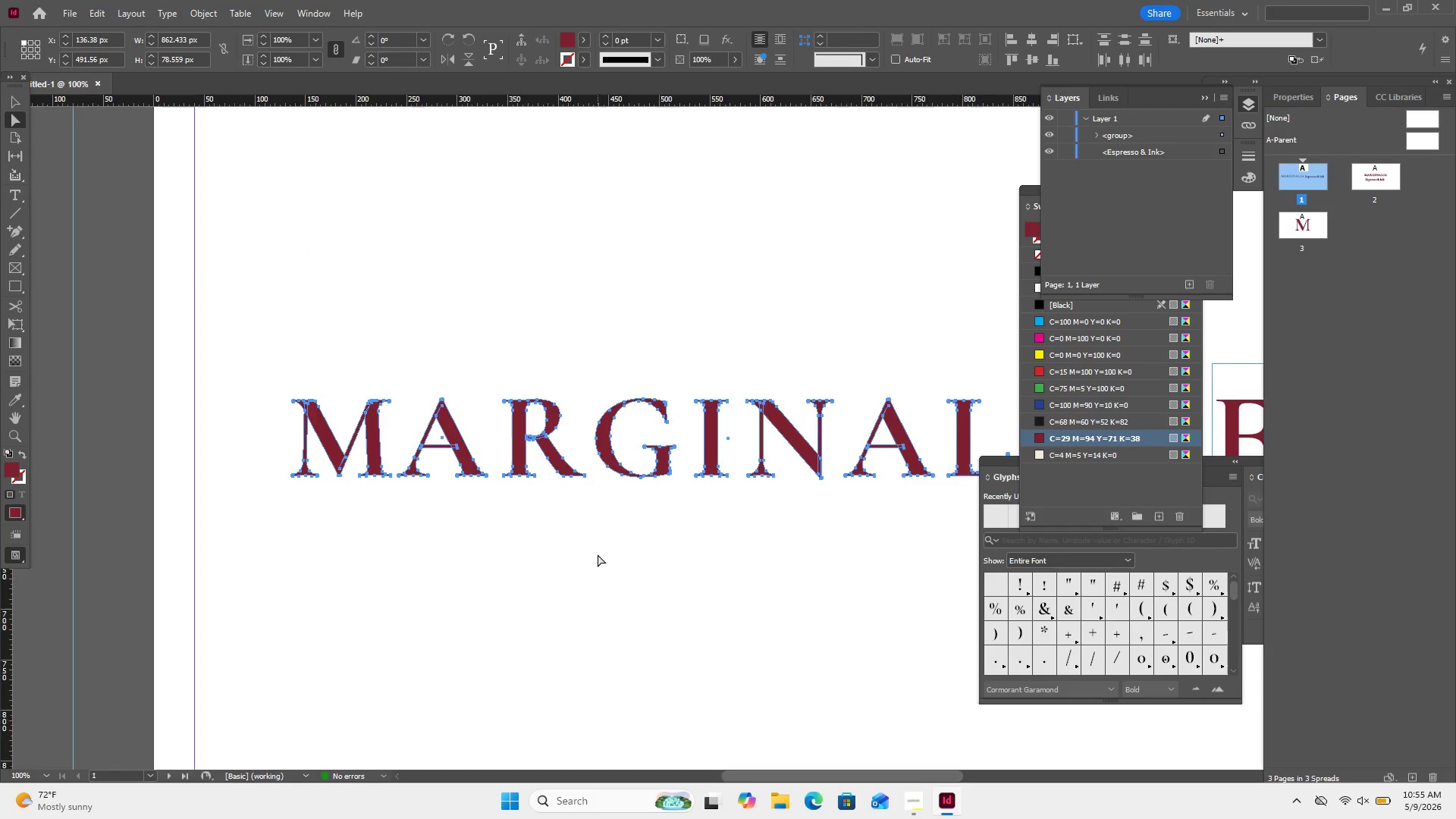 
key(Control+Equal)
 